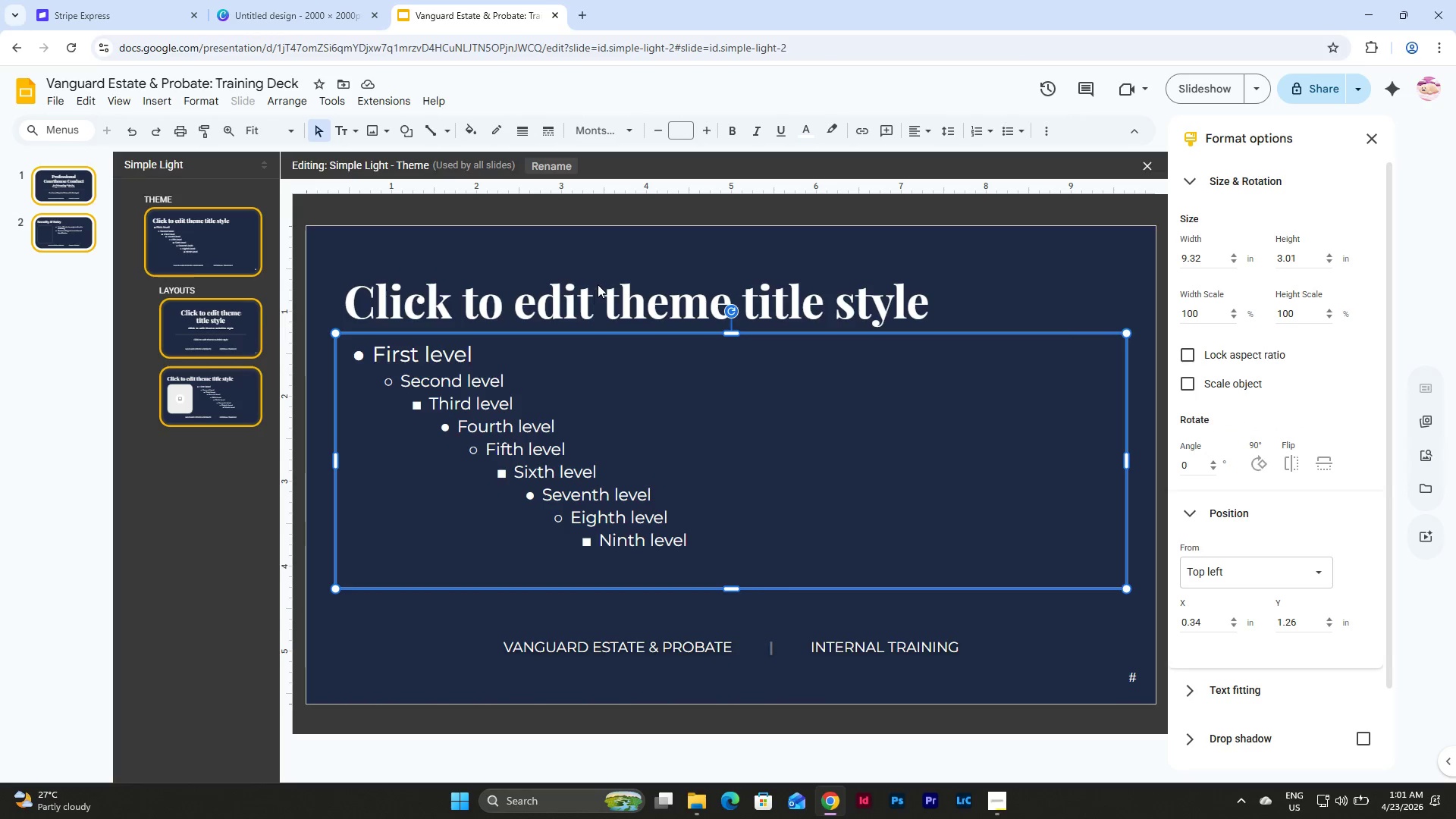 
left_click([599, 276])
 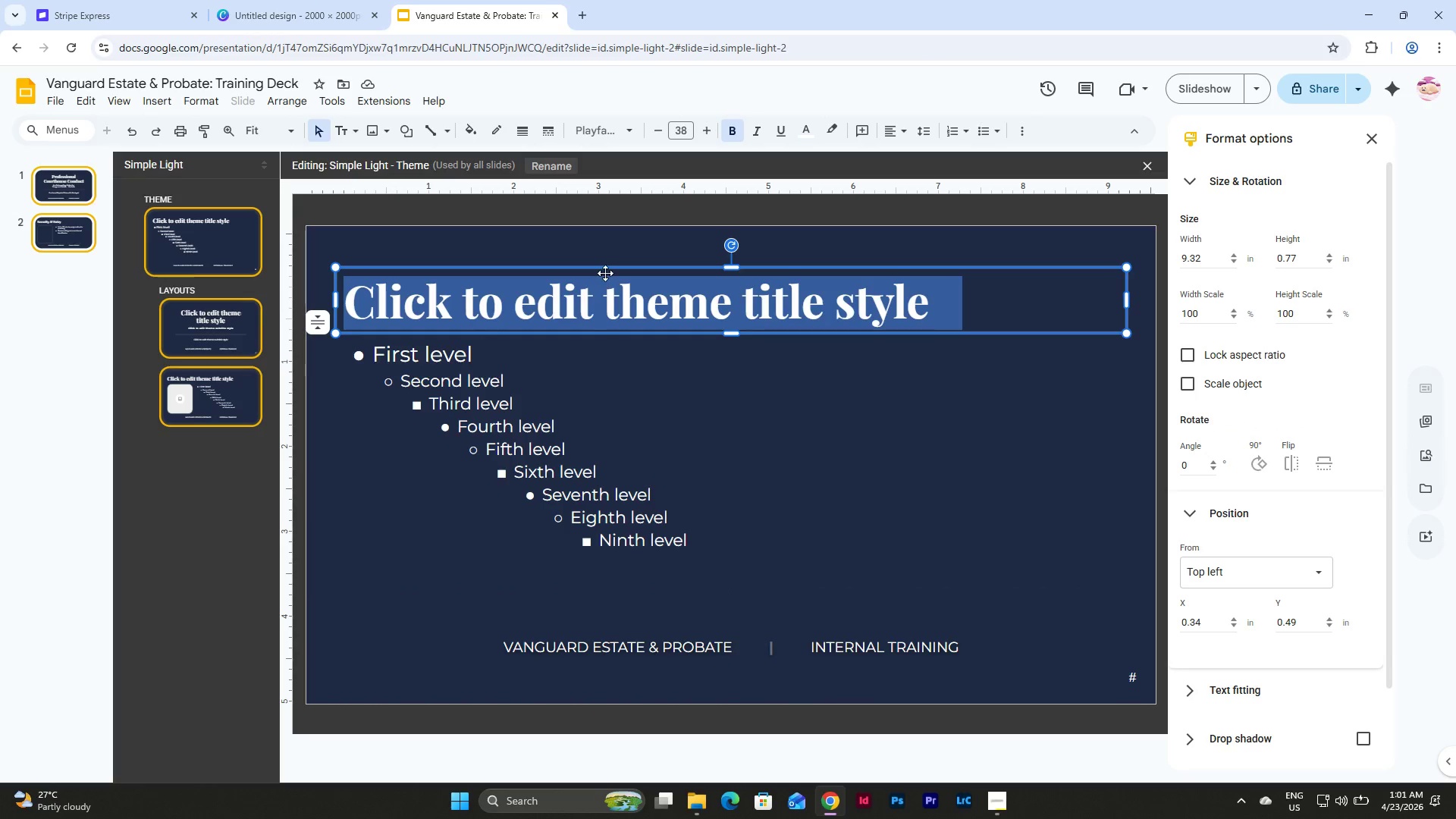 
left_click([605, 273])
 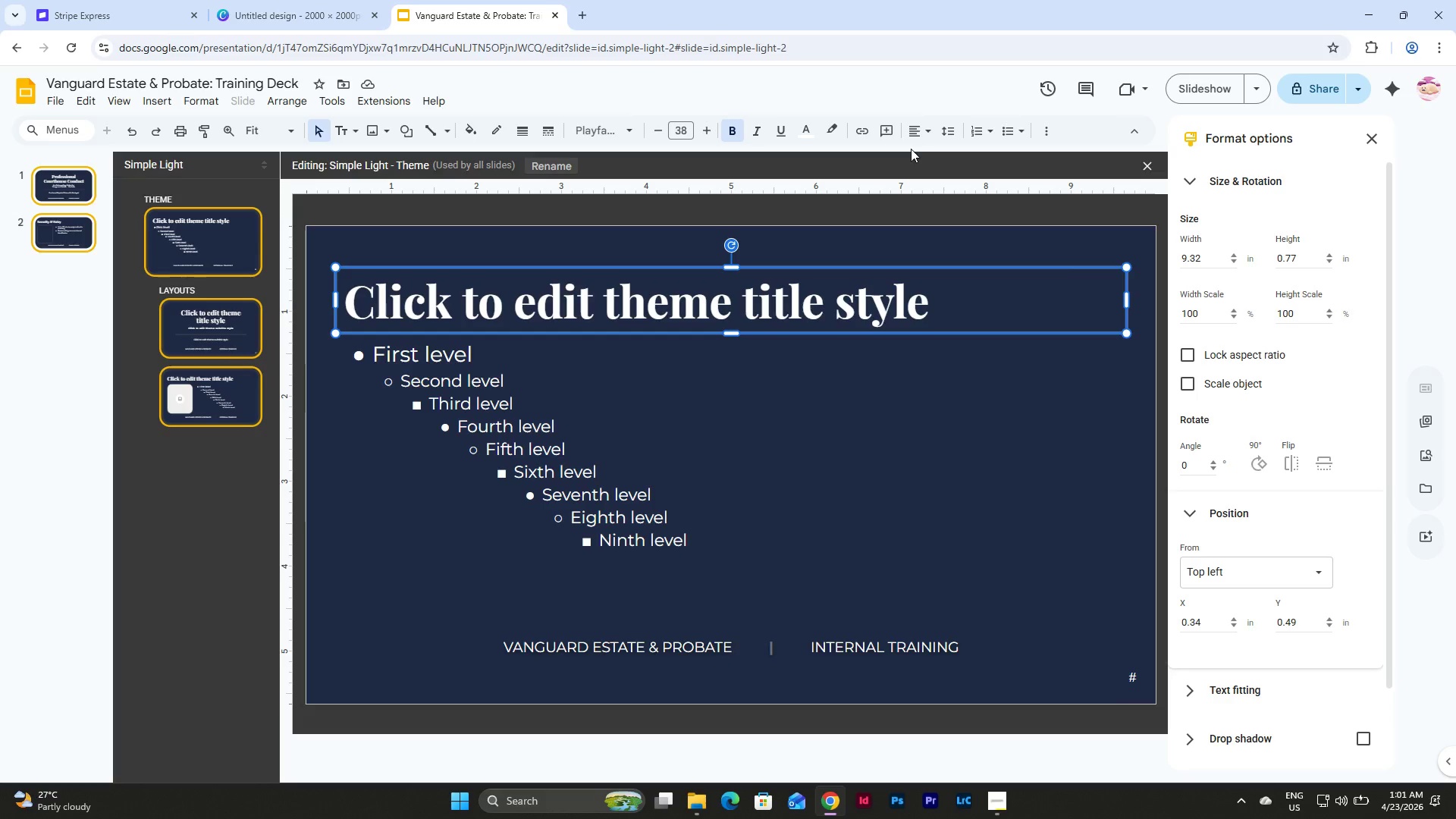 
left_click([914, 127])
 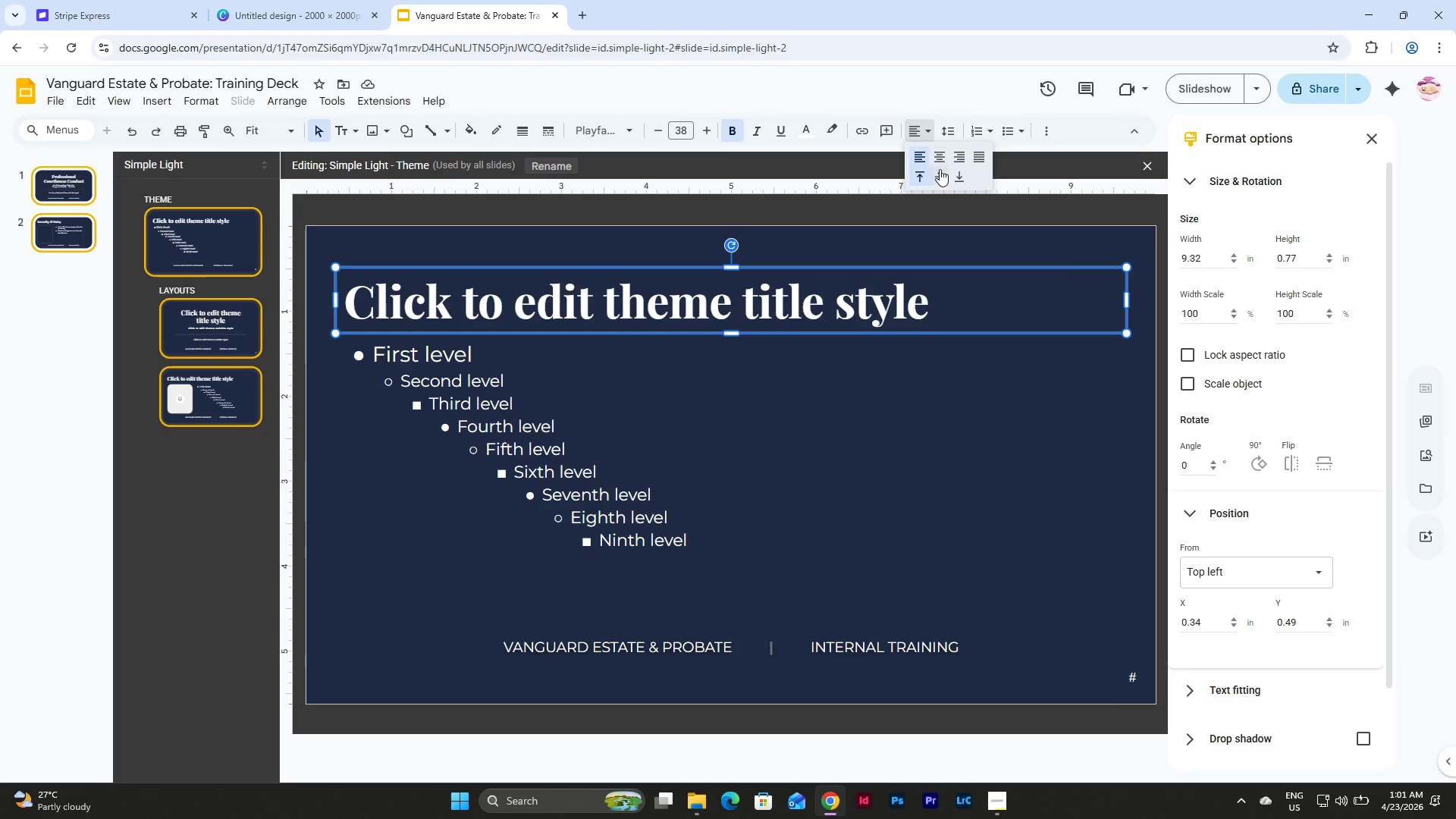 
left_click([940, 171])
 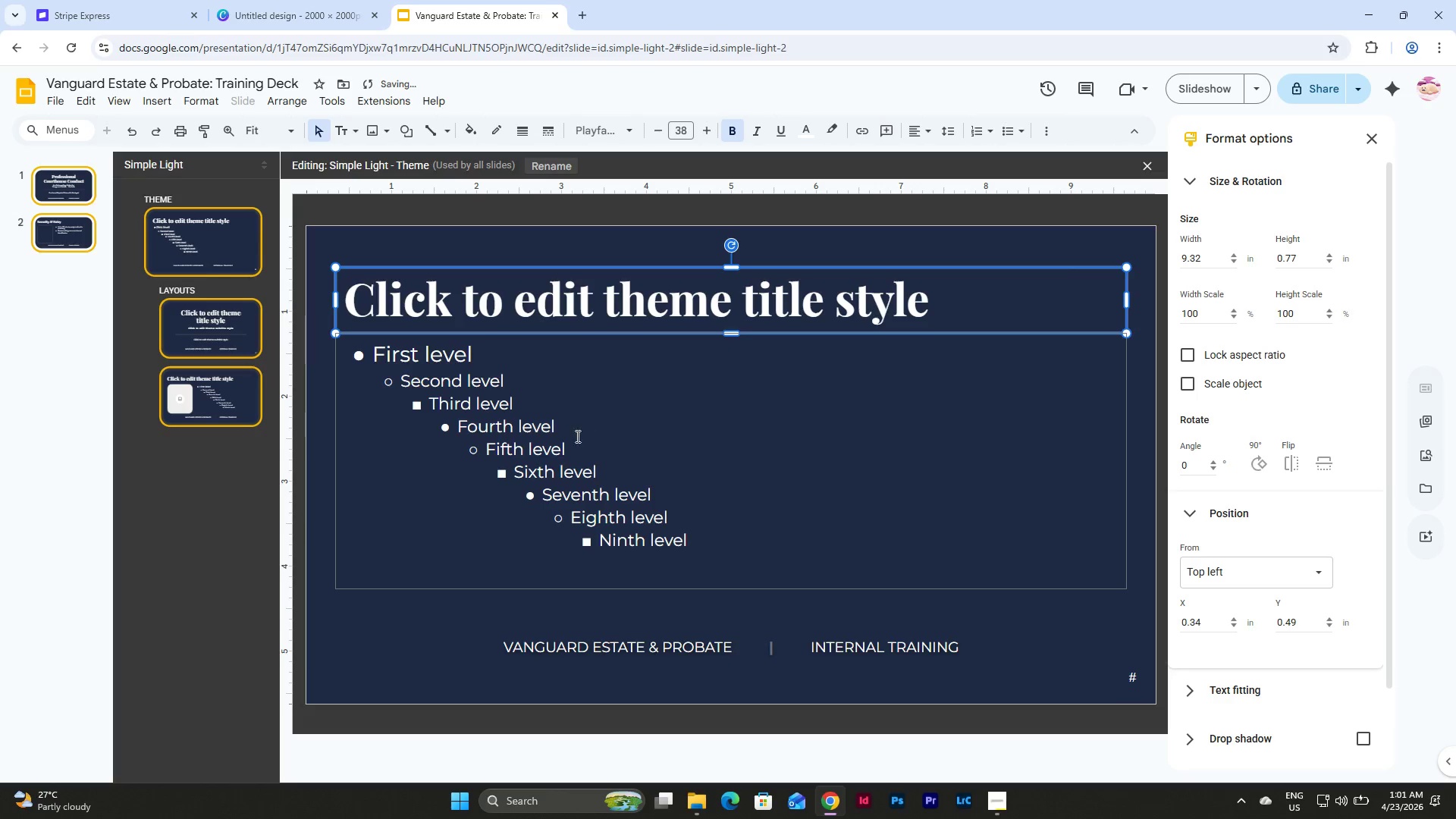 
left_click([535, 430])
 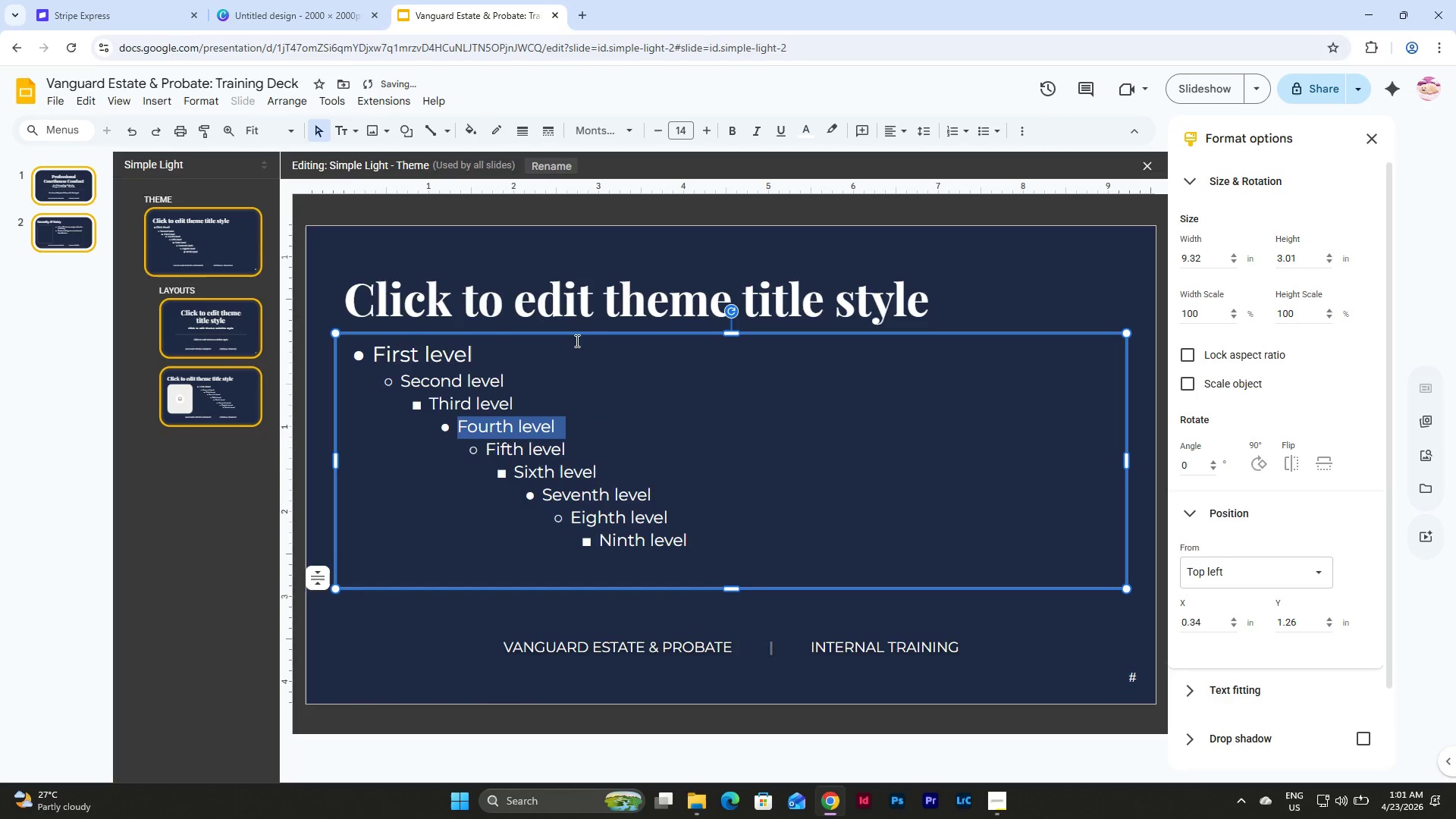 
left_click([577, 333])
 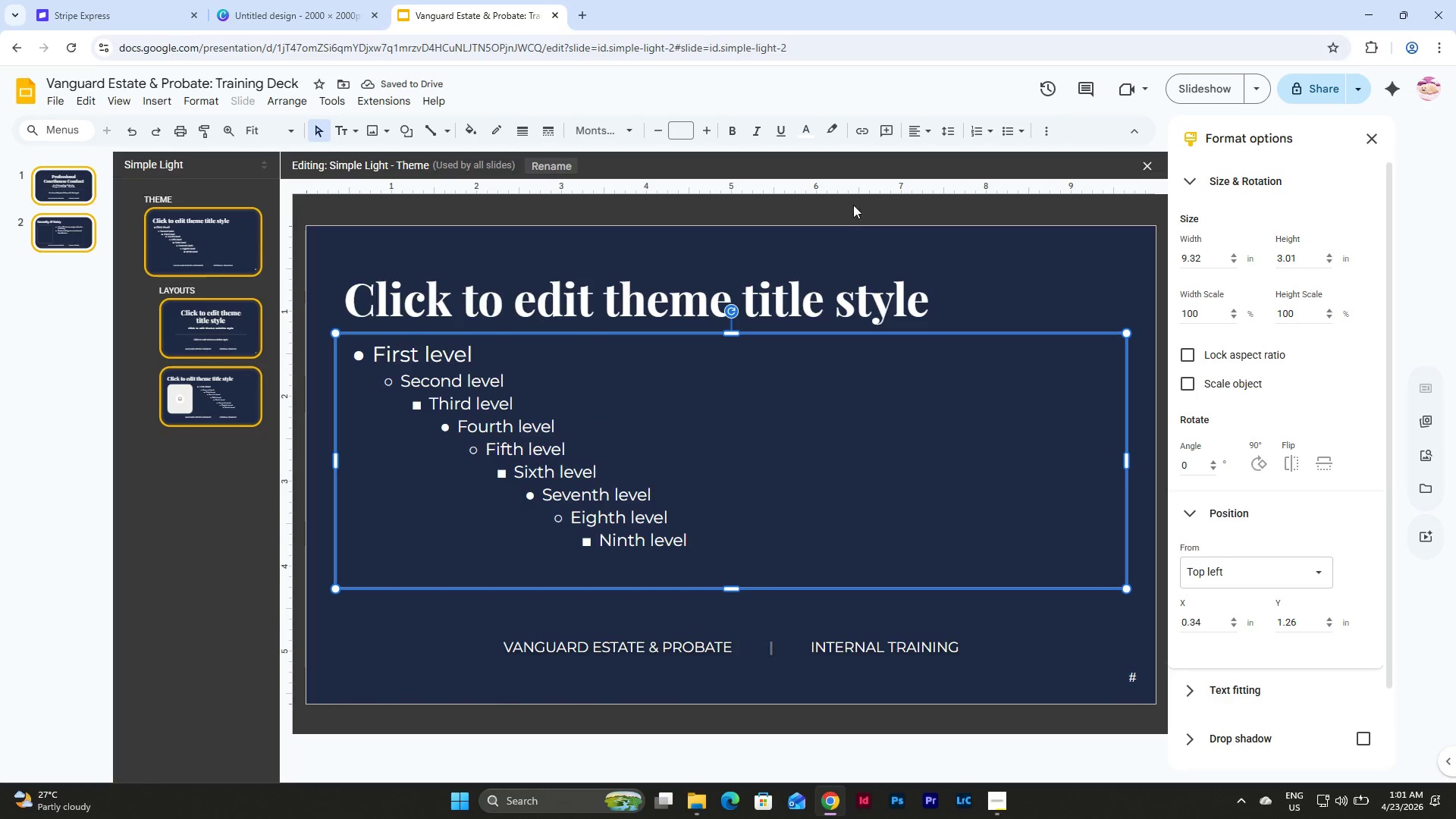 
left_click([929, 134])
 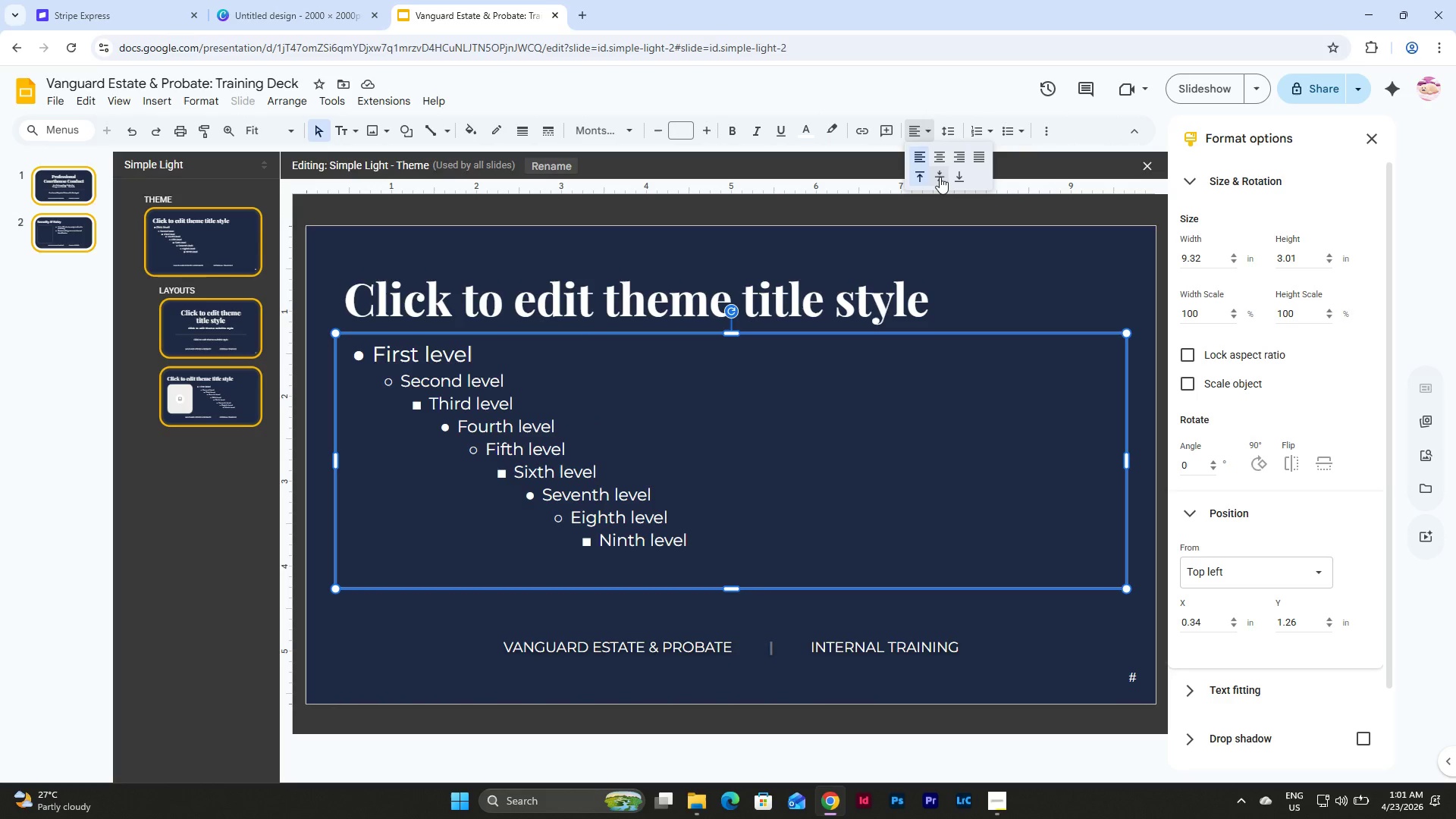 
left_click([937, 174])
 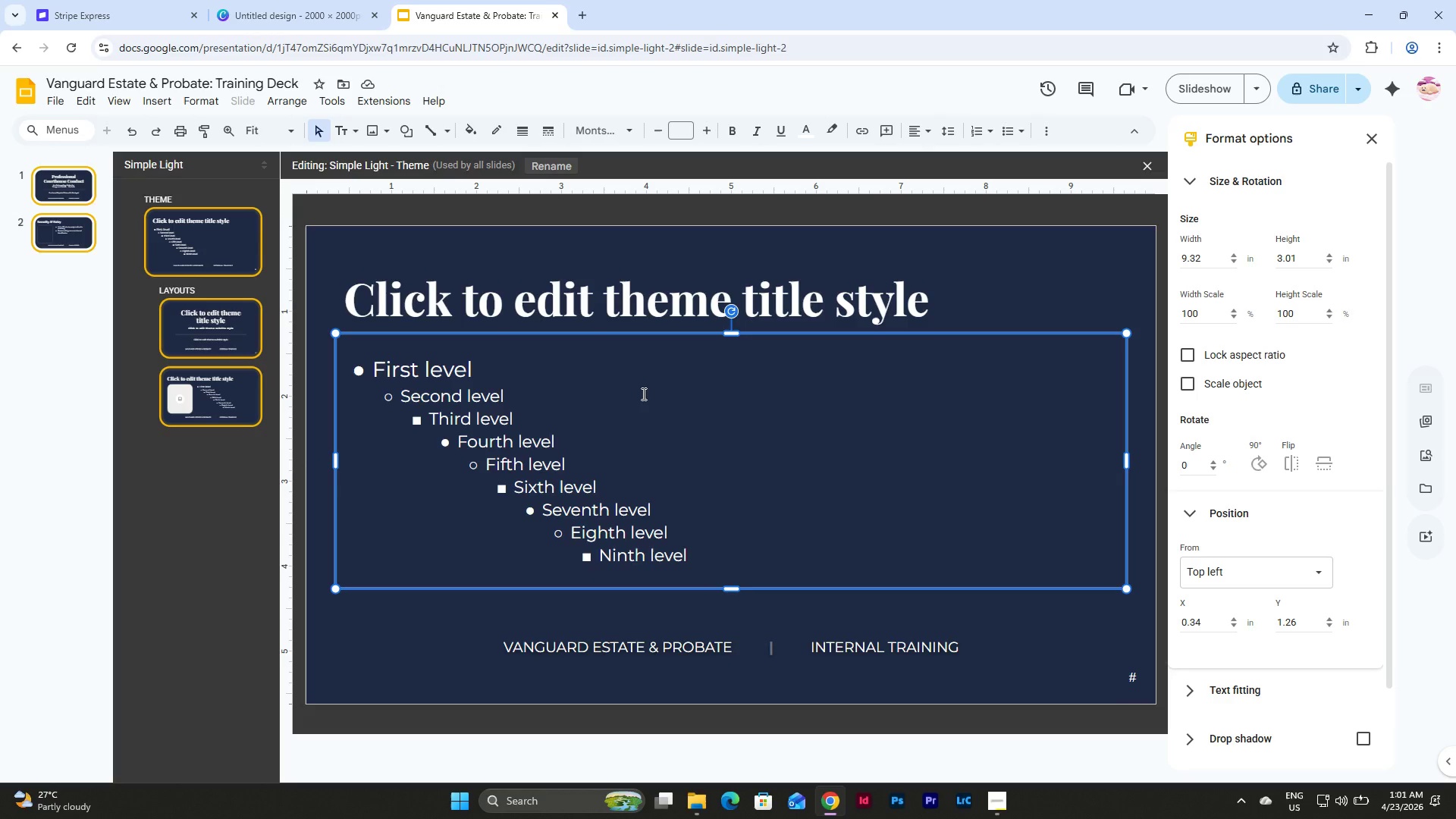 
wait(7.45)
 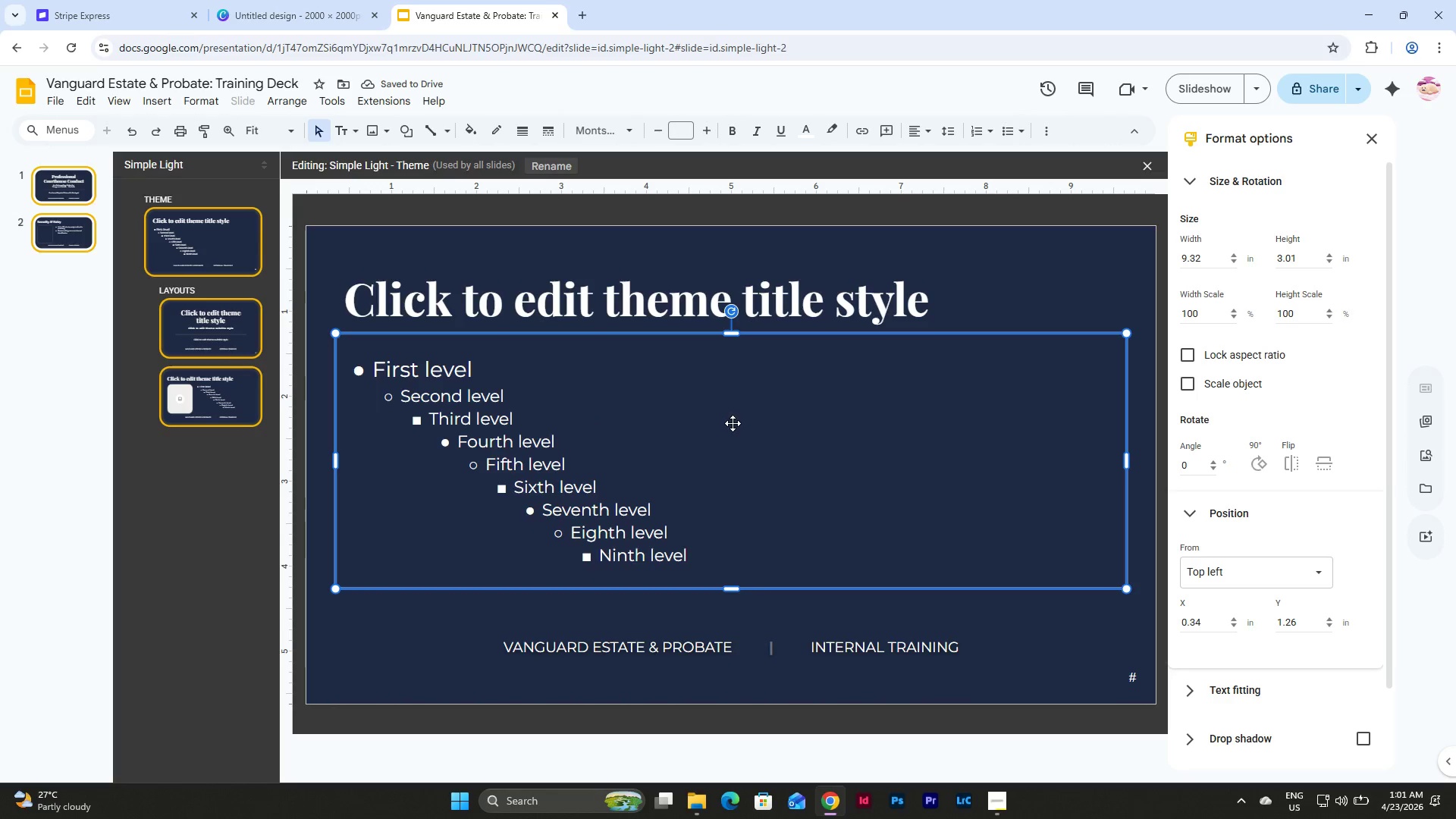 
left_click([949, 127])
 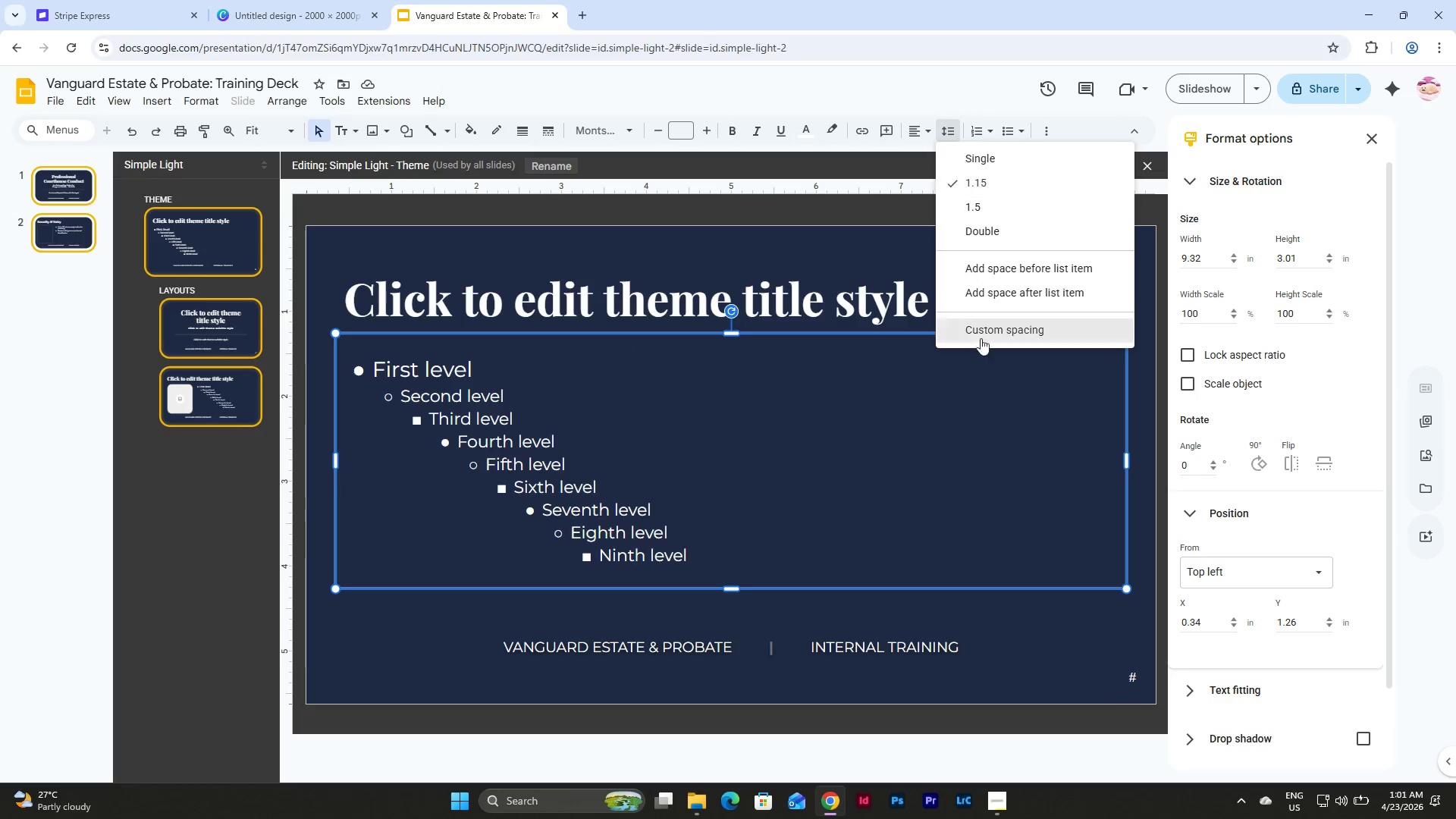 
left_click([977, 337])
 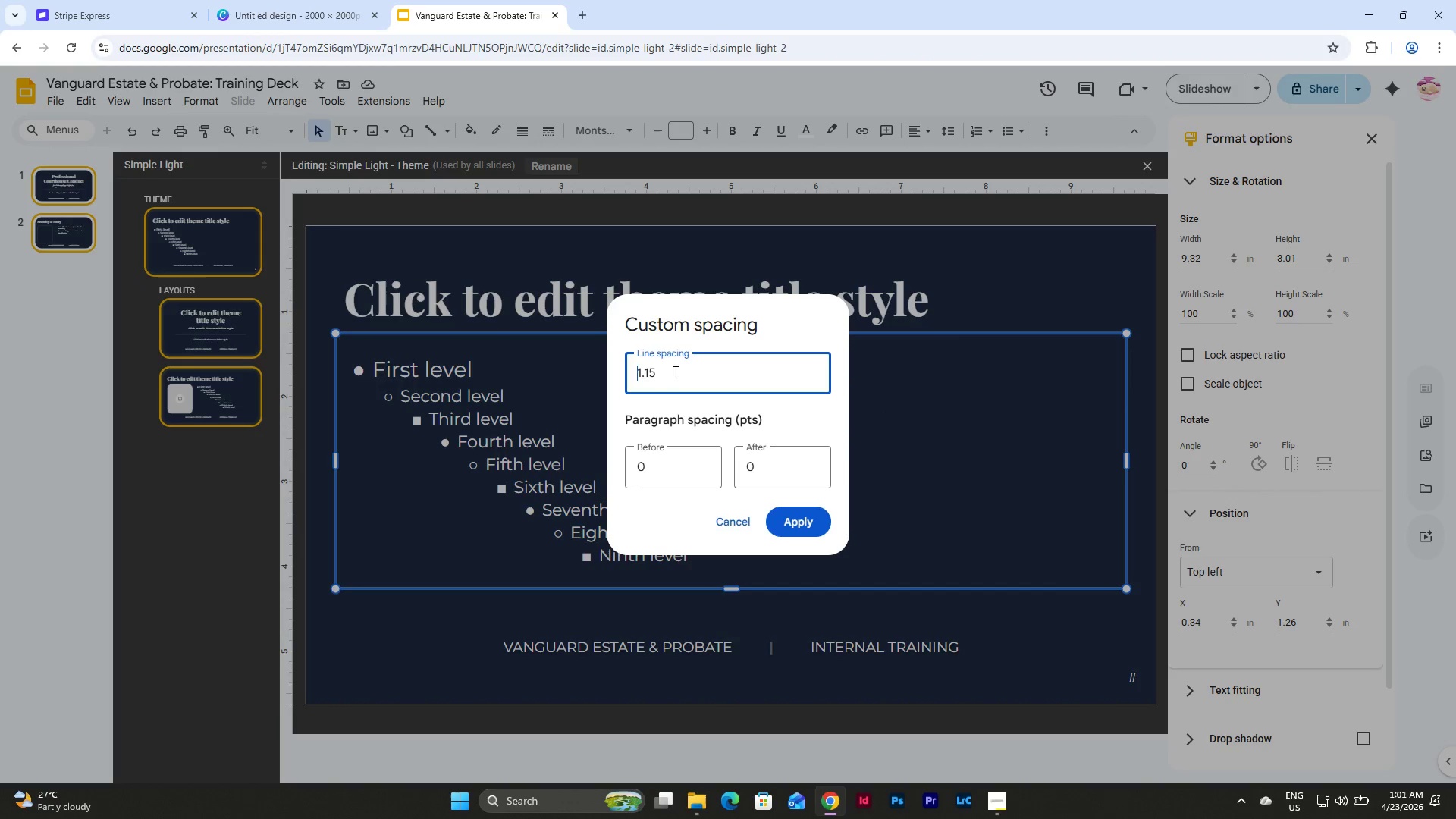 
left_click_drag(start_coordinate=[673, 372], to_coordinate=[575, 383])
 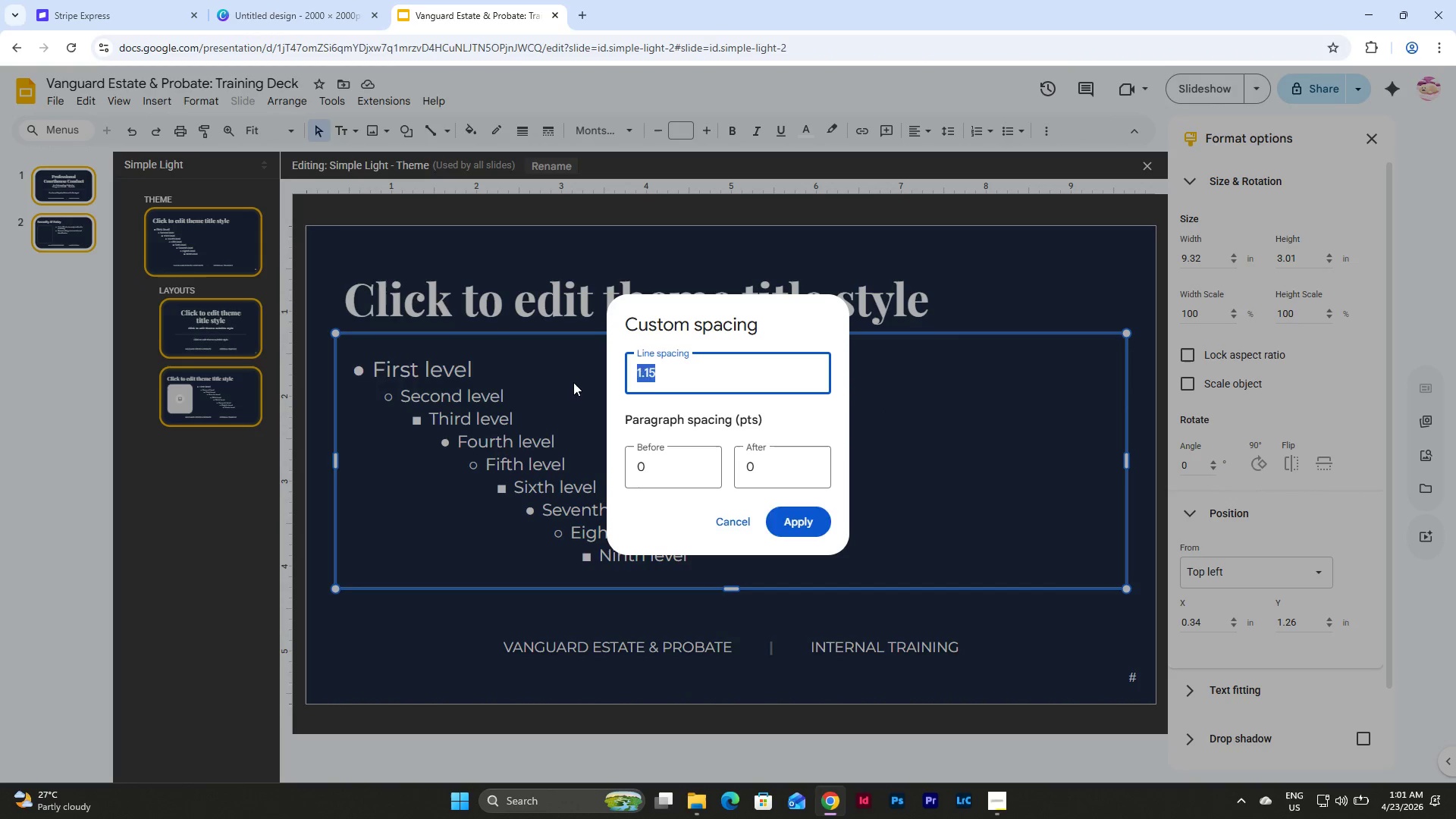 
key(Numpad0)
 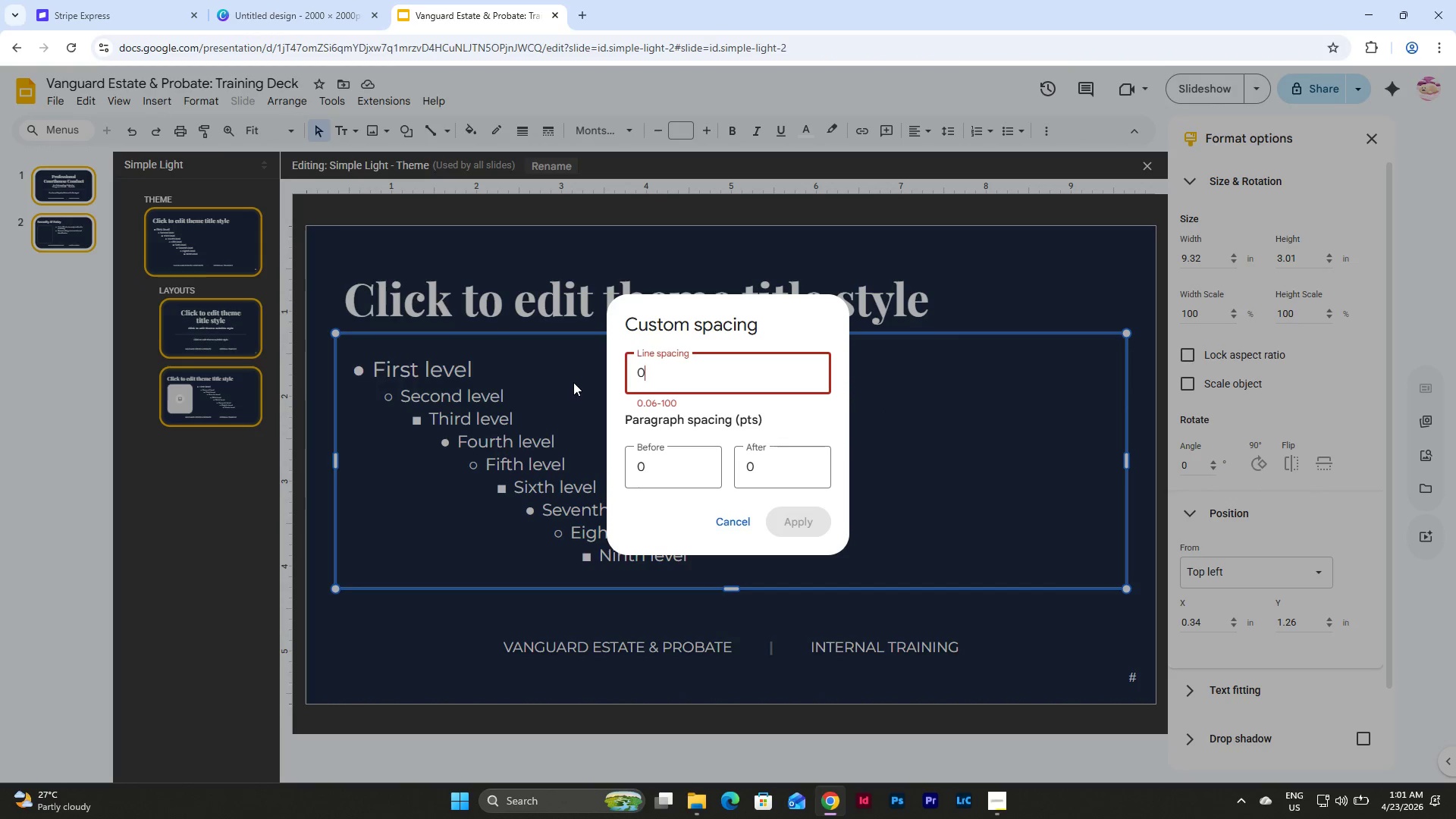 
key(NumpadDecimal)
 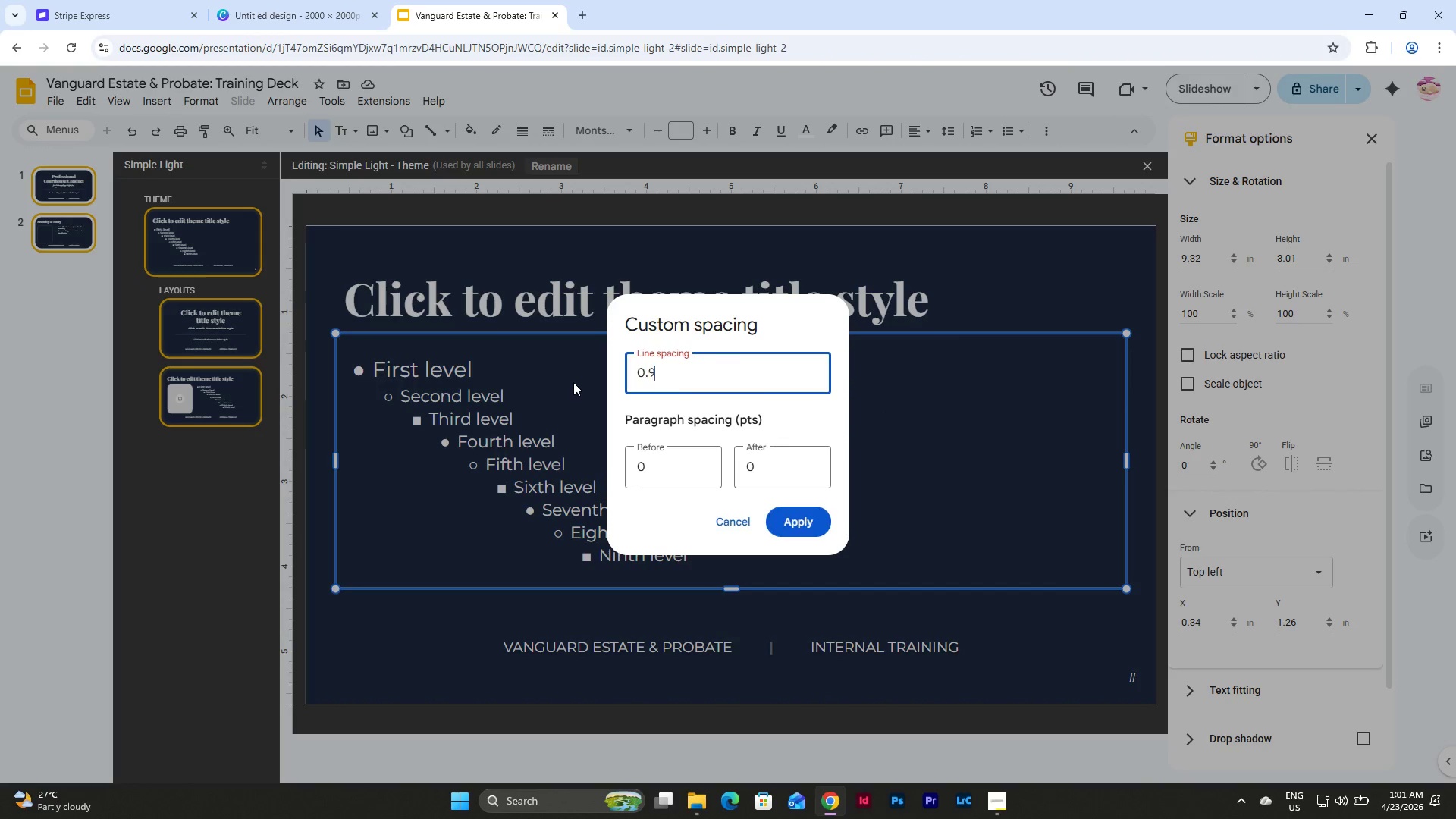 
key(Numpad9)
 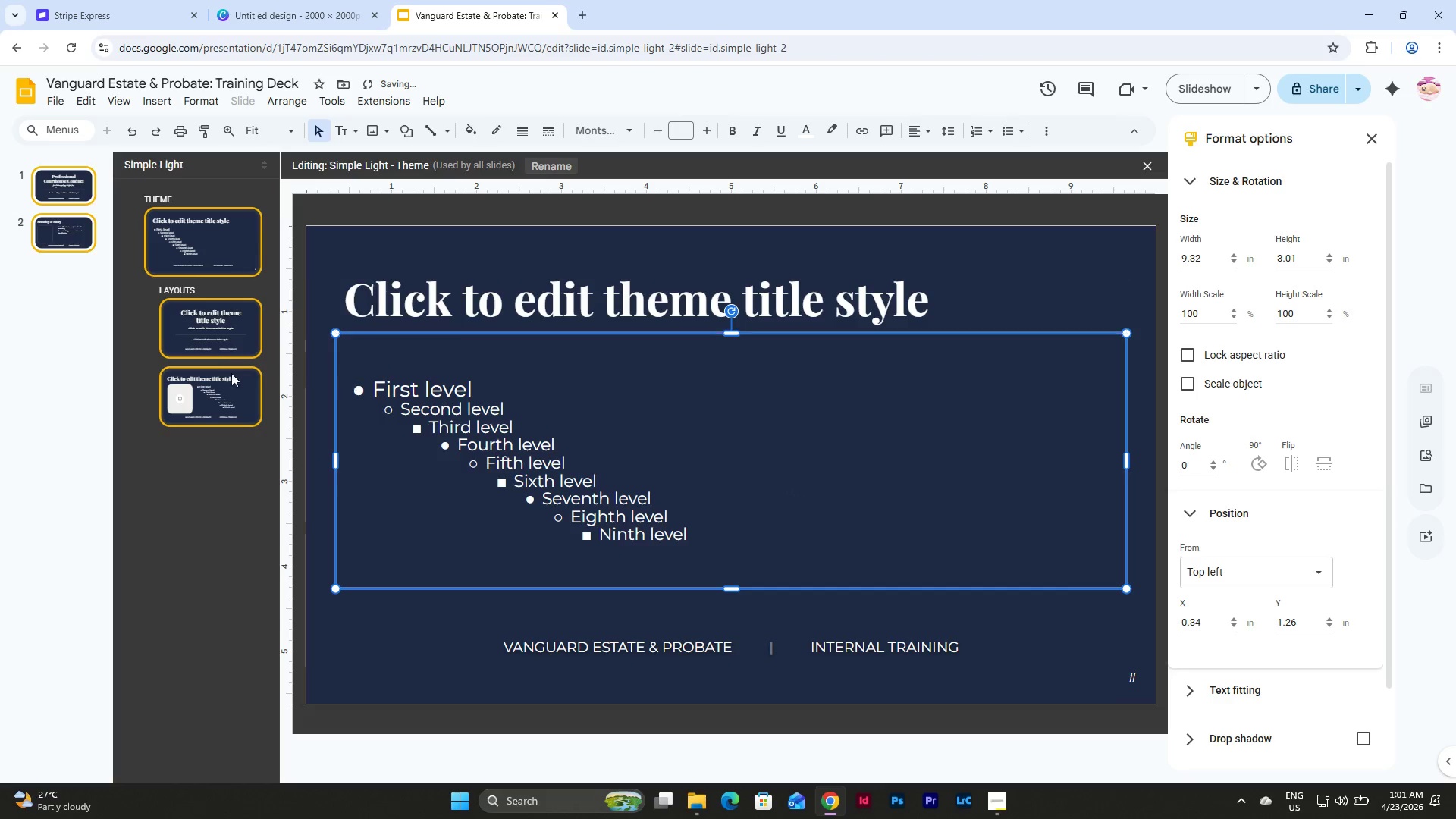 
left_click([78, 197])
 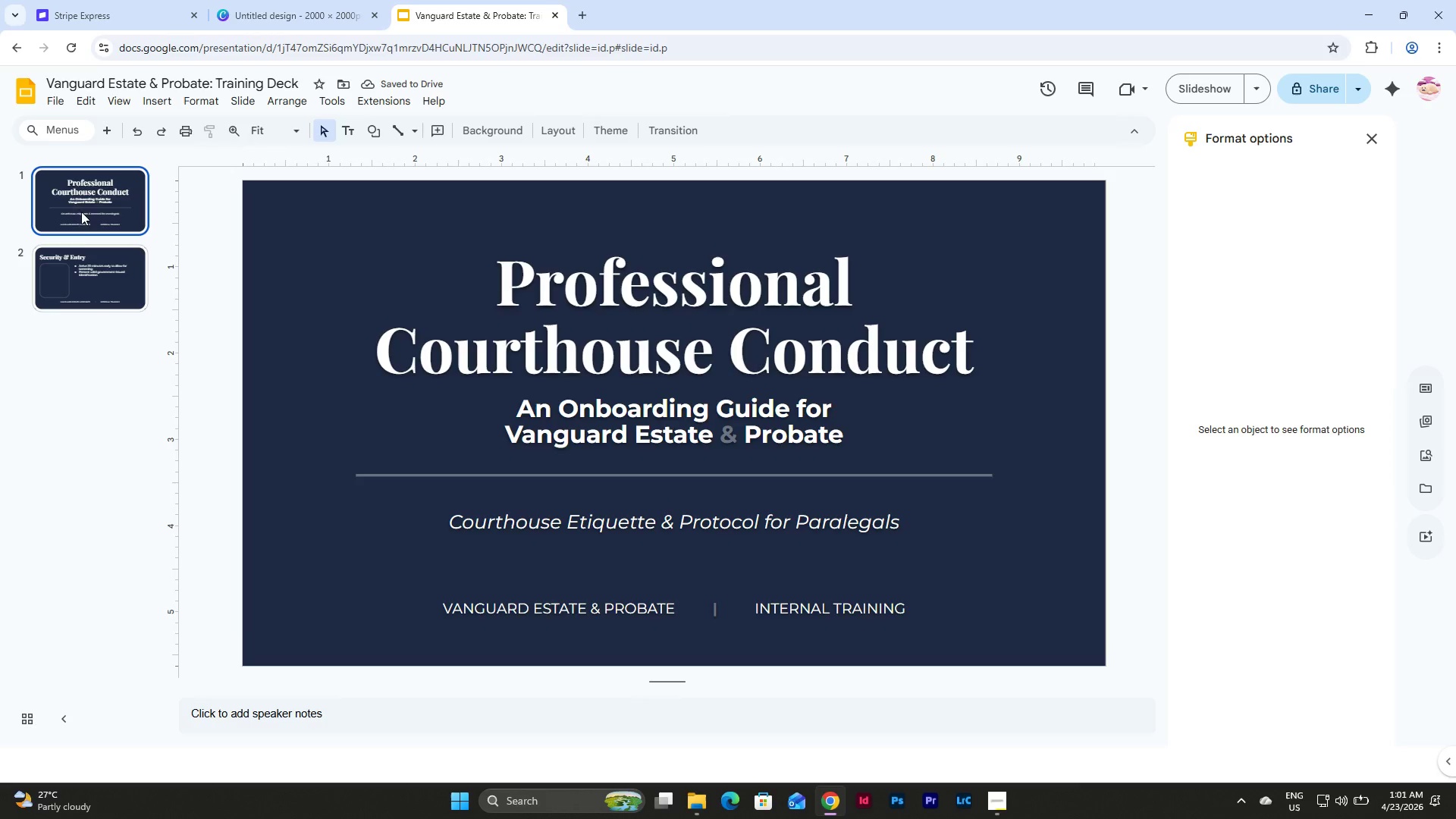 
left_click([81, 241])
 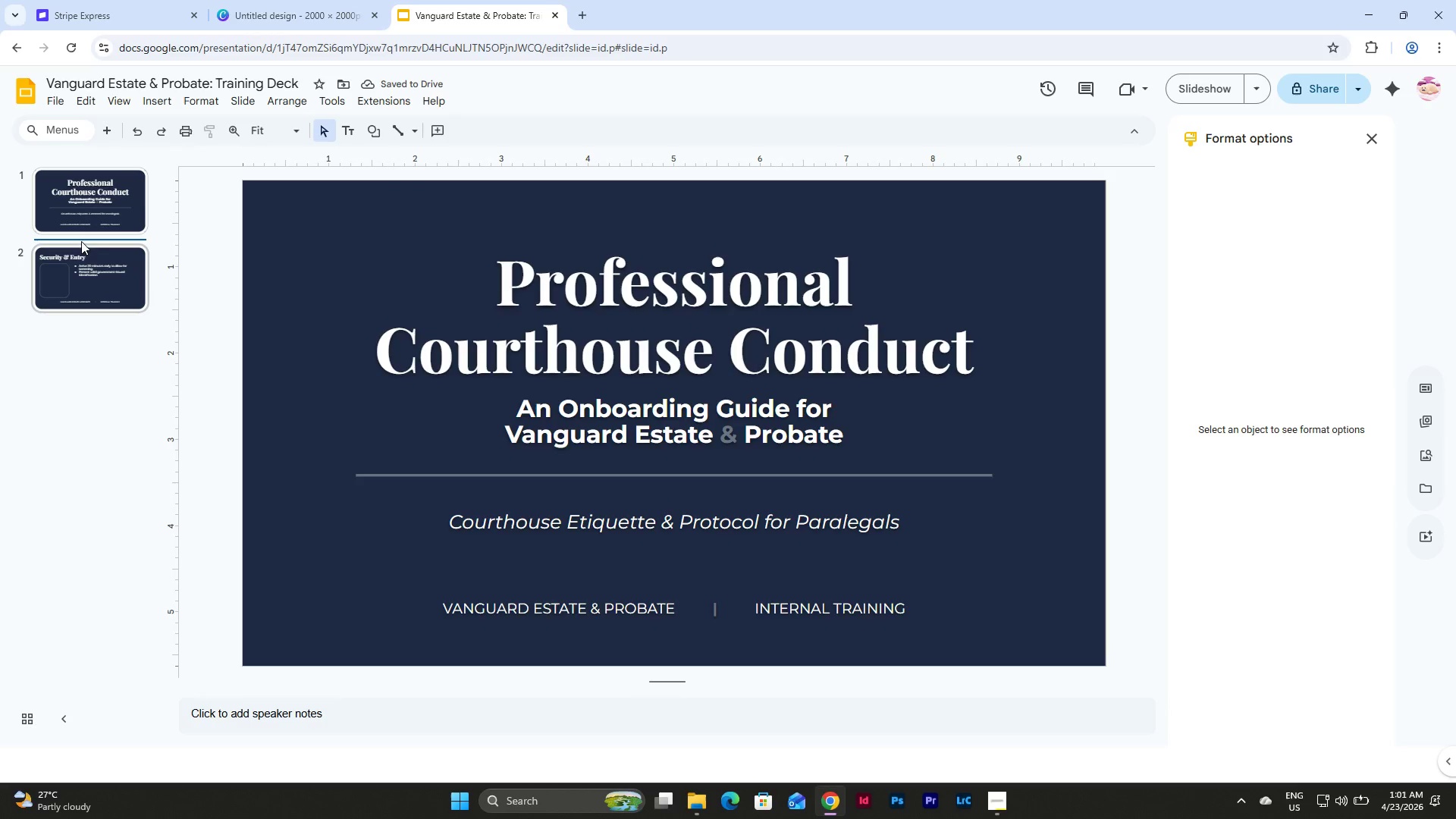 
left_click([103, 215])
 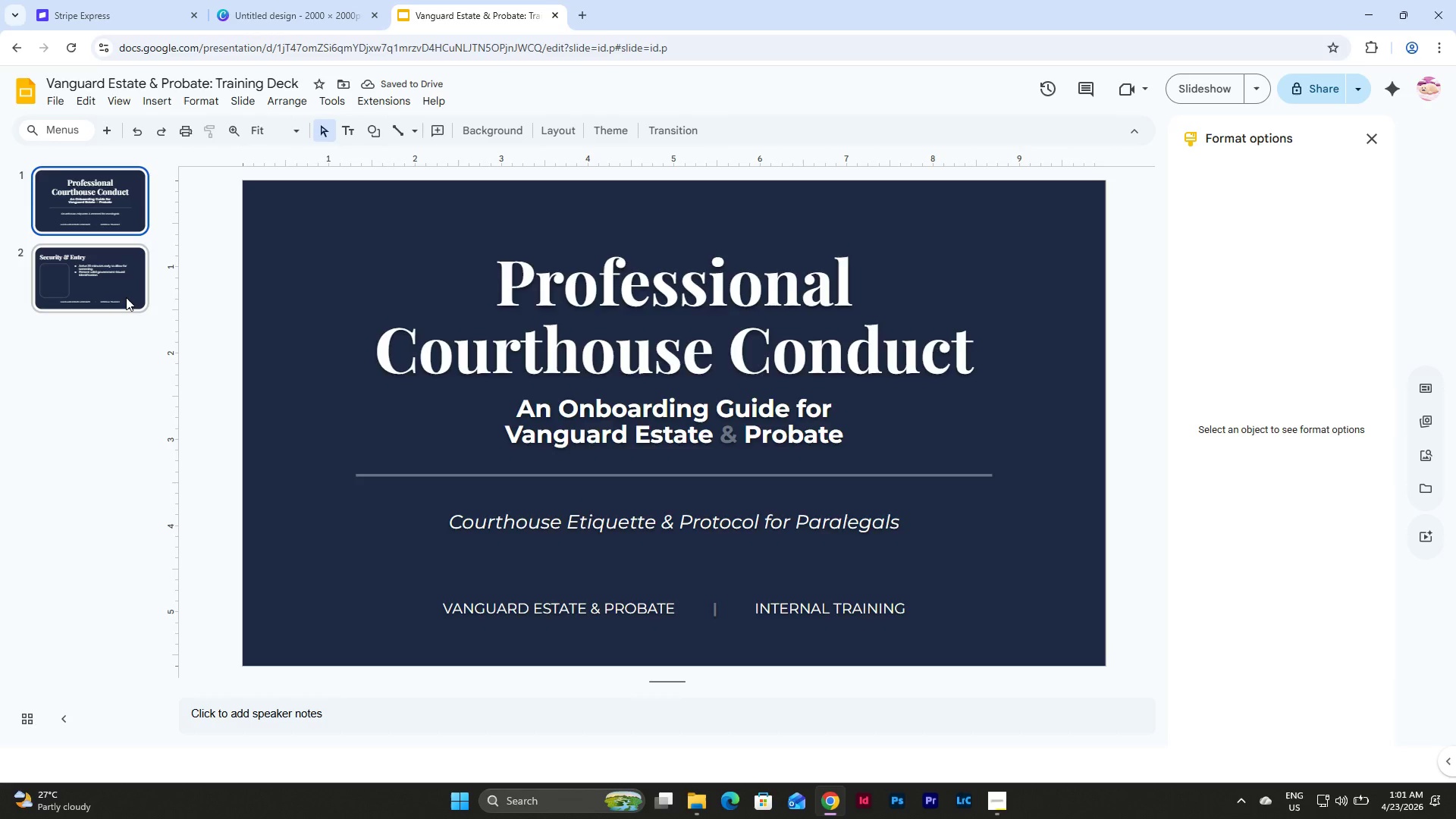 
left_click([126, 297])
 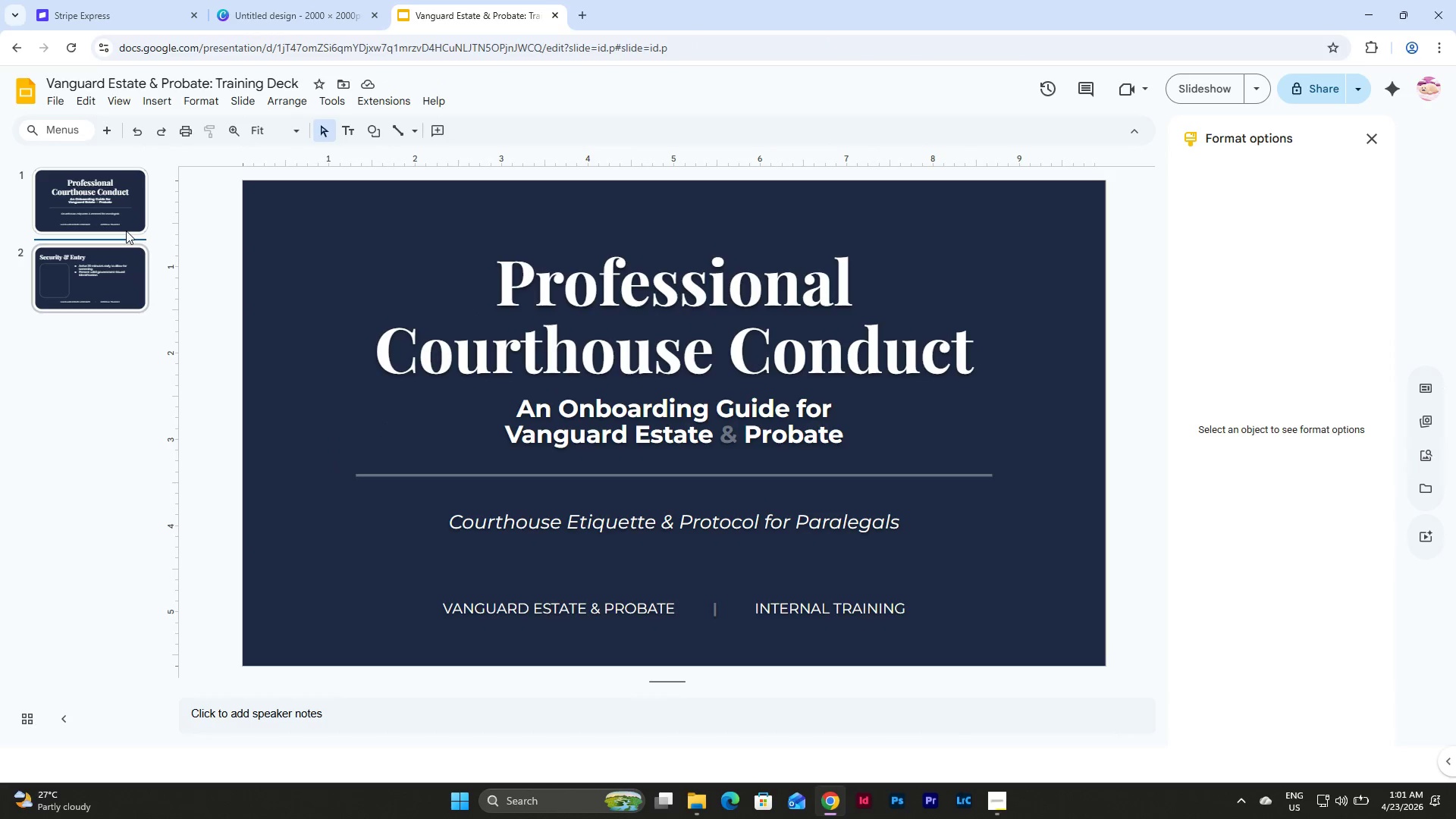 
double_click([130, 206])
 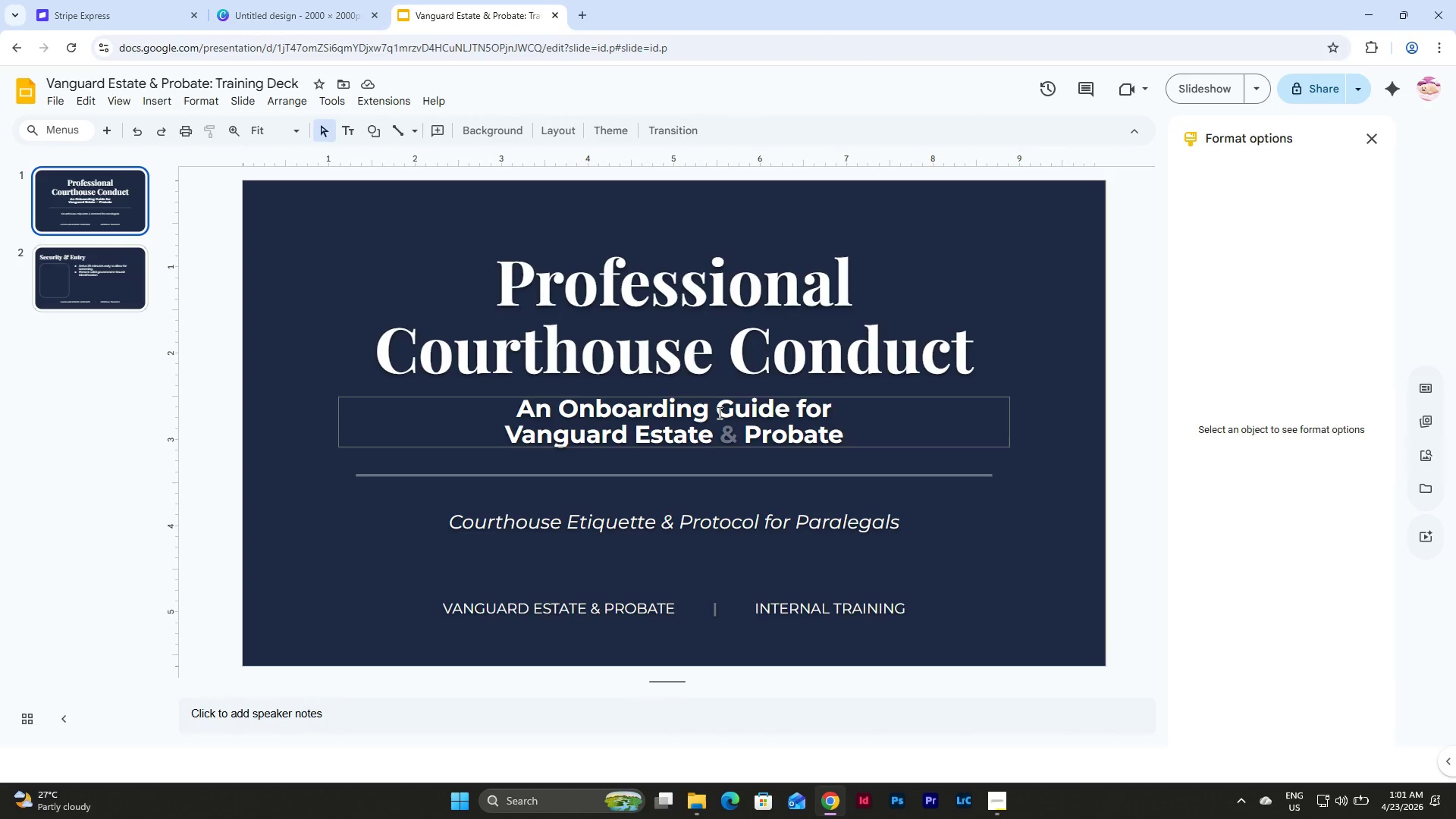 
left_click([718, 413])
 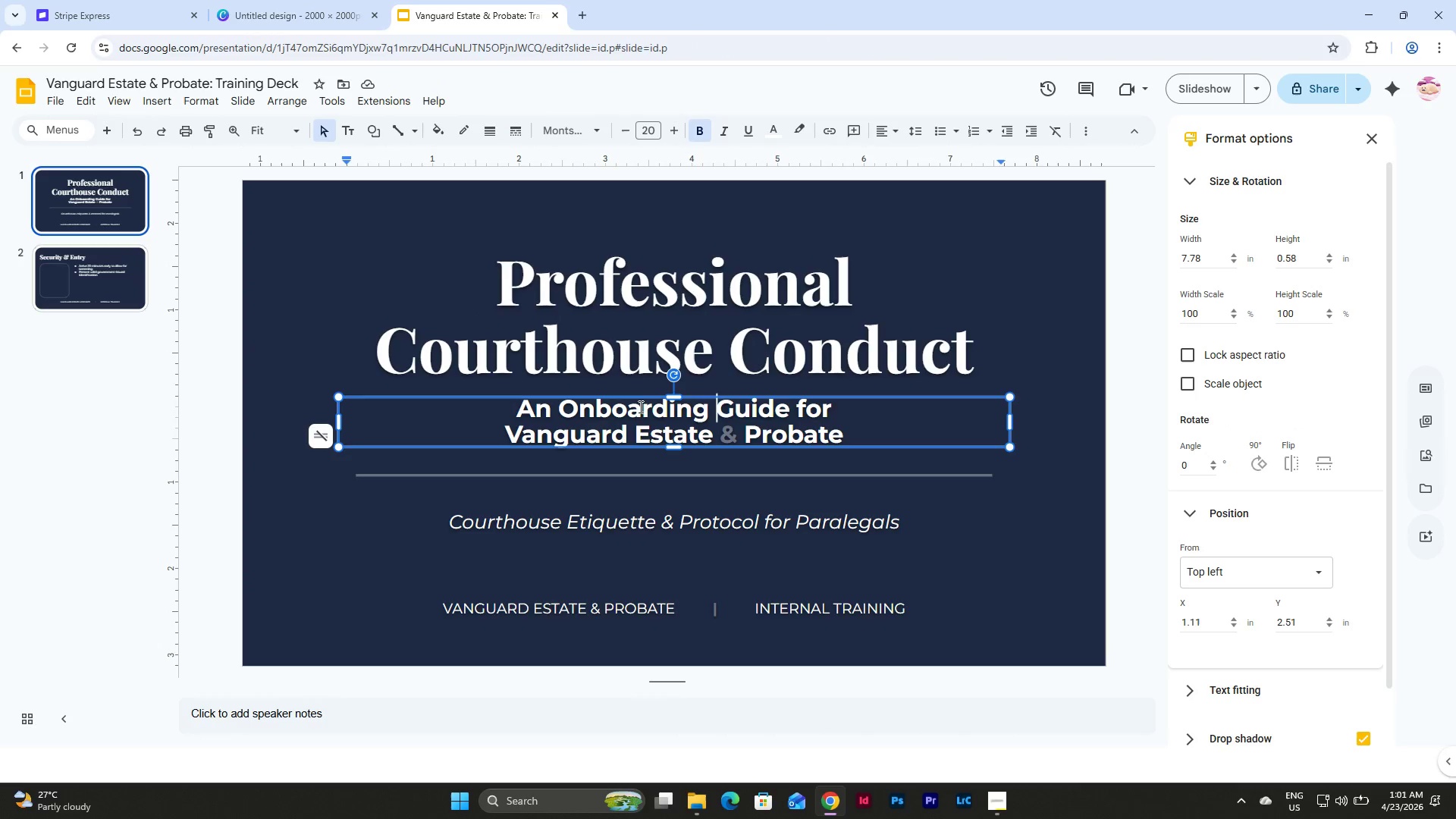 
left_click([638, 406])
 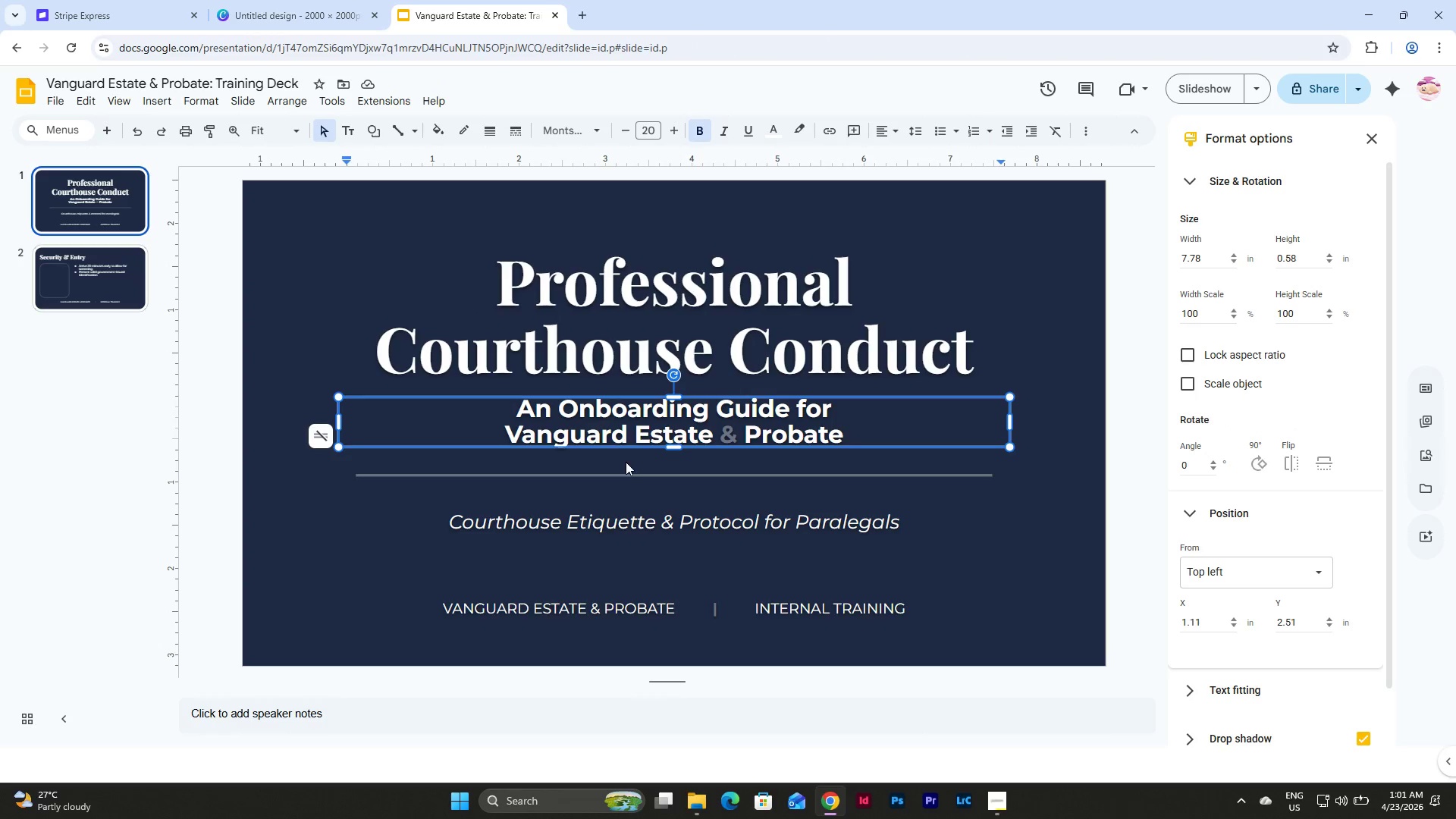 
left_click([626, 463])
 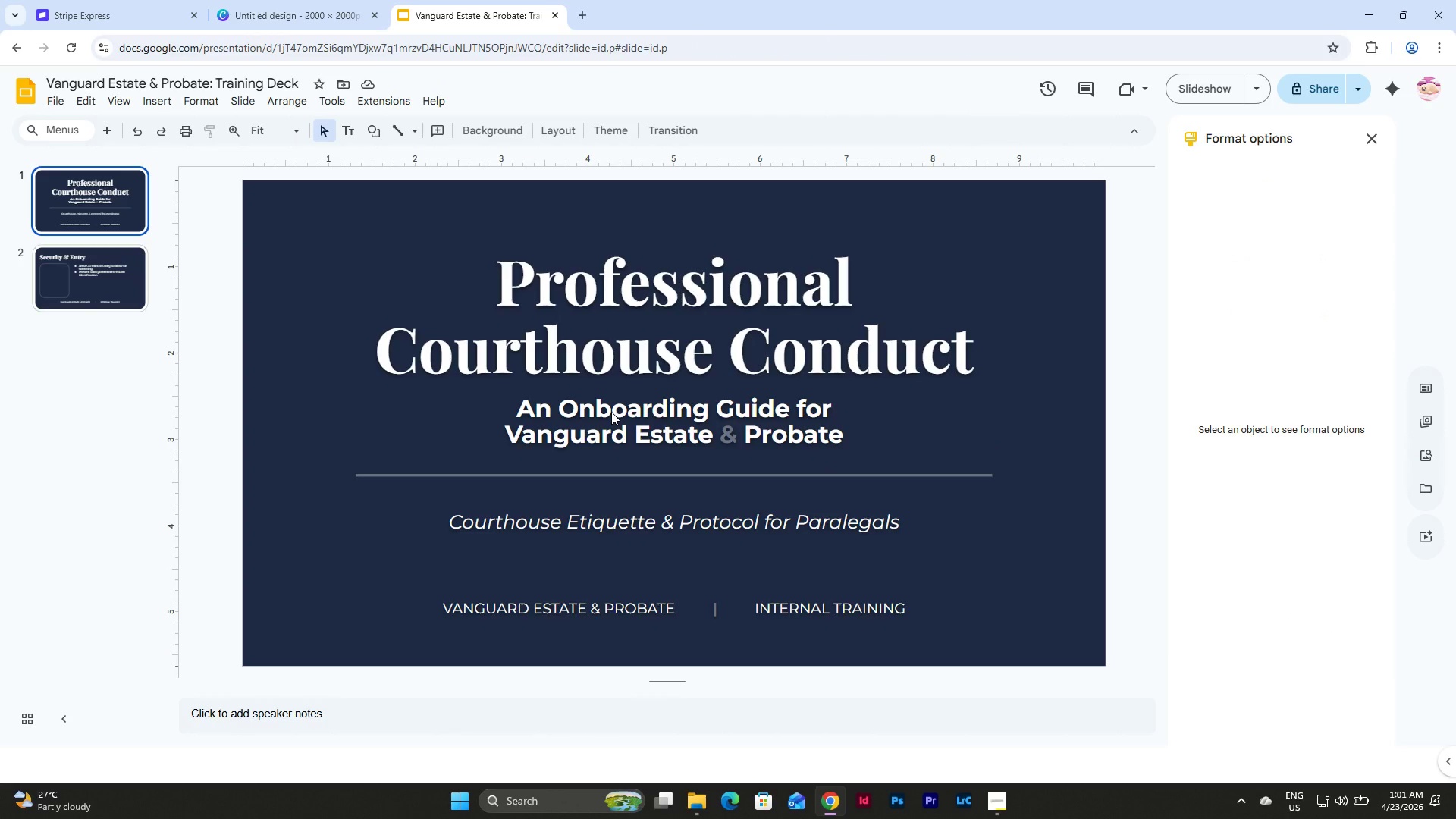 
wait(5.91)
 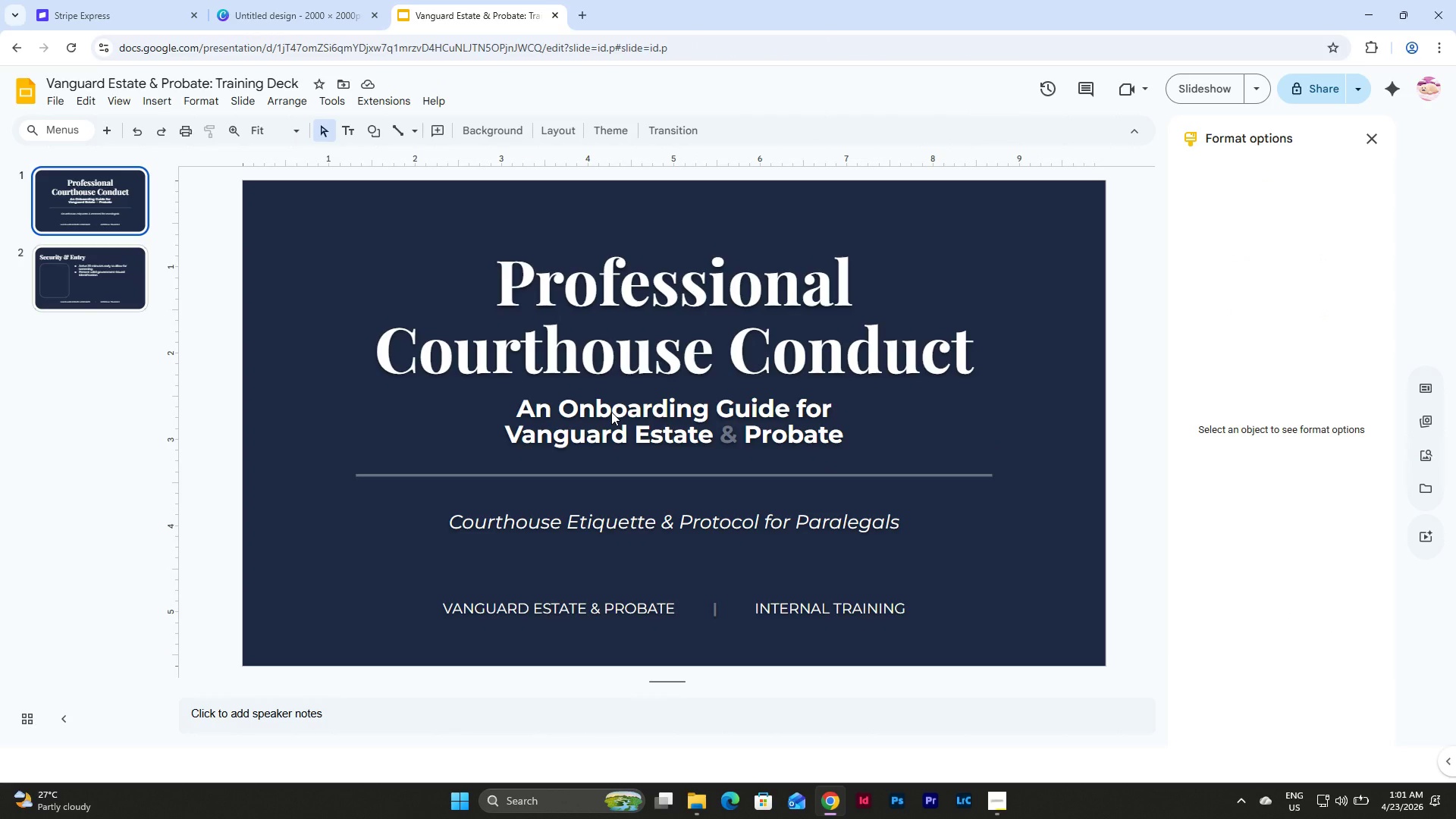 
left_click([529, 408])
 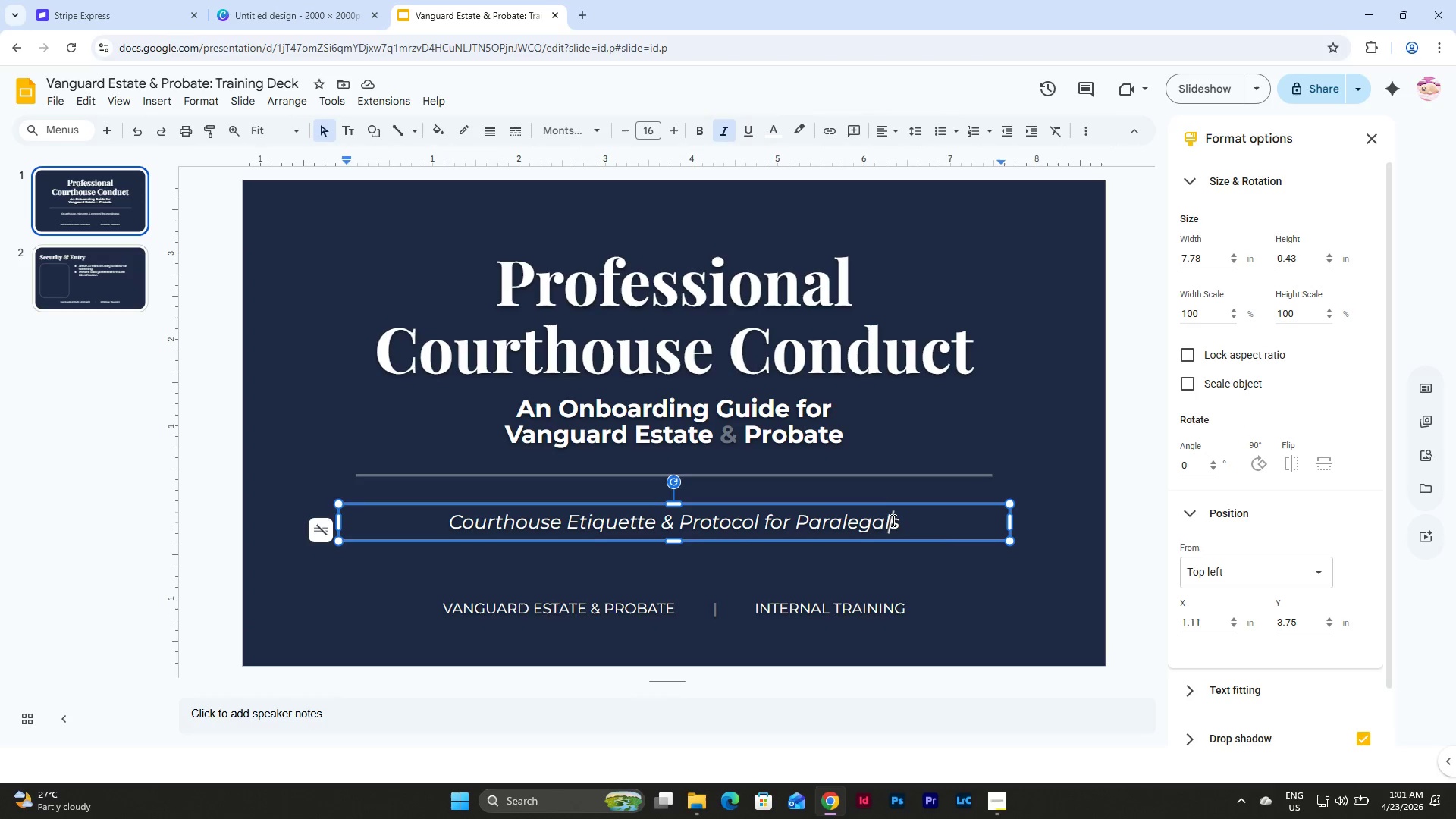 
left_click([1018, 563])
 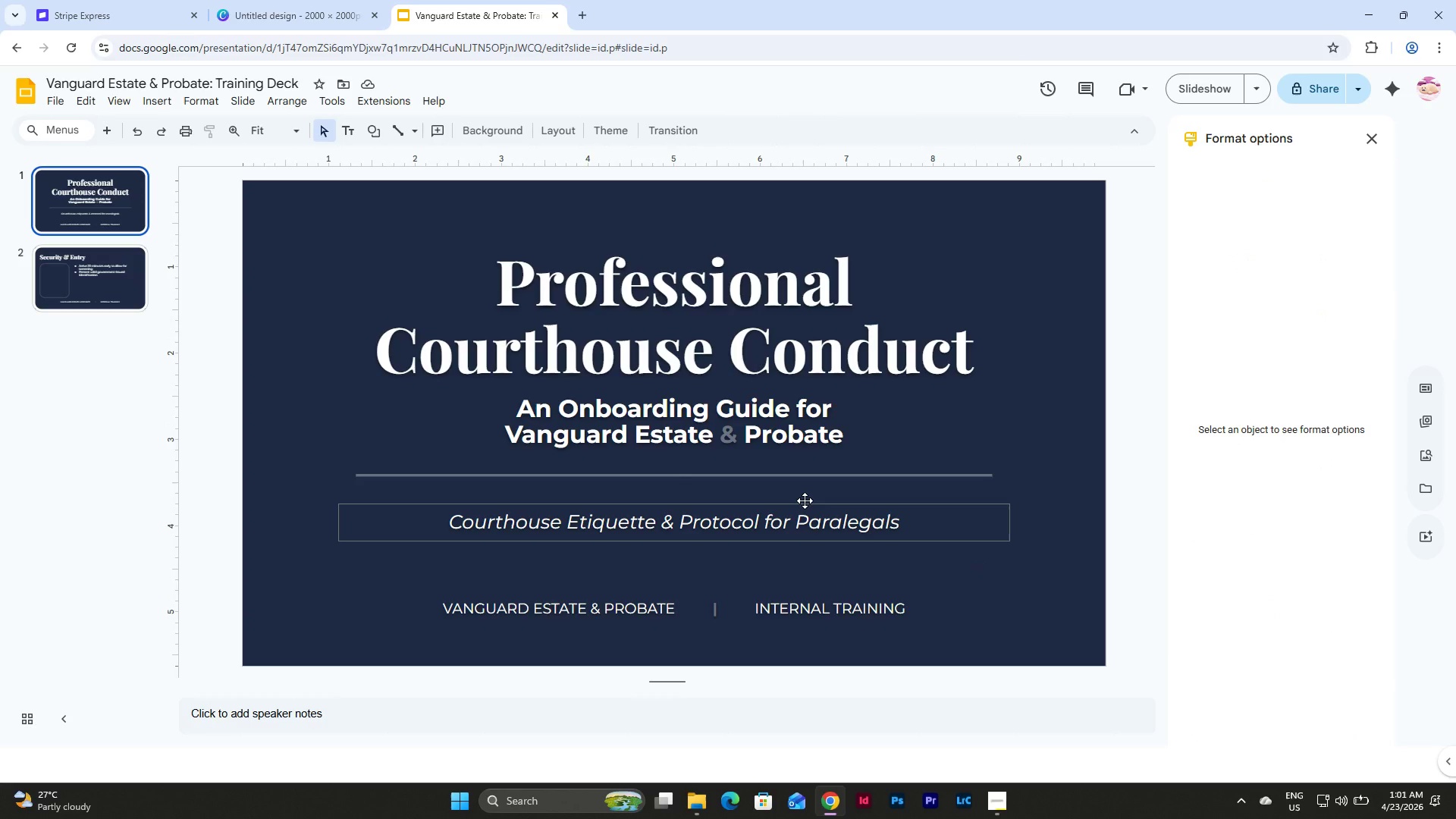 
left_click([86, 280])
 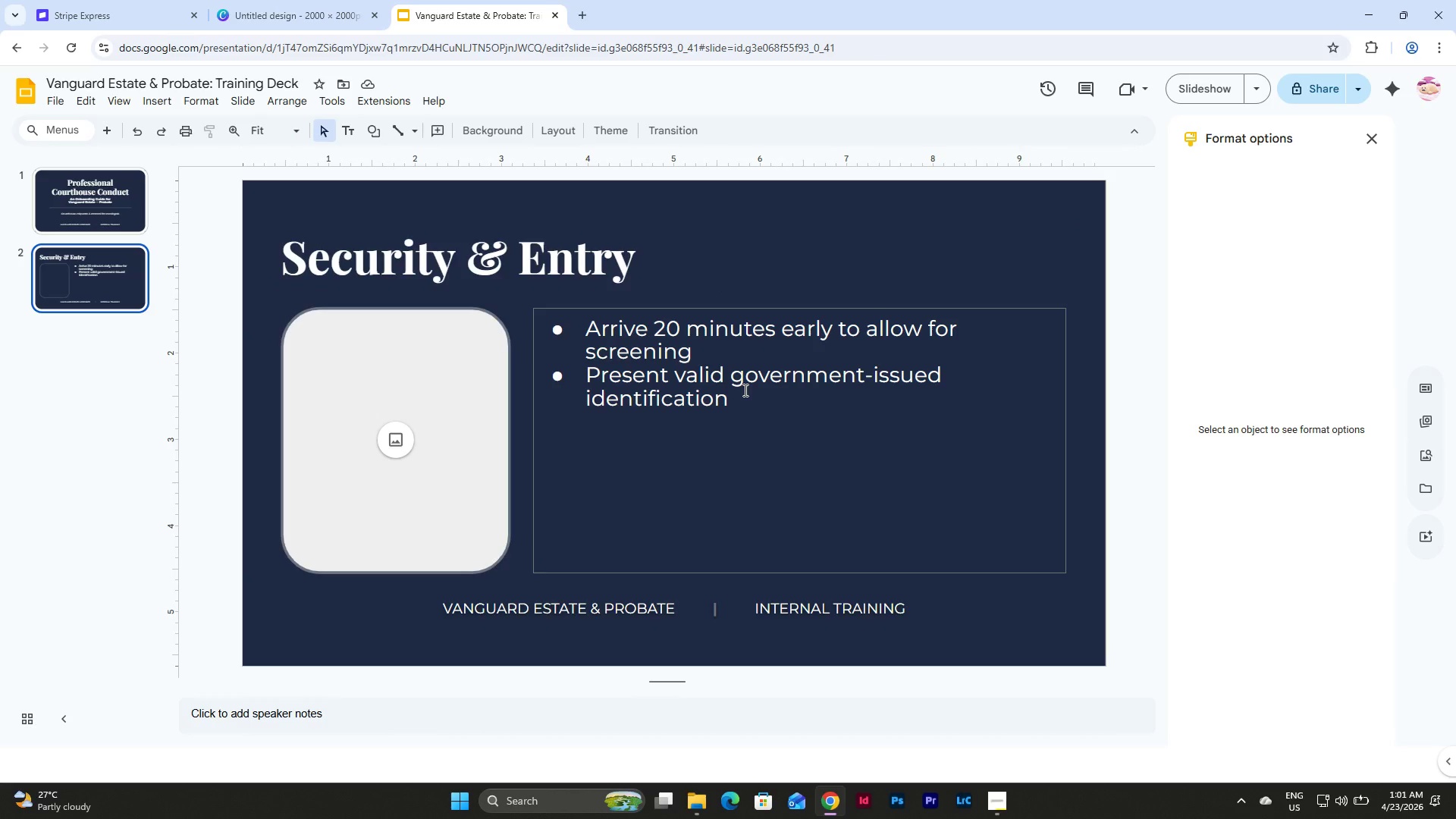 
wait(9.73)
 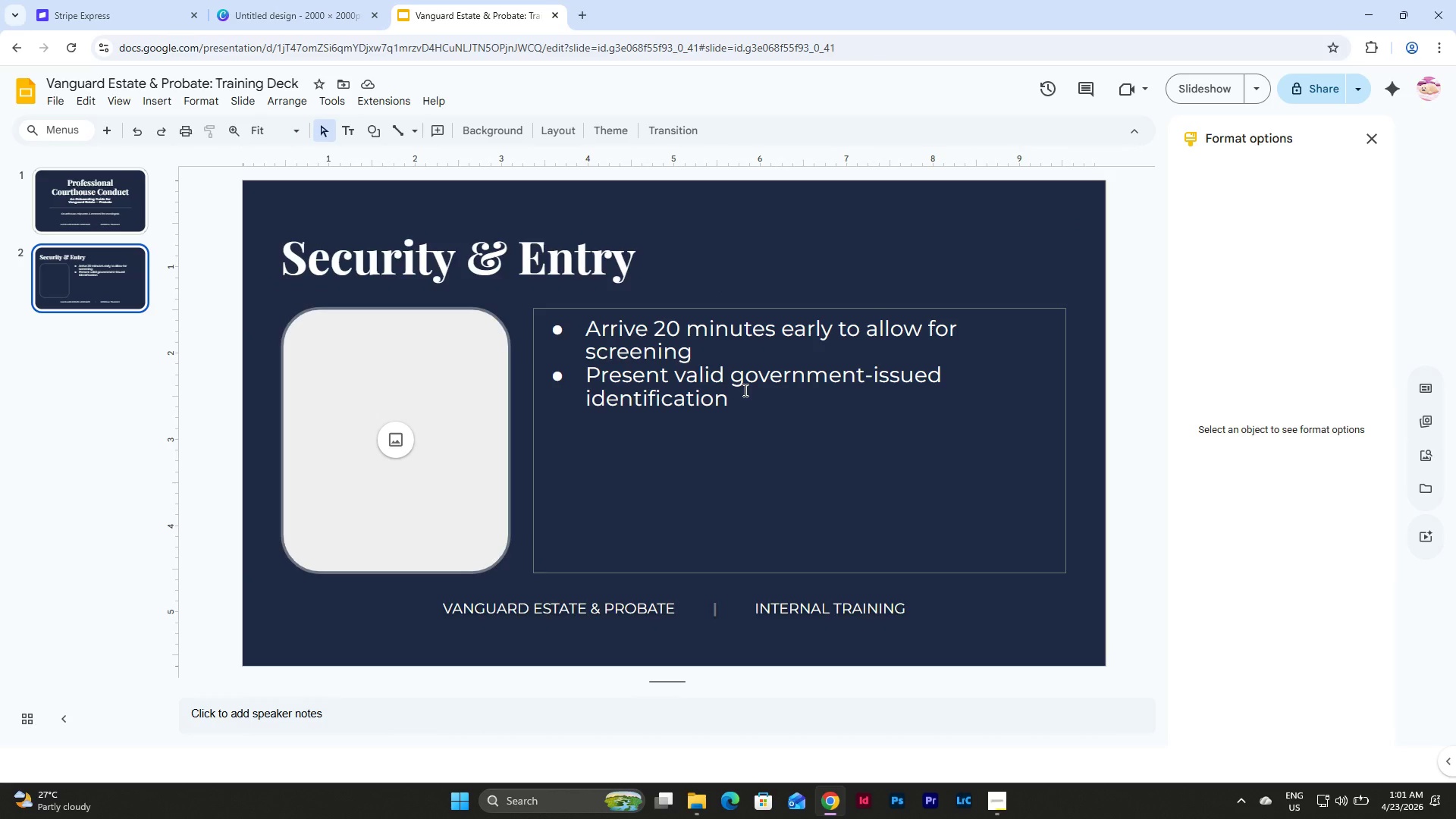 
left_click([734, 401])
 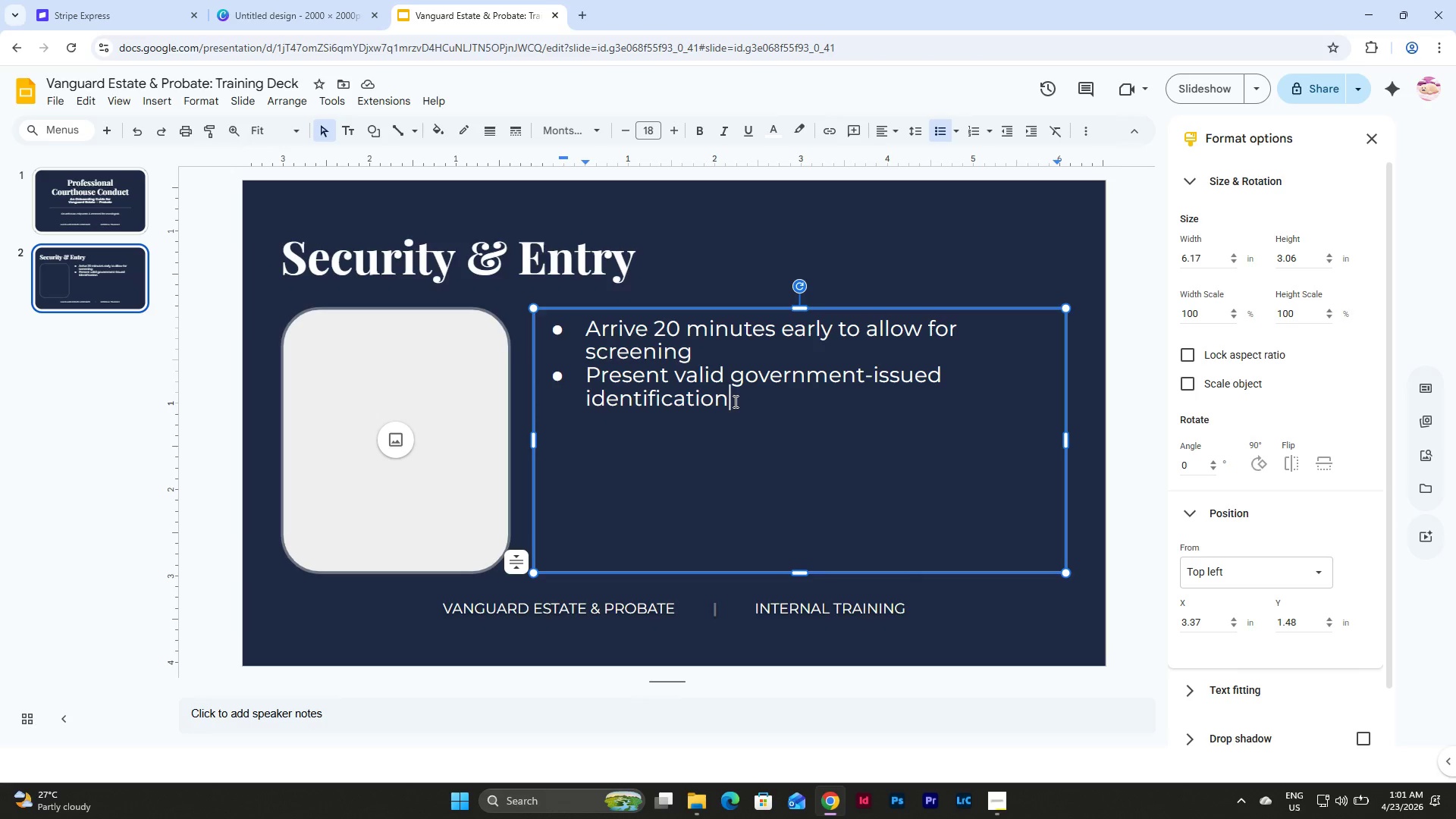 
wait(8.34)
 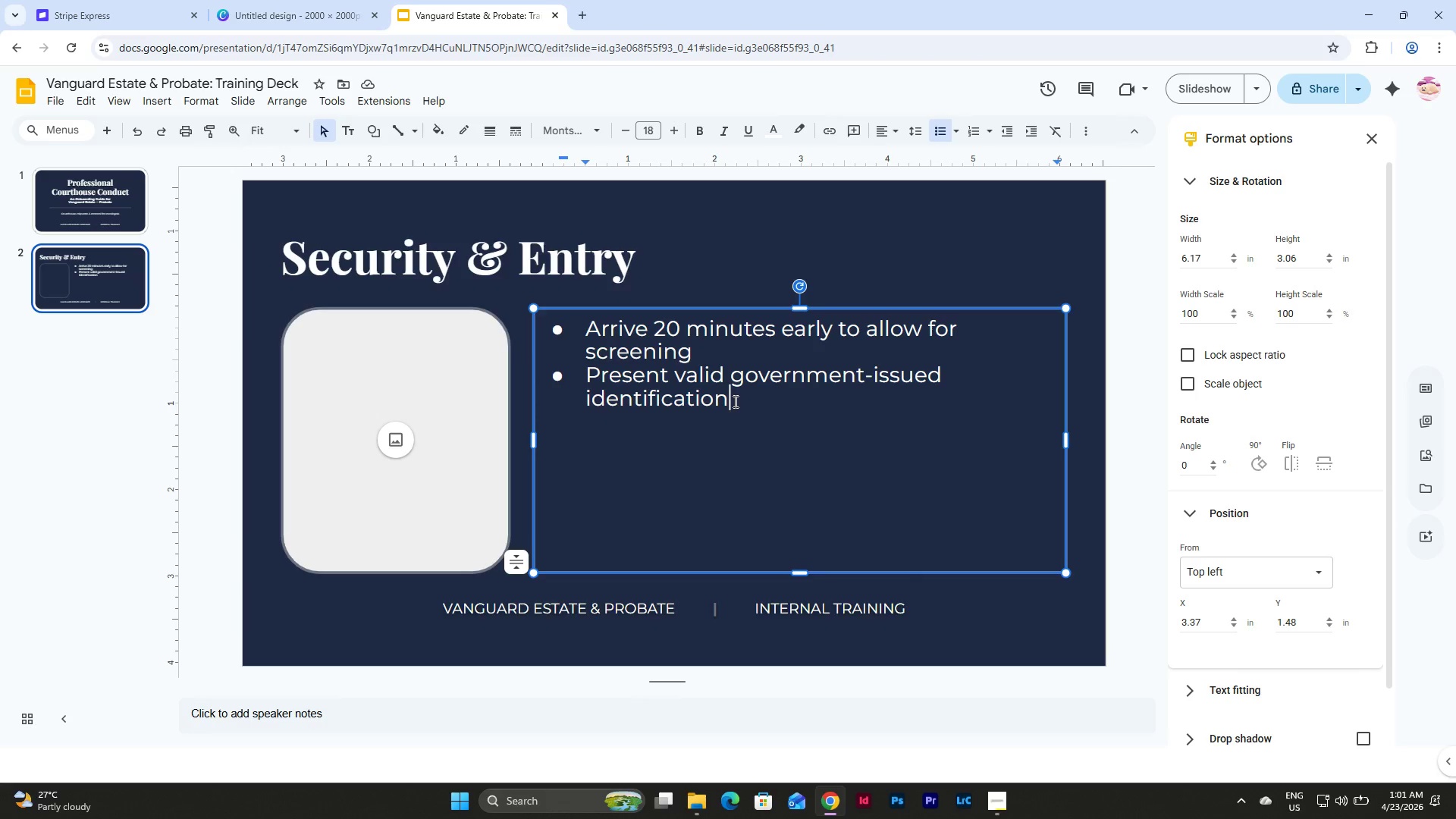 
key(Enter)
 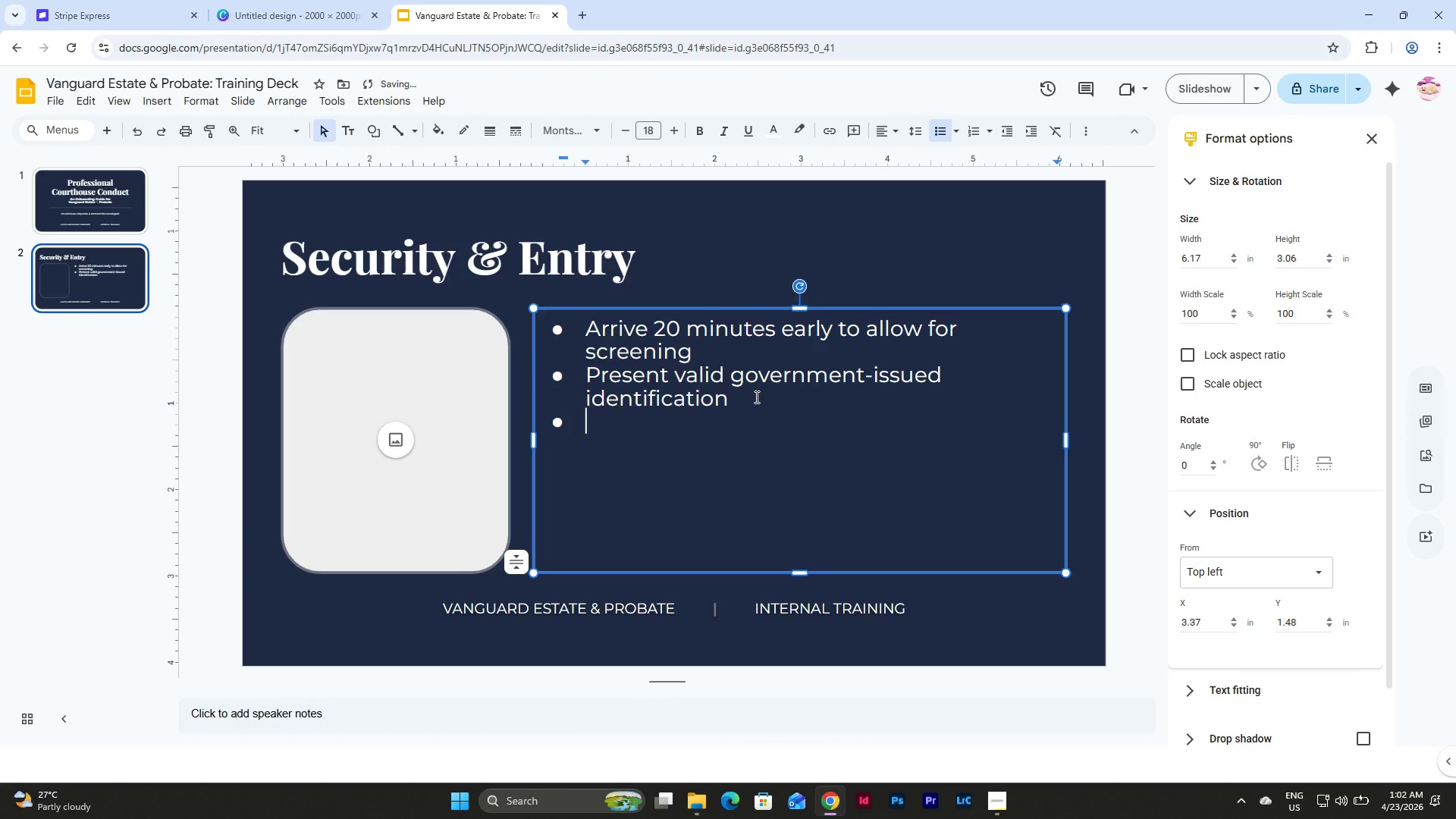 
type(Expect metal detectors and bag inspection)
 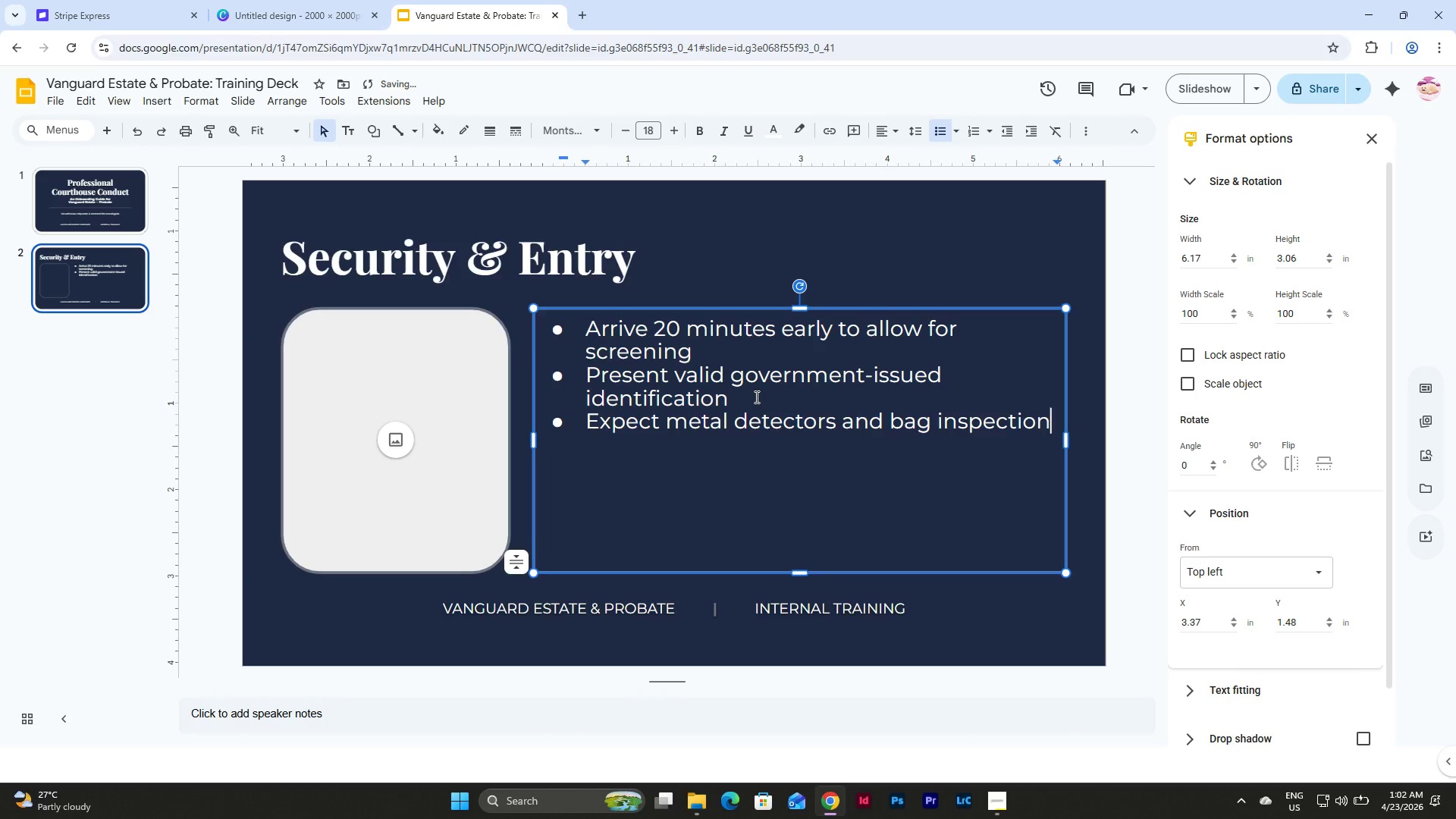 
key(Enter)
 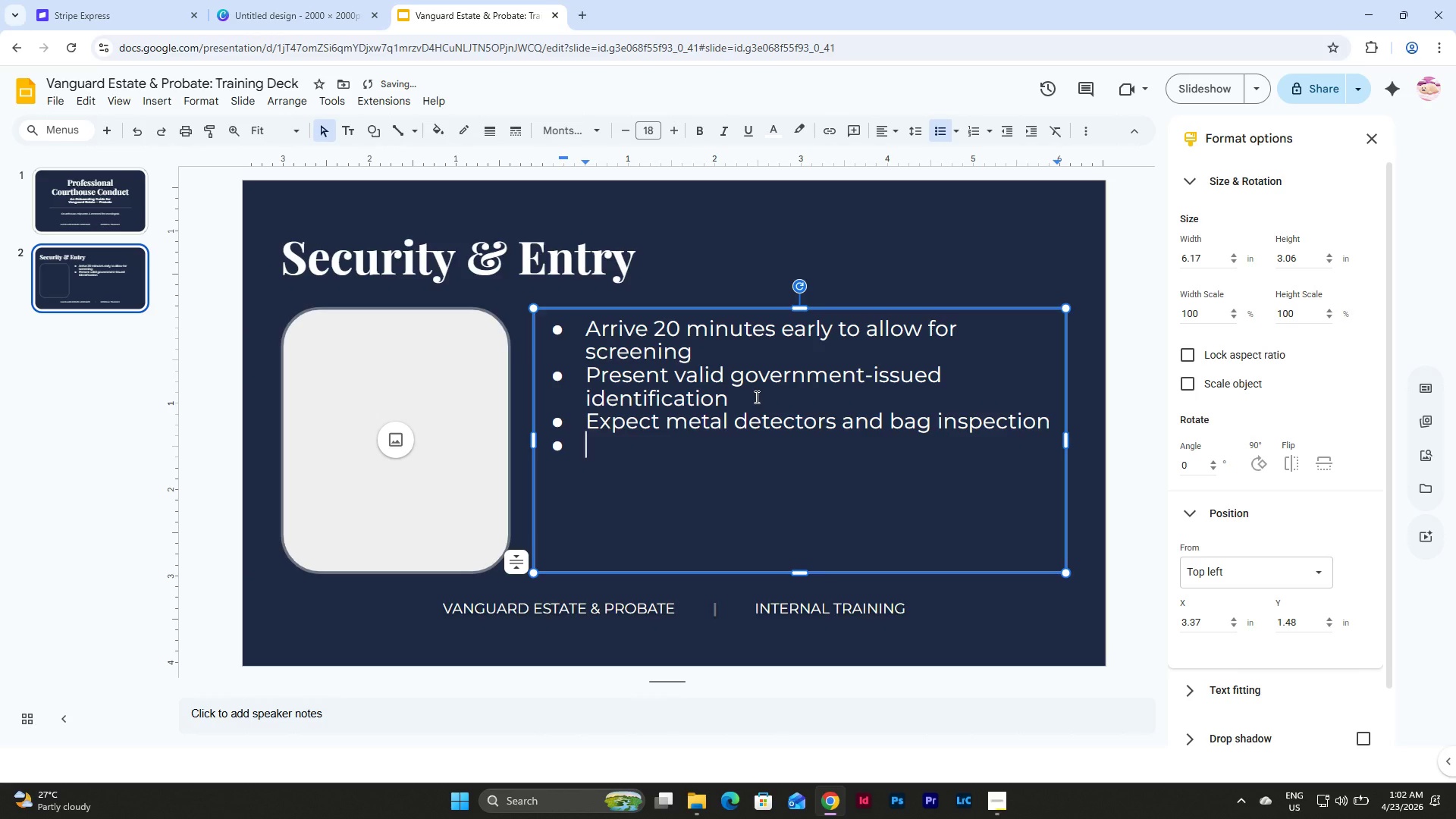 
type(Prog)
key(Backspace)
key(Backspace)
key(Backspace)
key(Backspace)
key(Backspace)
key(Backspace)
key(Backspace)
 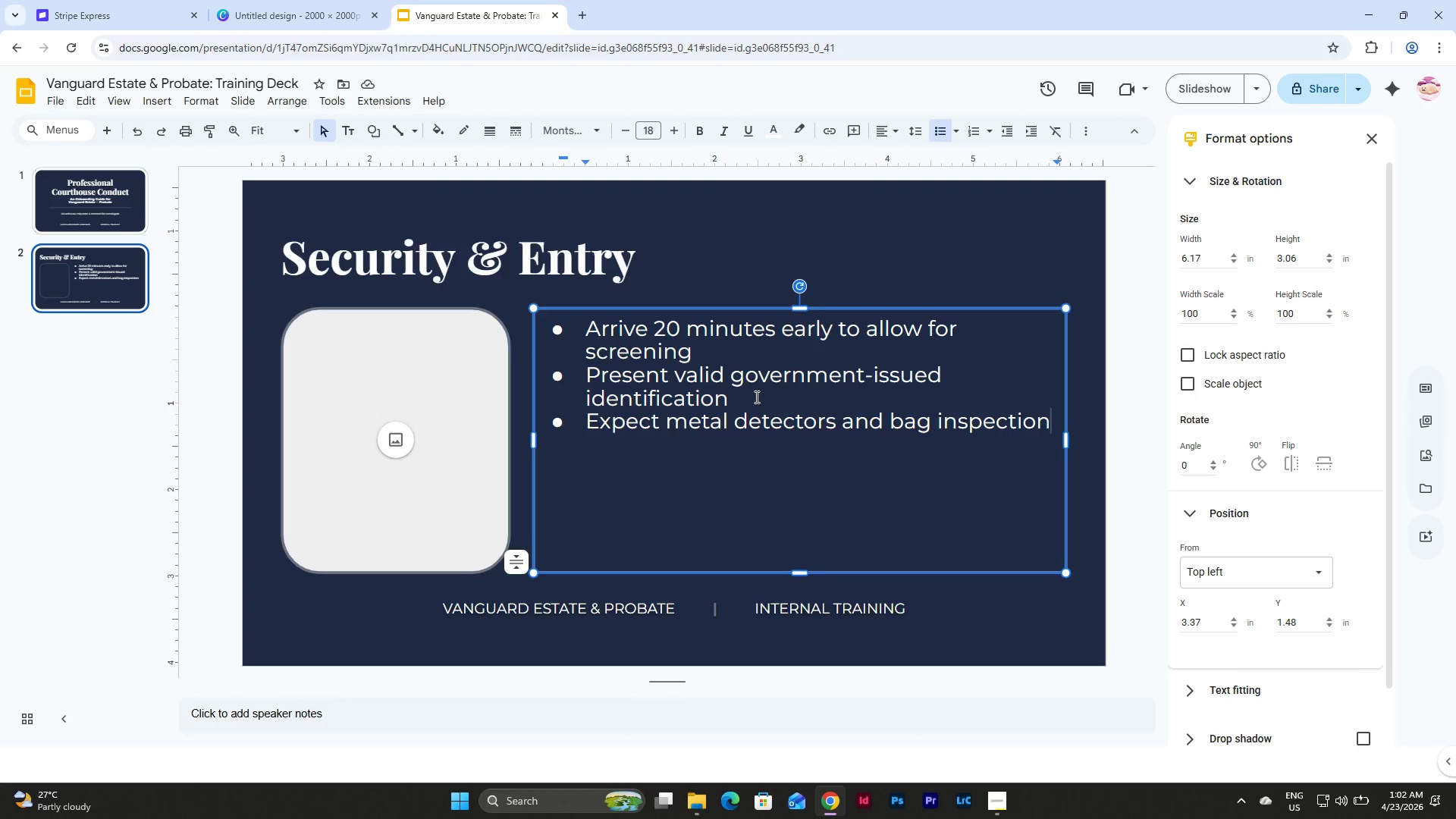 
wait(6.86)
 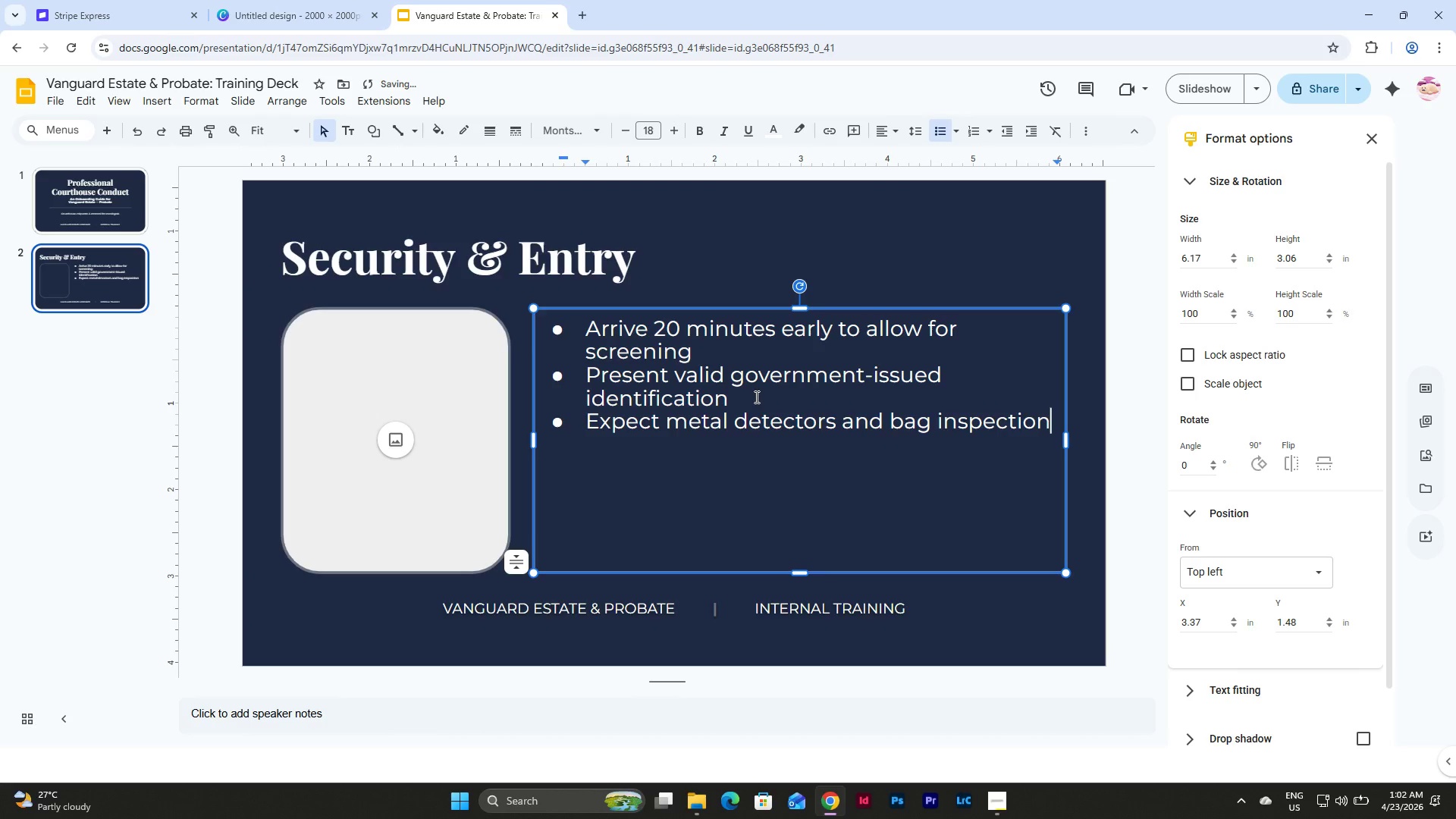 
key(Enter)
 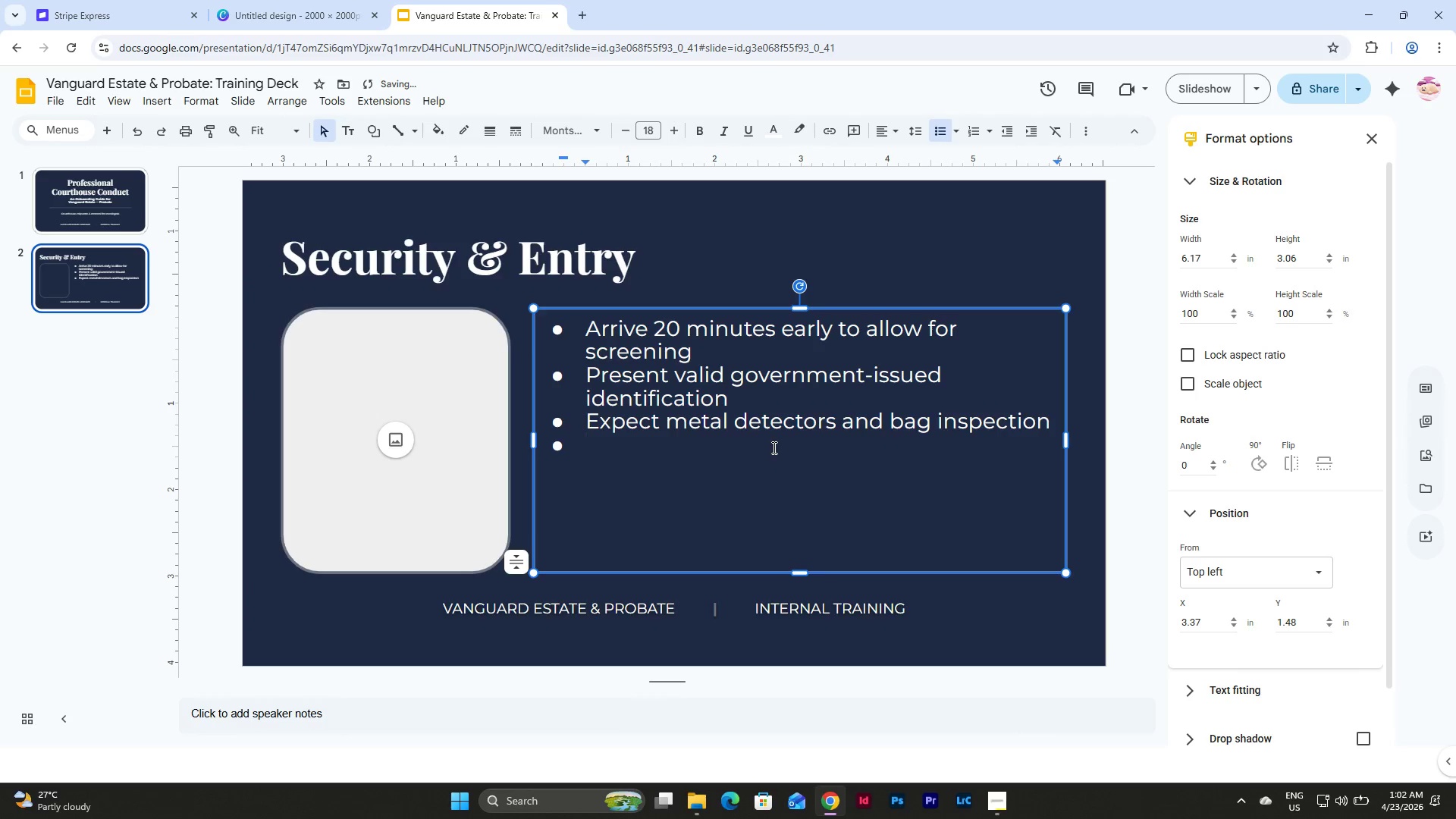 
type(m)
key(Backspace)
type(Maintain professional composue)
key(Backspace)
type(re with security personnel)
 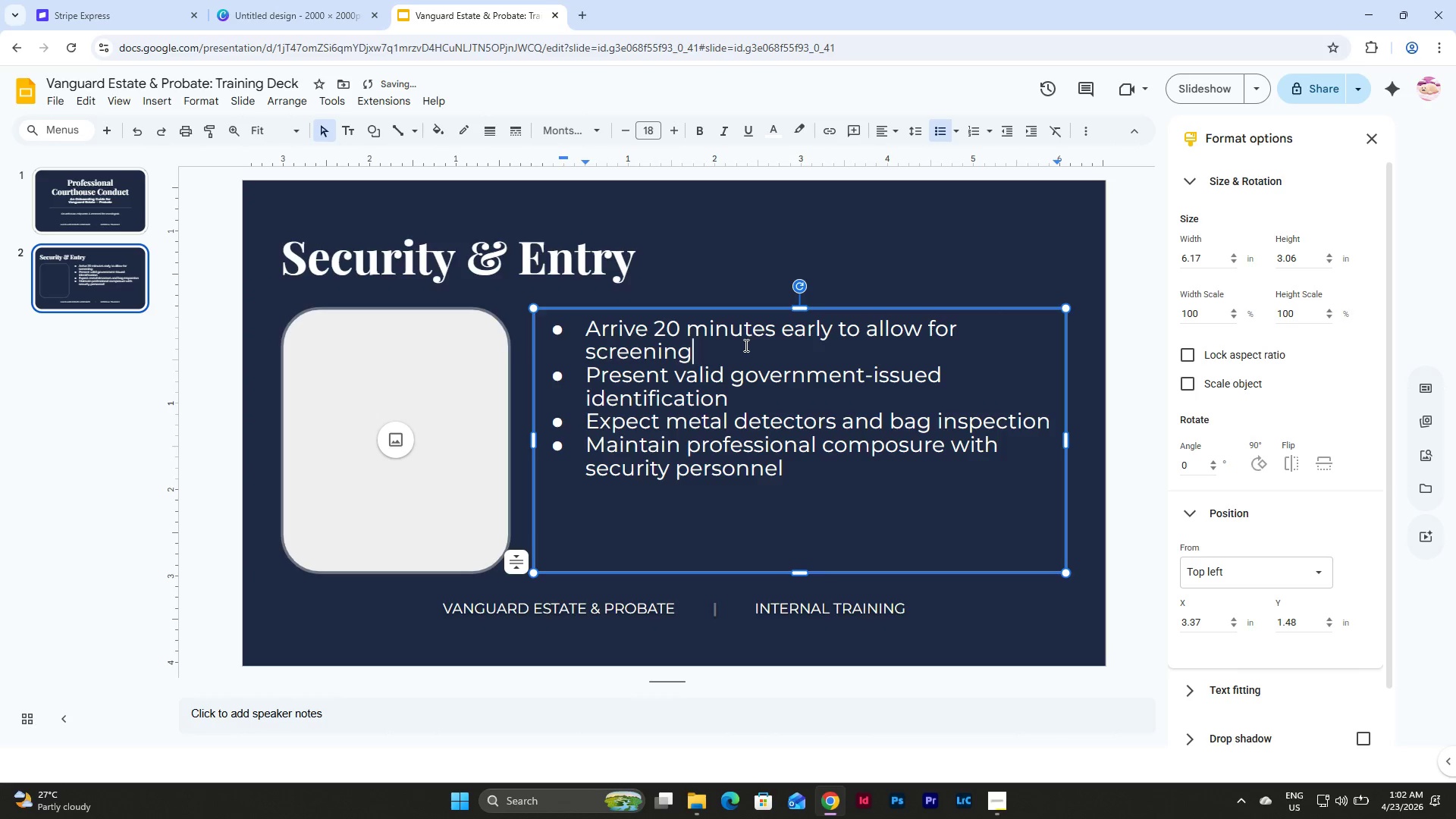 
left_click([745, 345])
 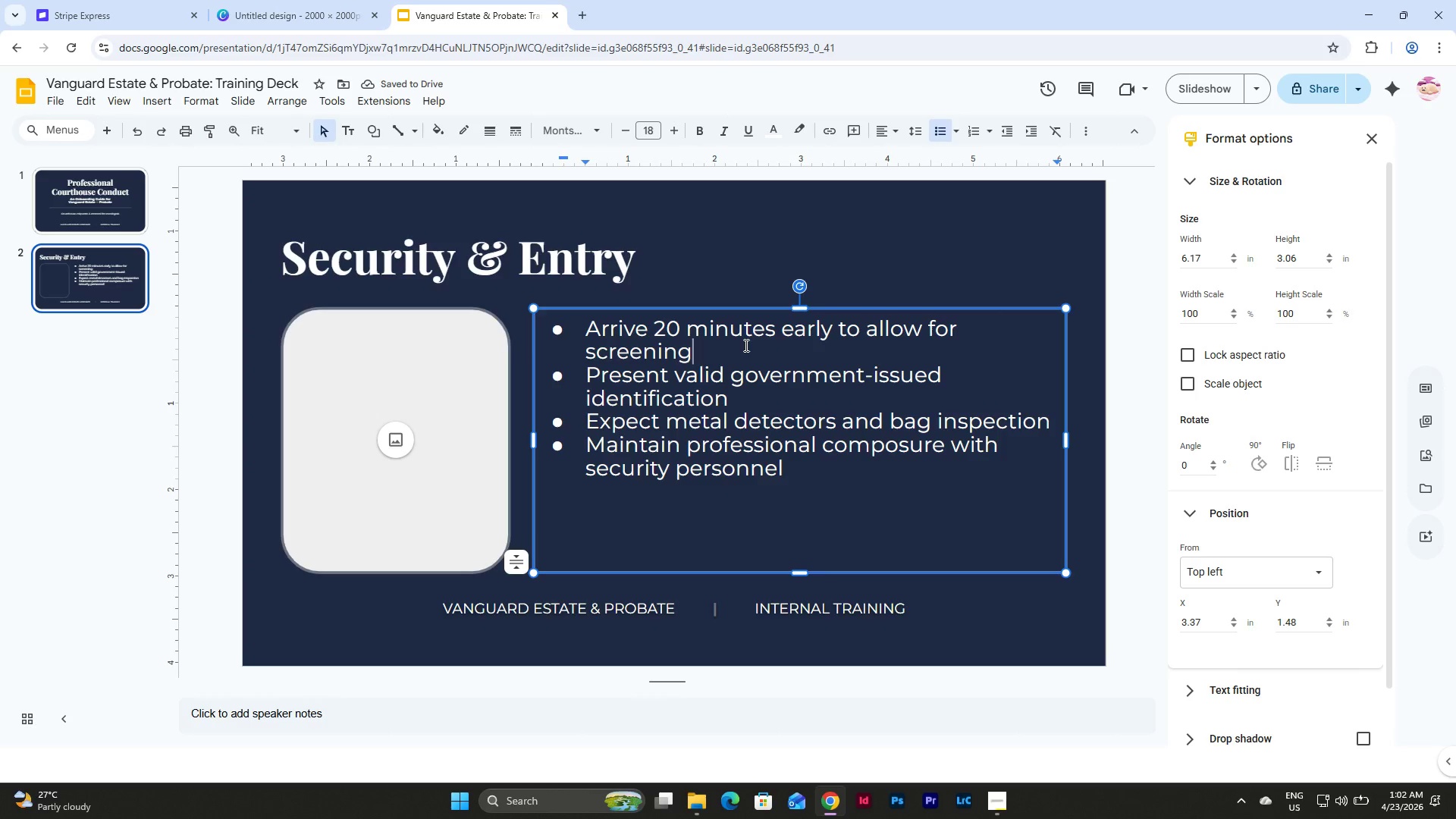 
key(Enter)
 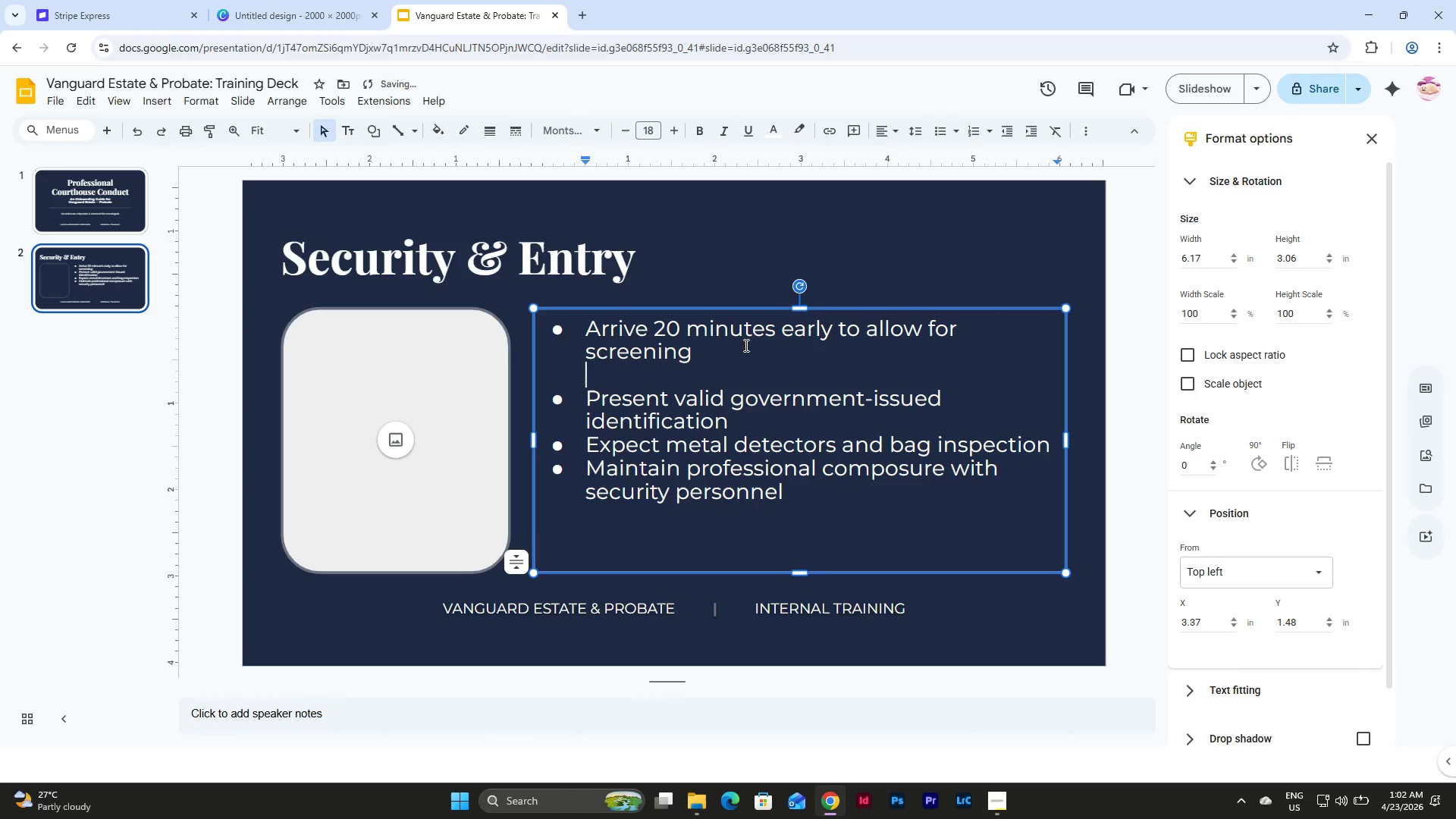 
key(Backspace)
 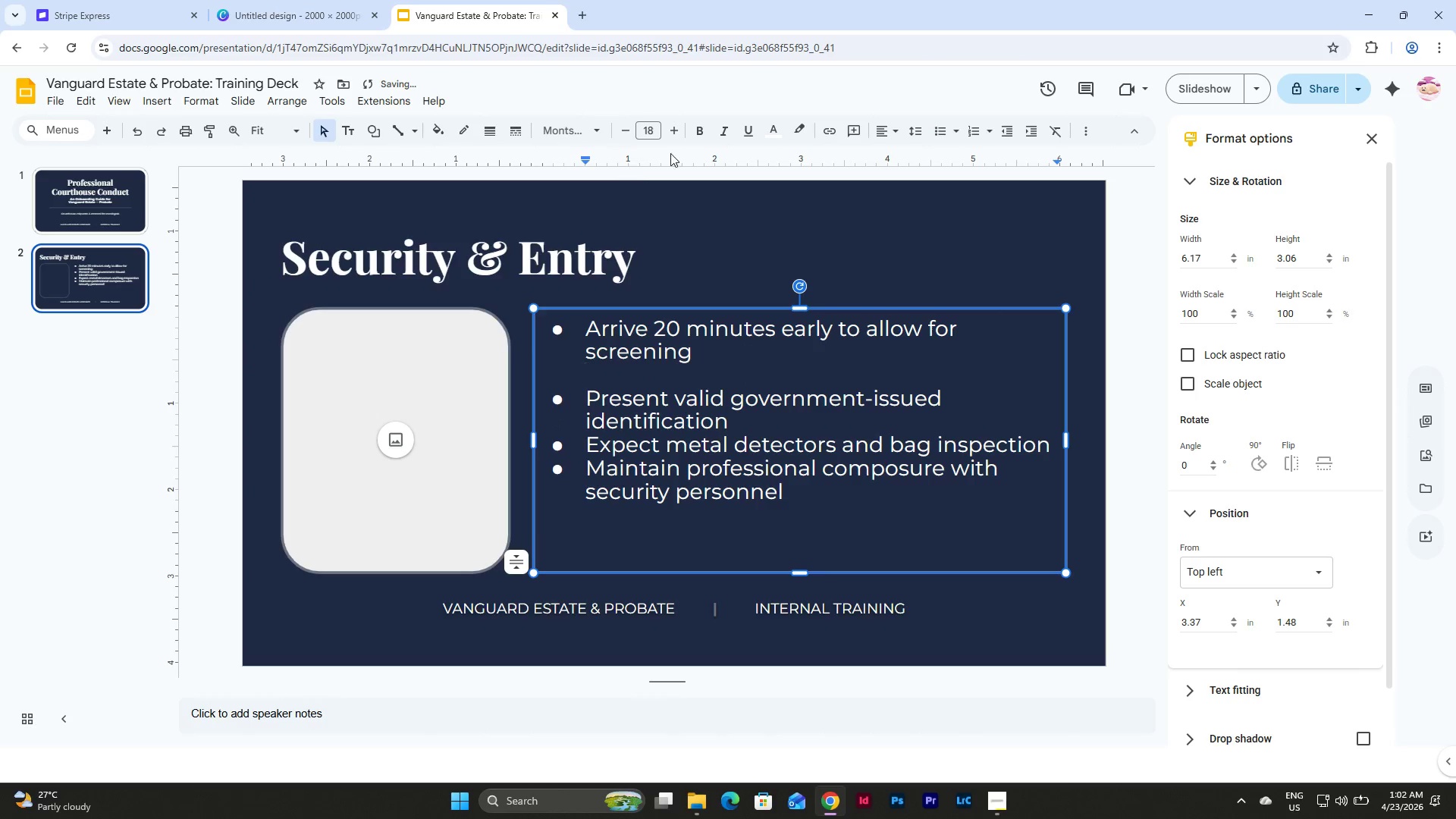 
left_click([649, 126])
 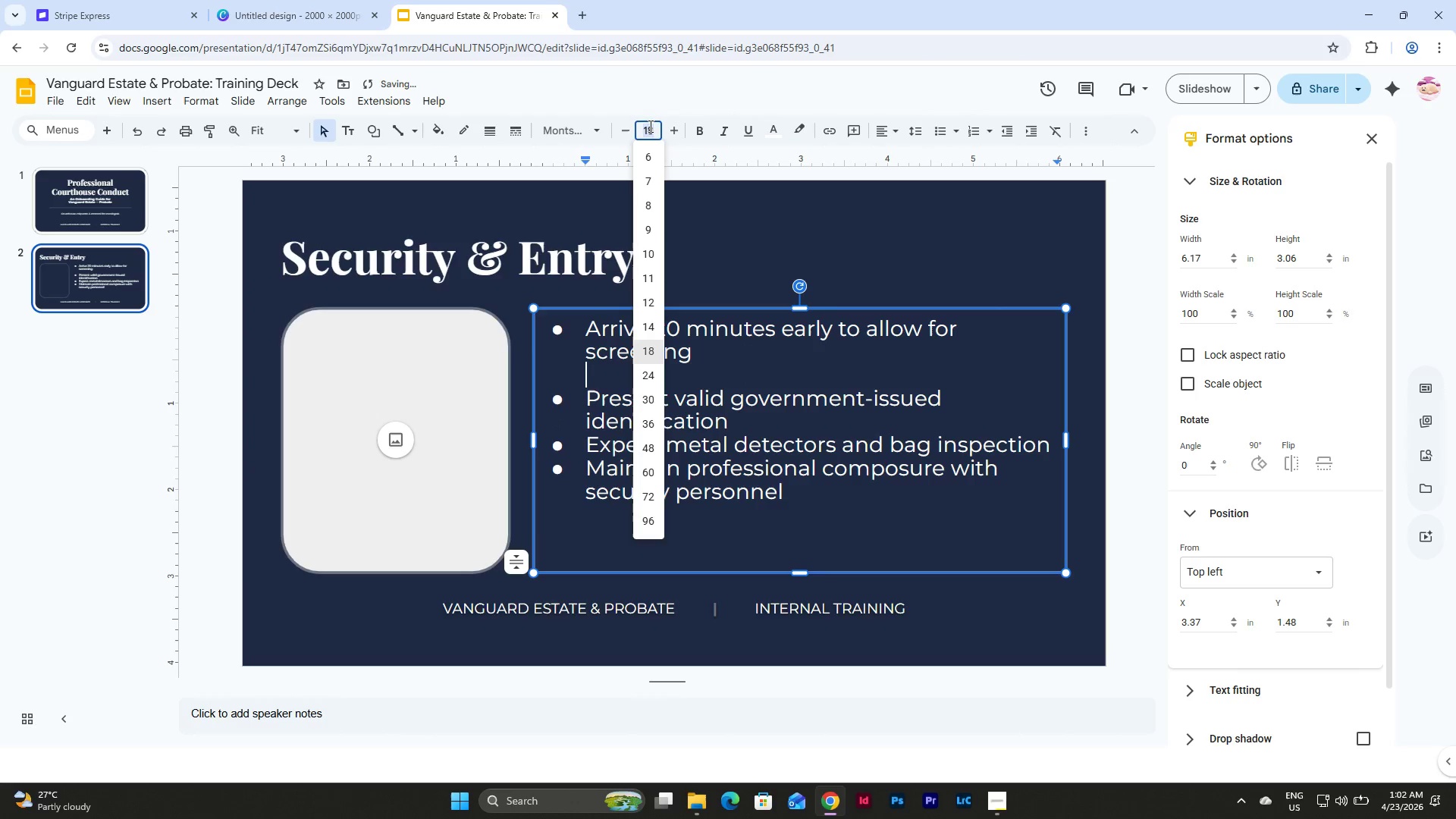 
key(Numpad8)
 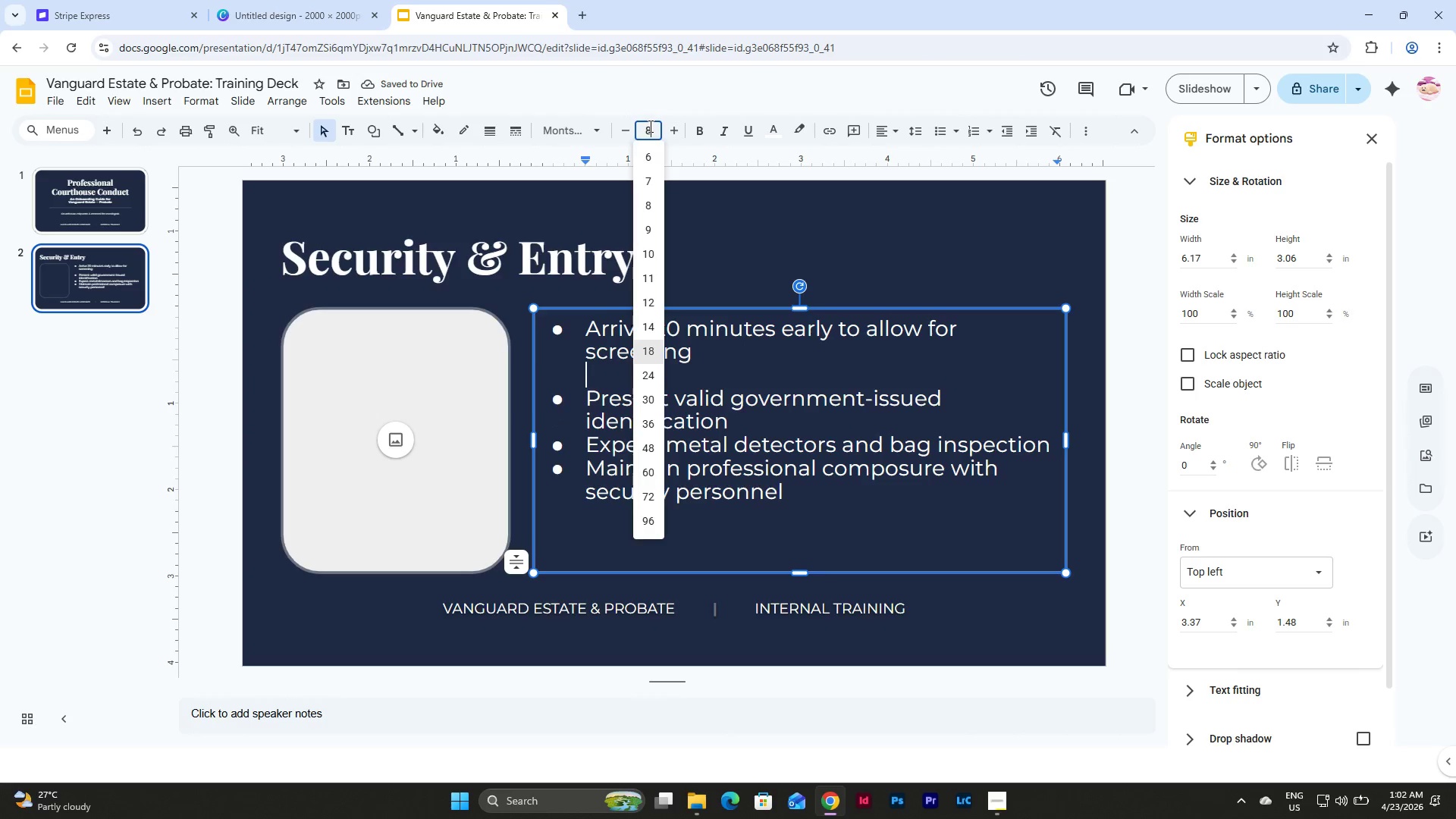 
key(NumpadEnter)
 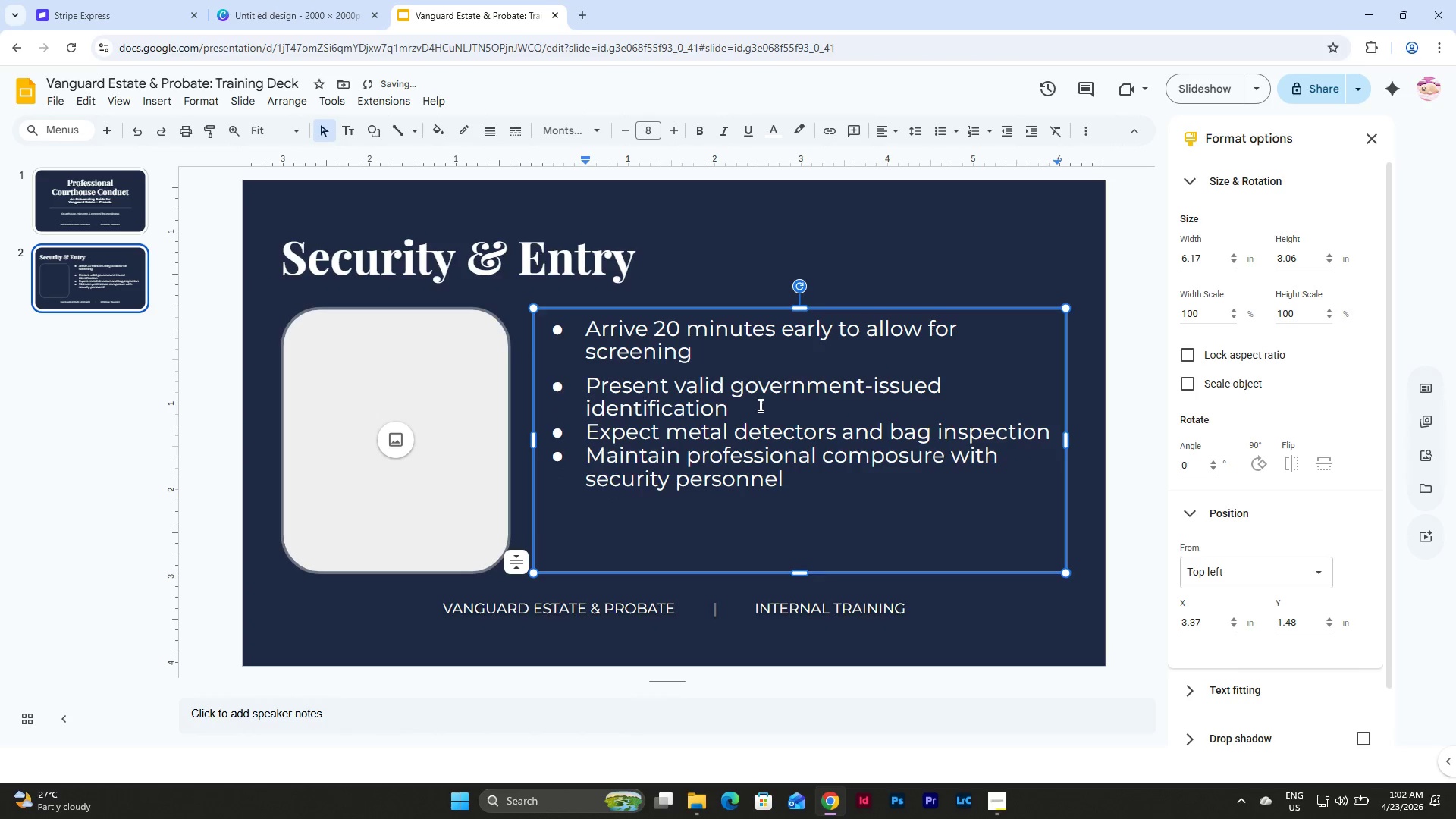 
left_click([754, 406])
 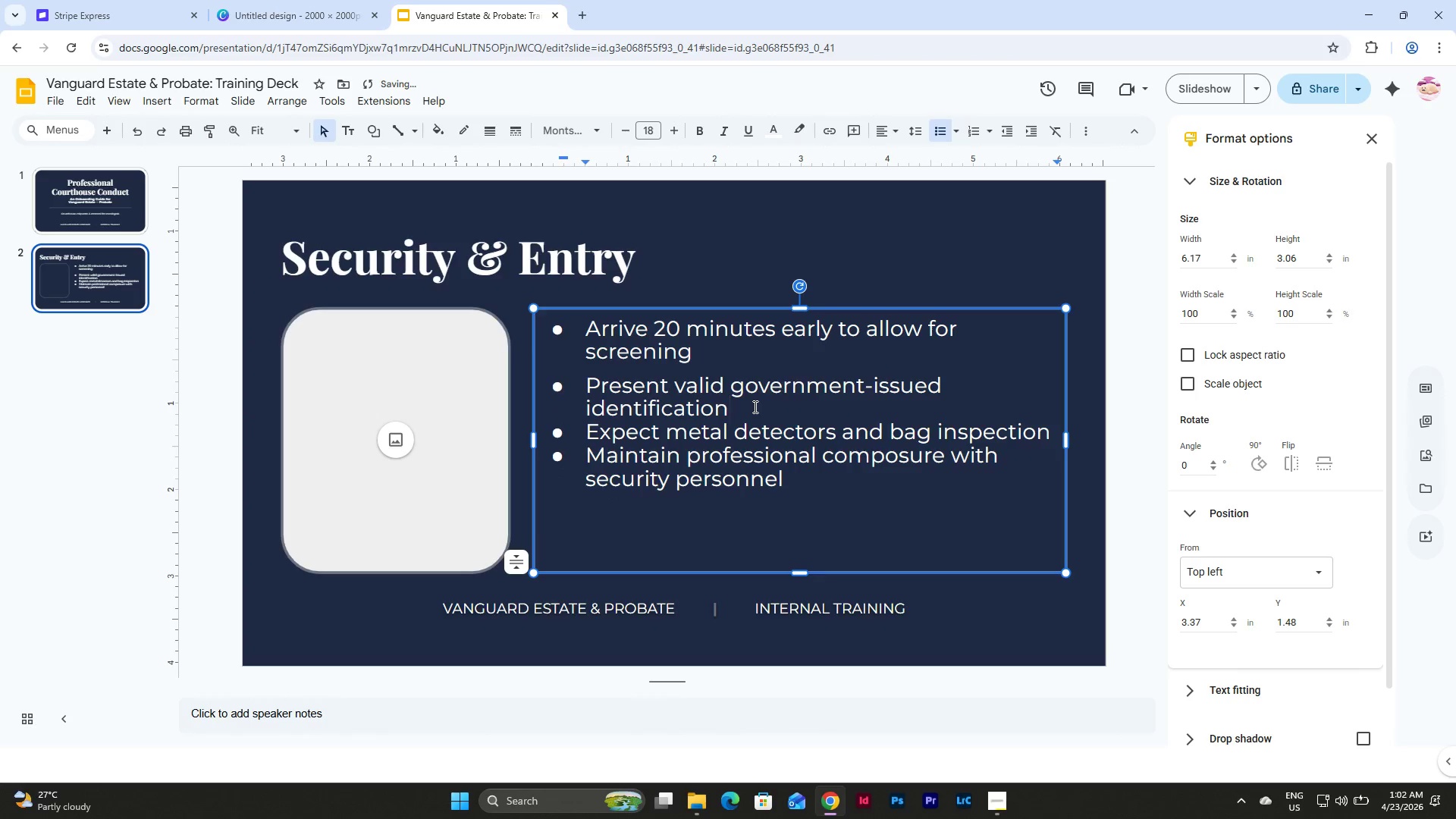 
key(Enter)
 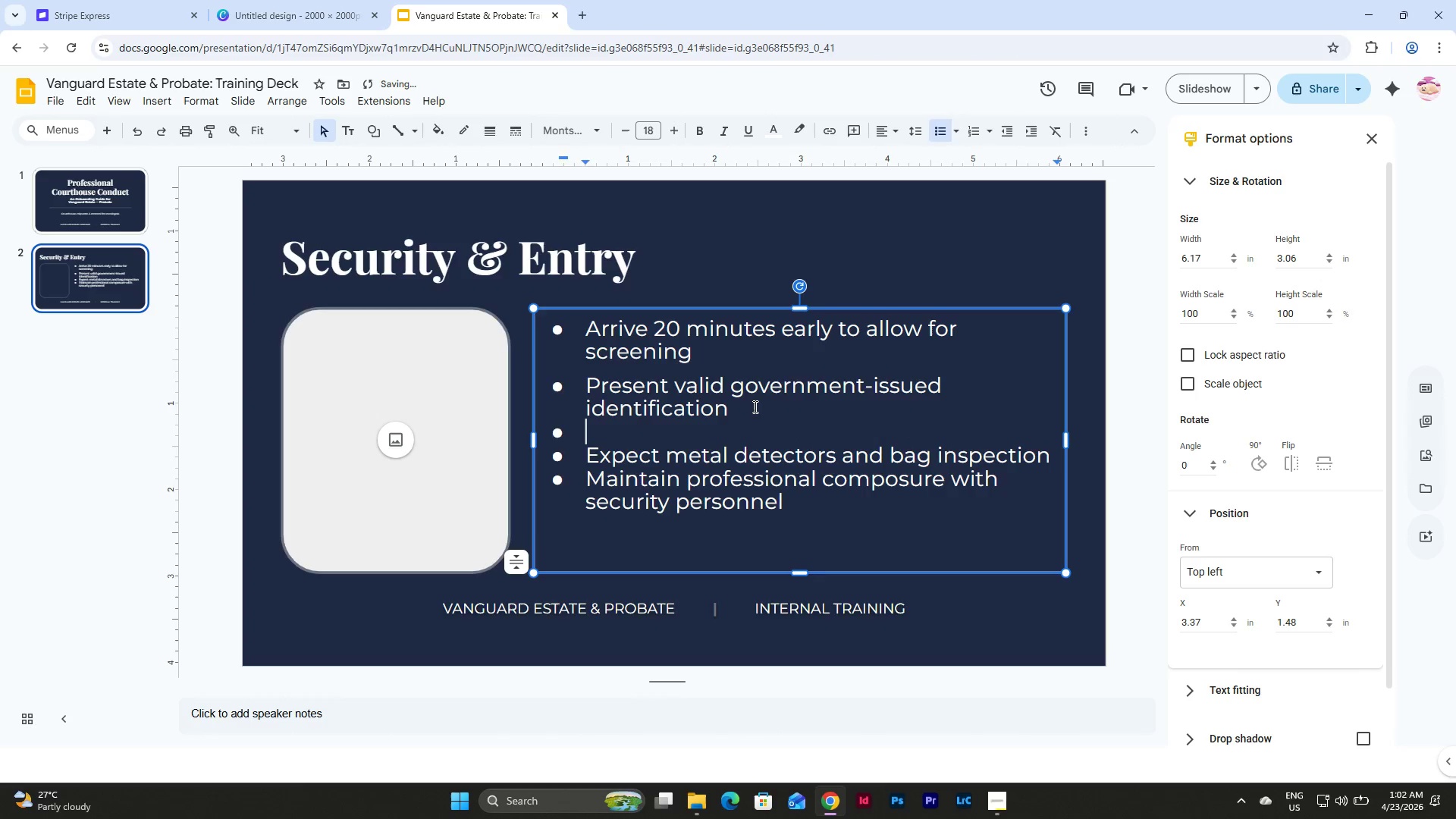 
key(Backspace)
 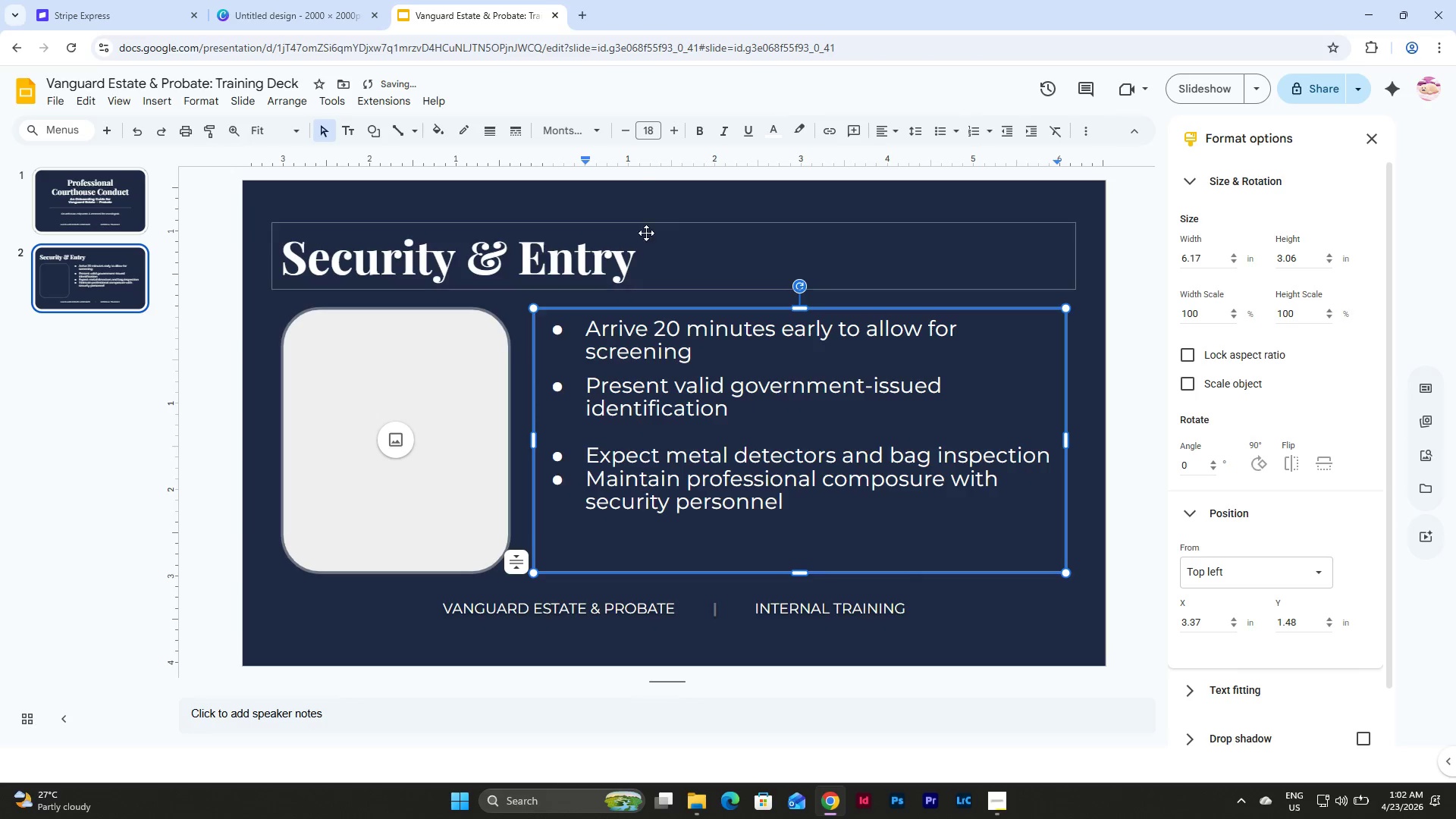 
left_click([650, 128])
 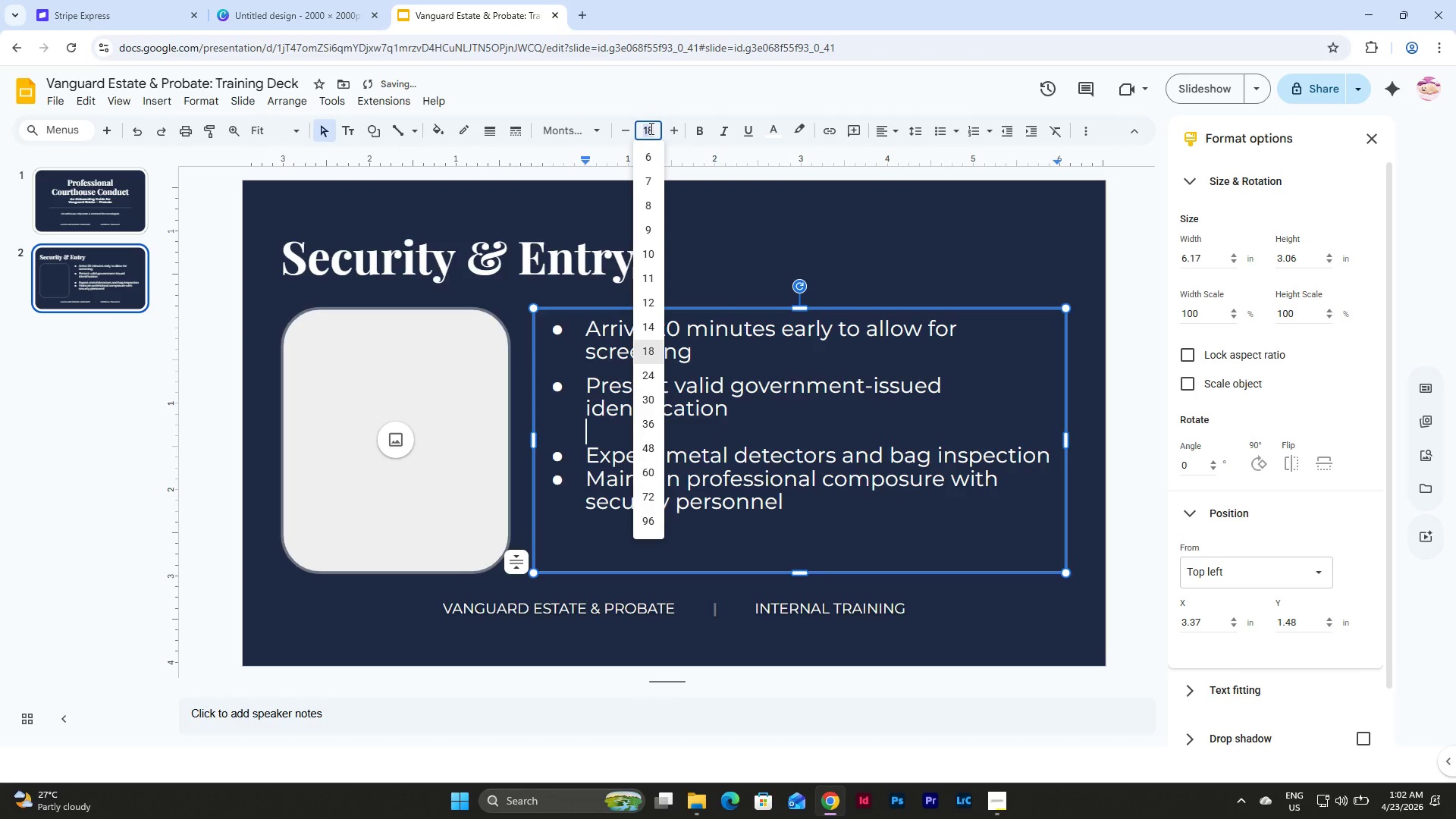 
key(Numpad8)
 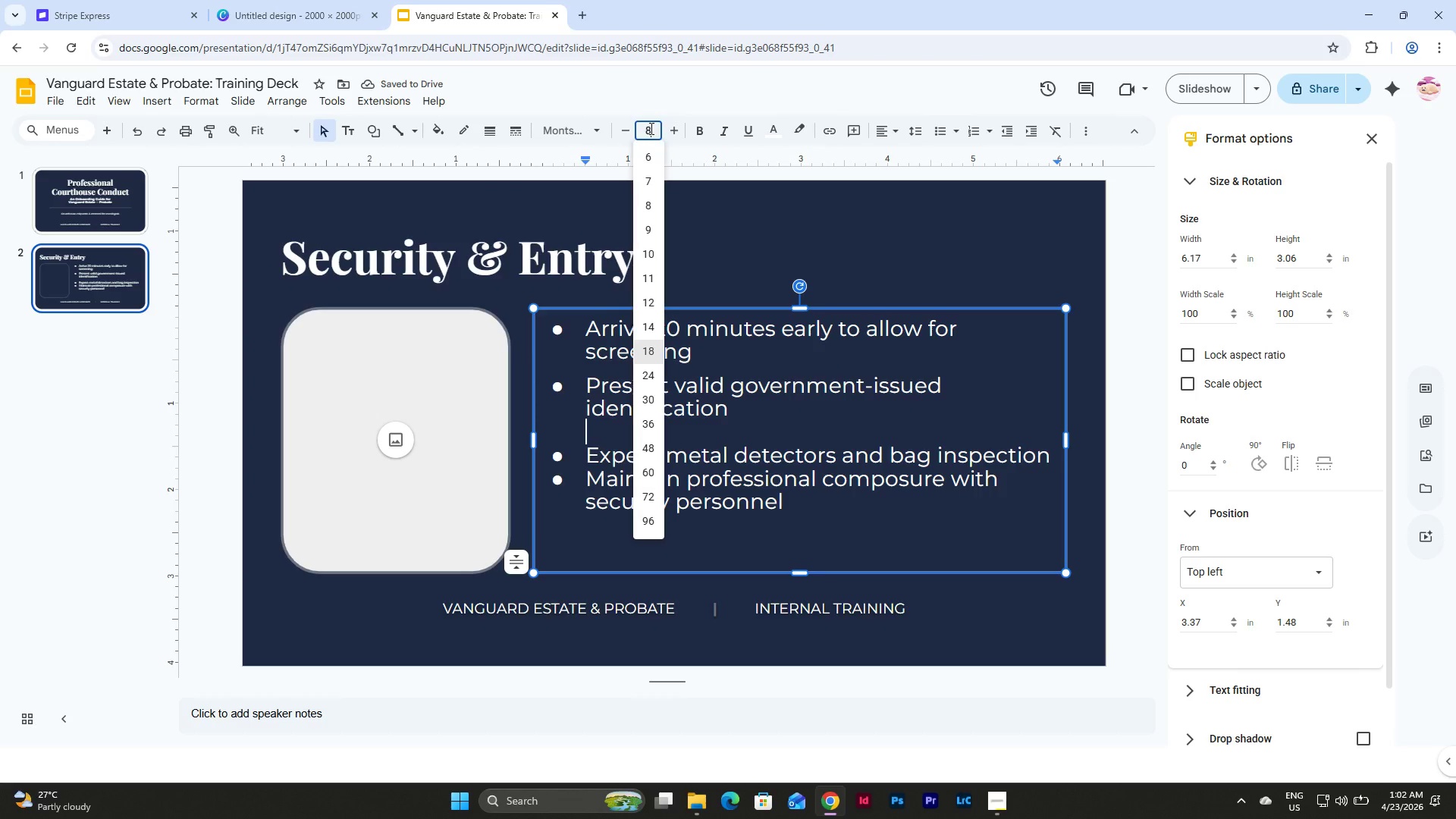 
key(NumpadEnter)
 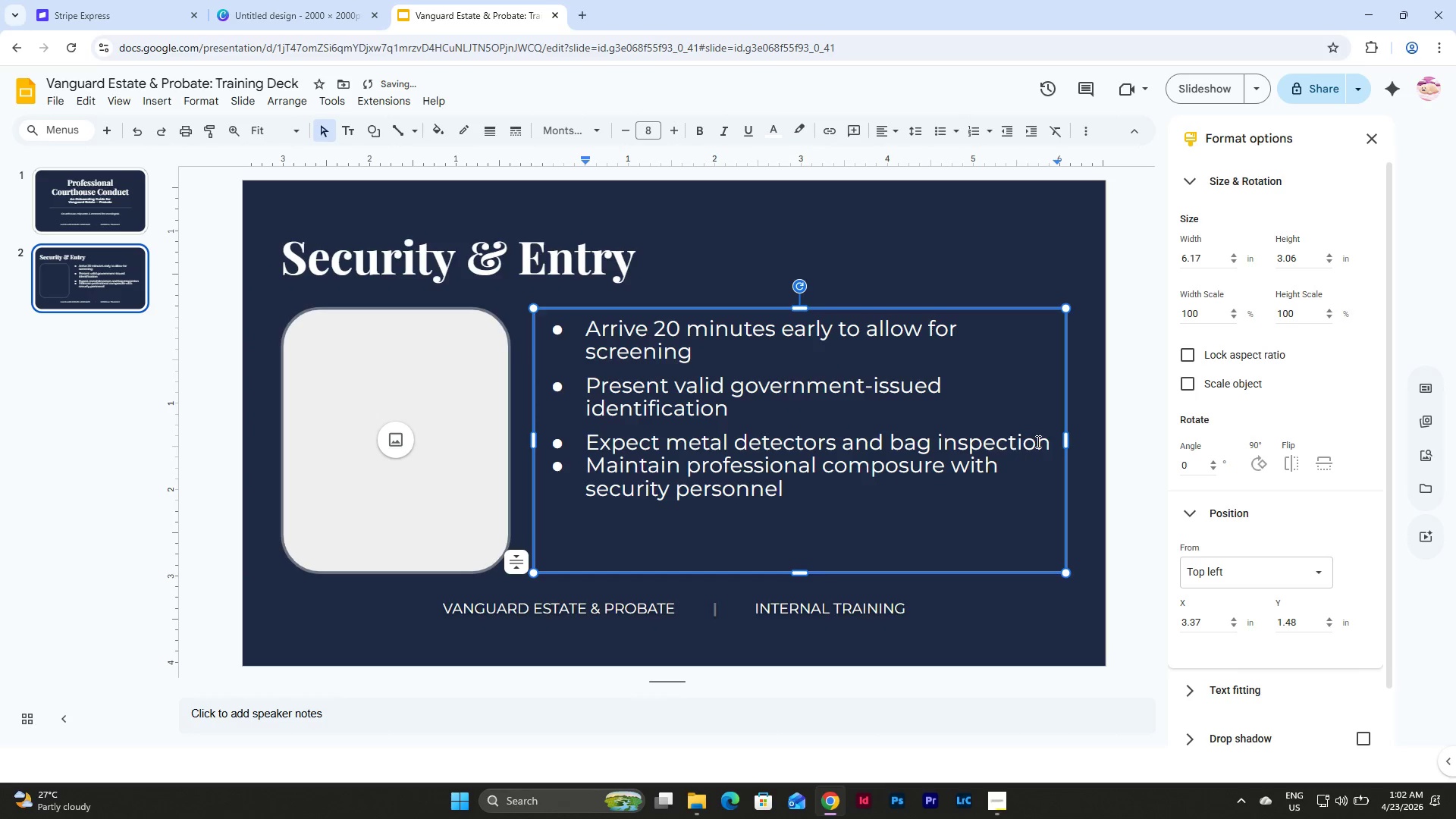 
left_click([1049, 440])
 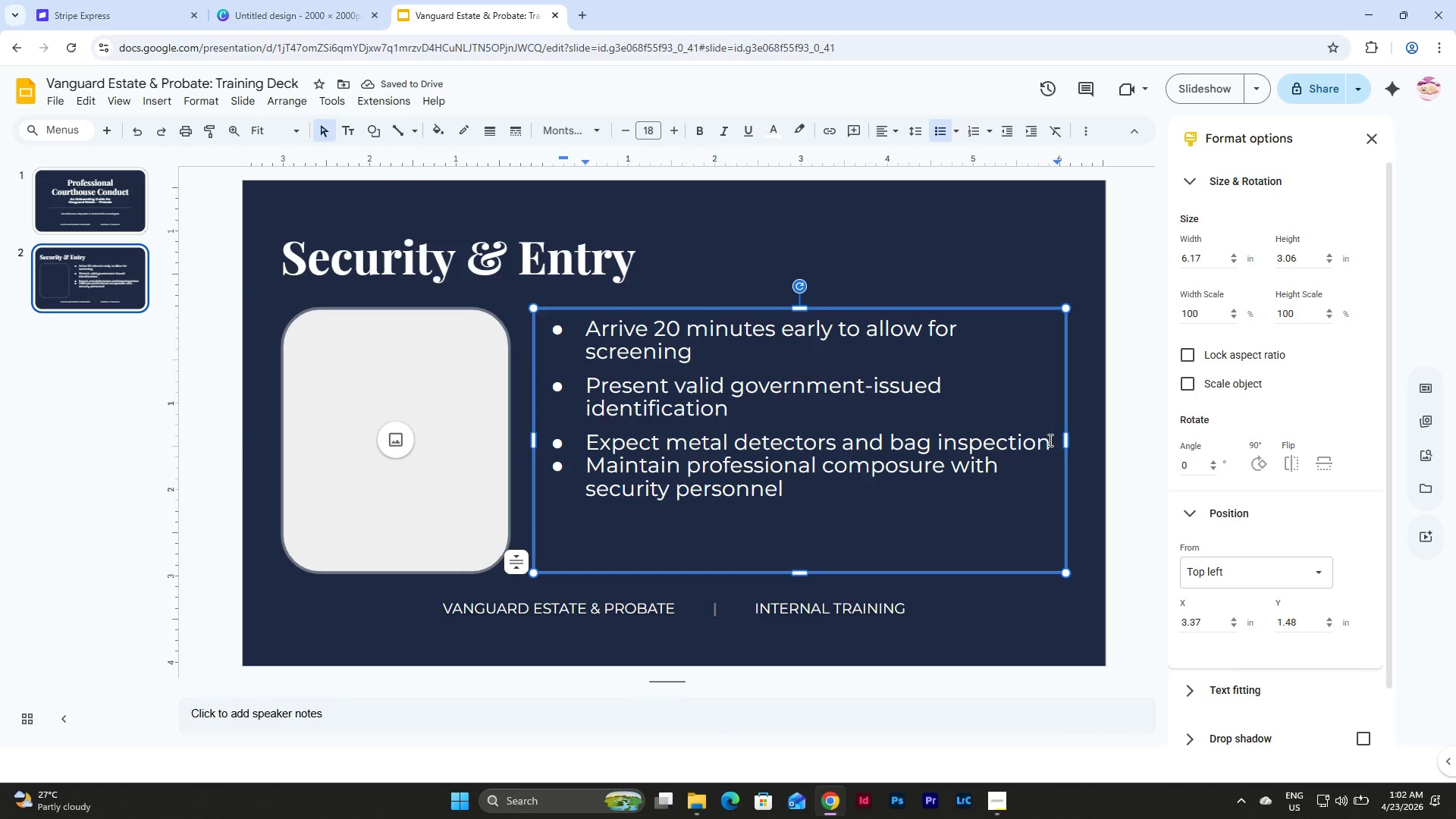 
key(Enter)
 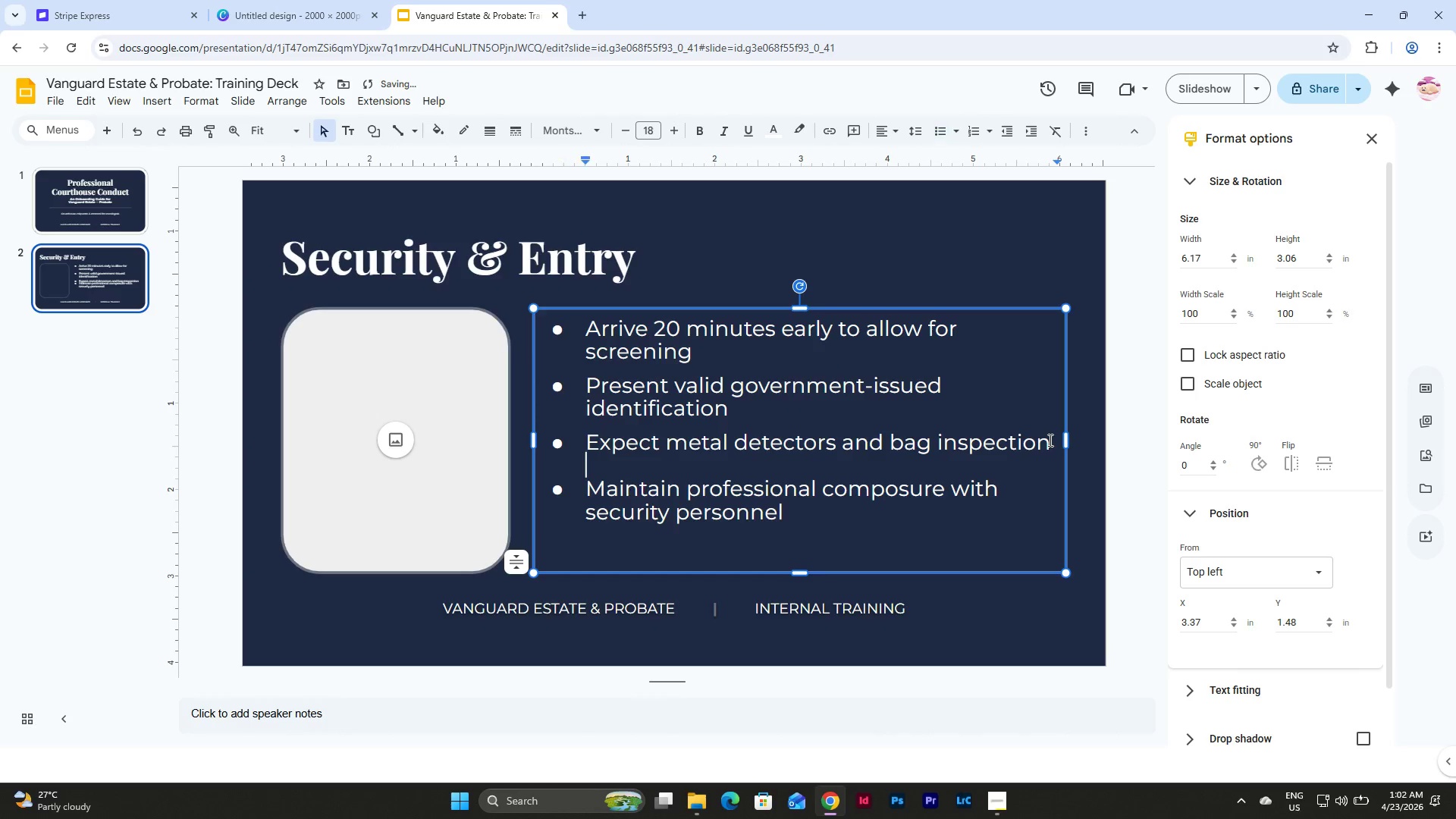 
key(Backspace)
 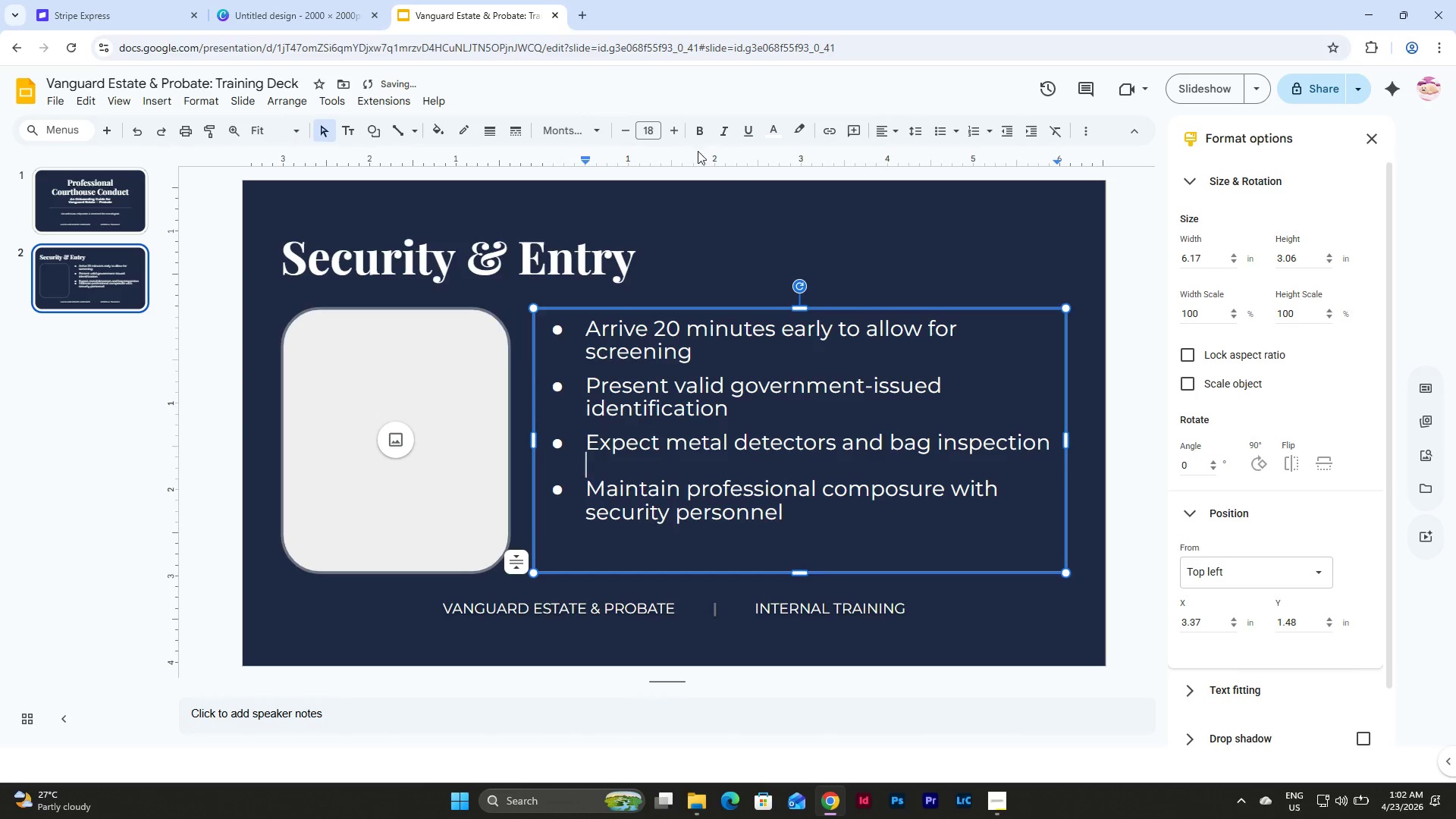 
left_click([651, 125])
 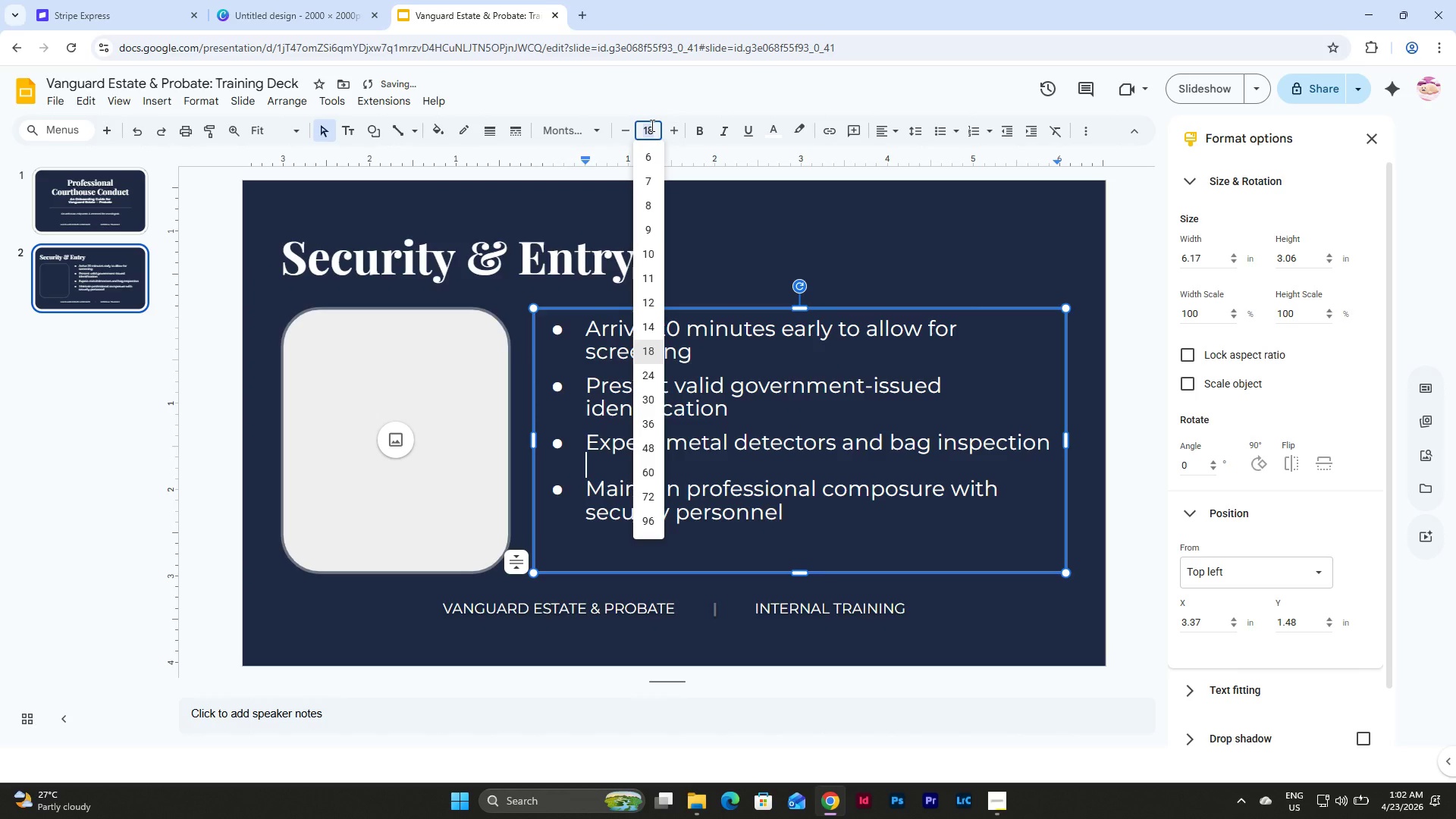 
key(Backspace)
 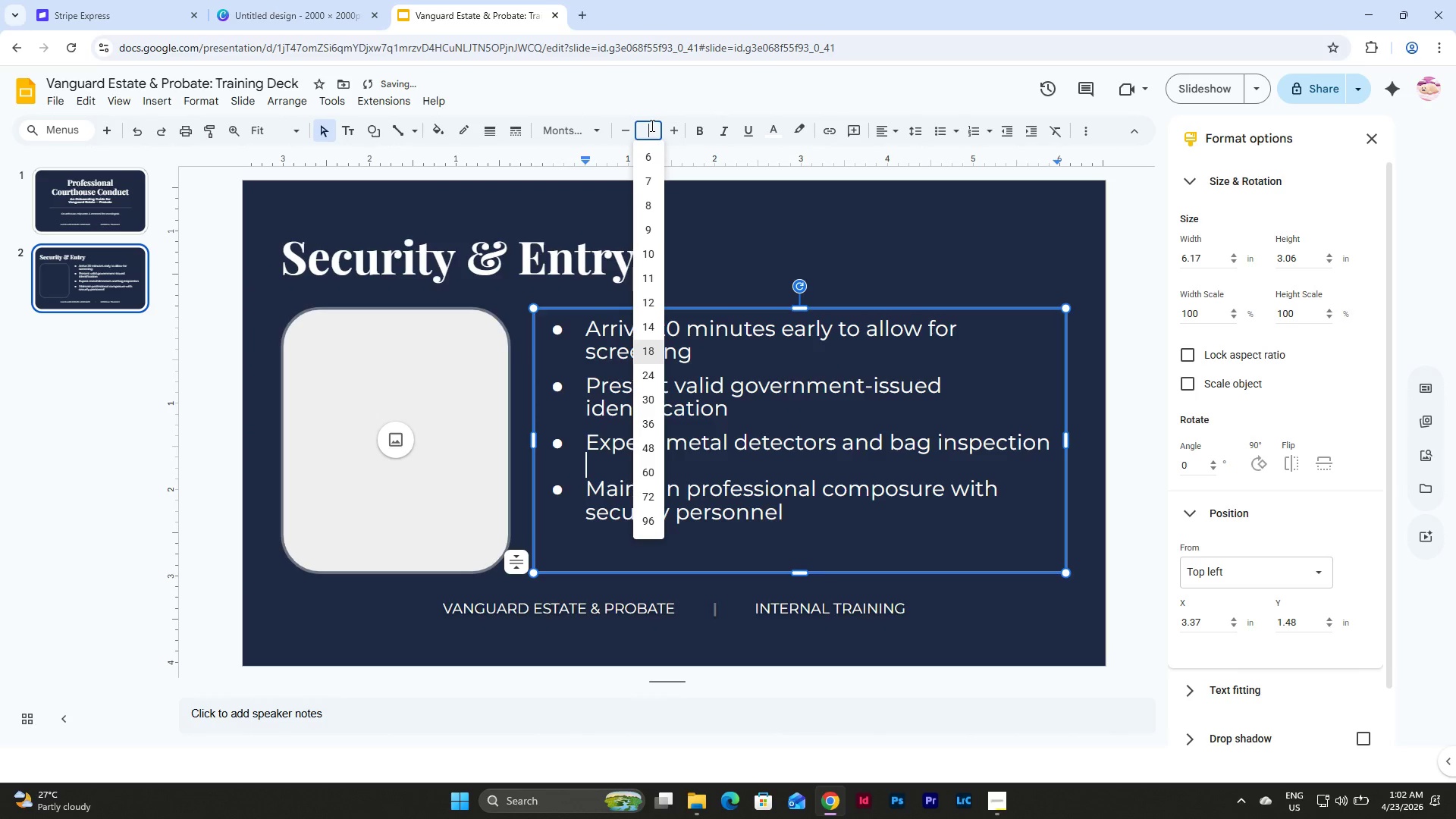 
key(Enter)
 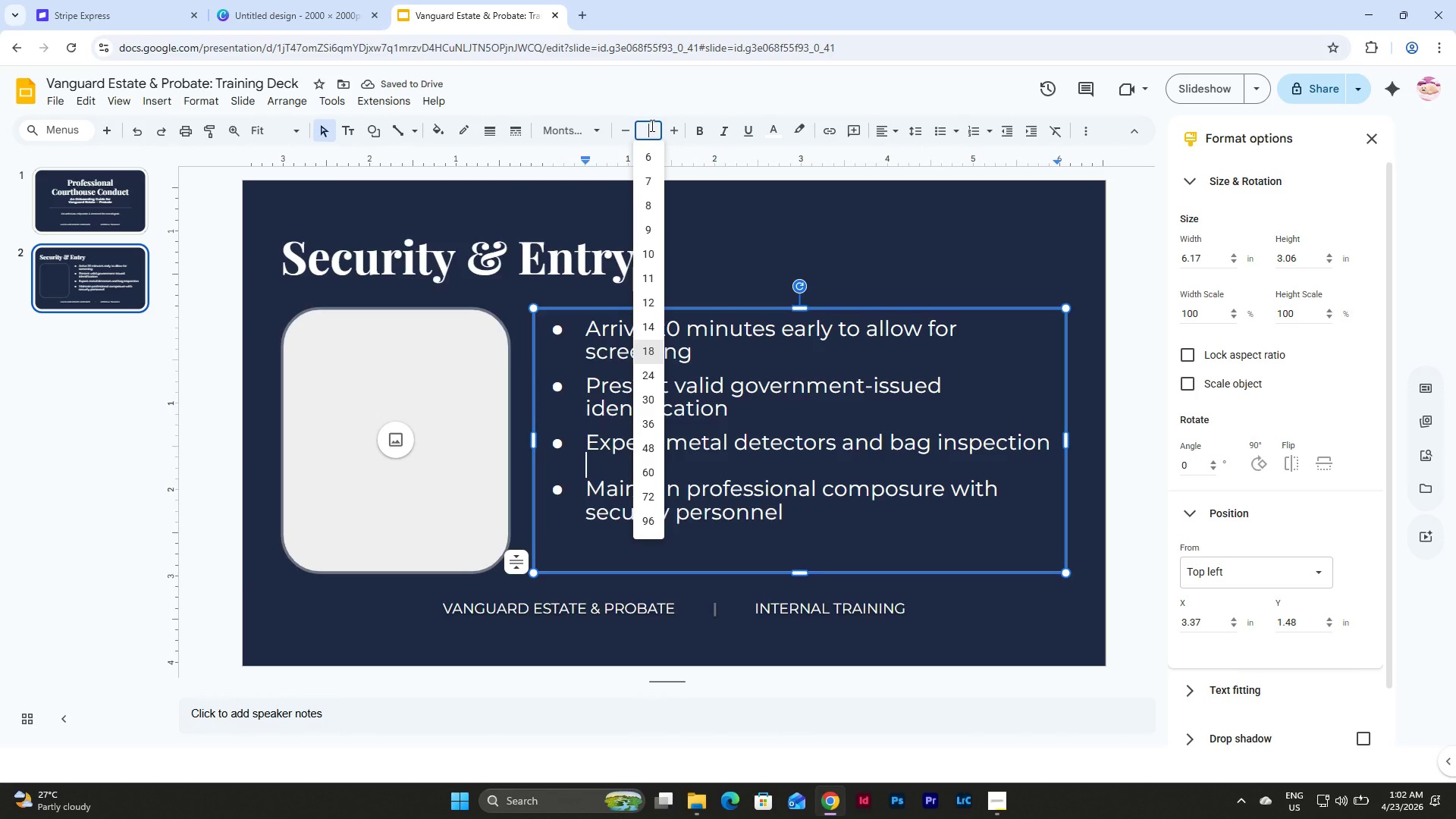 
key(Numpad8)
 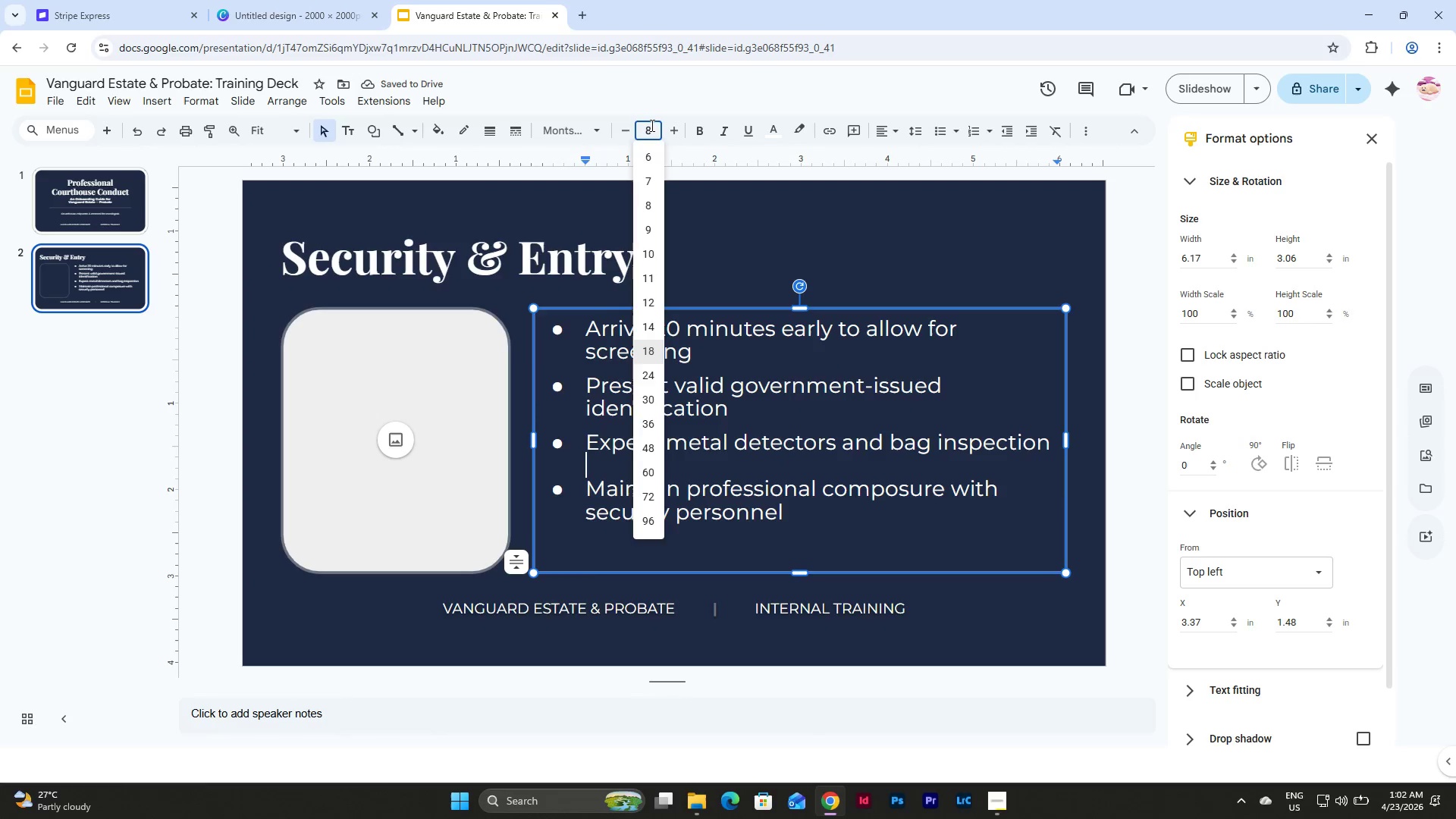 
key(NumpadEnter)
 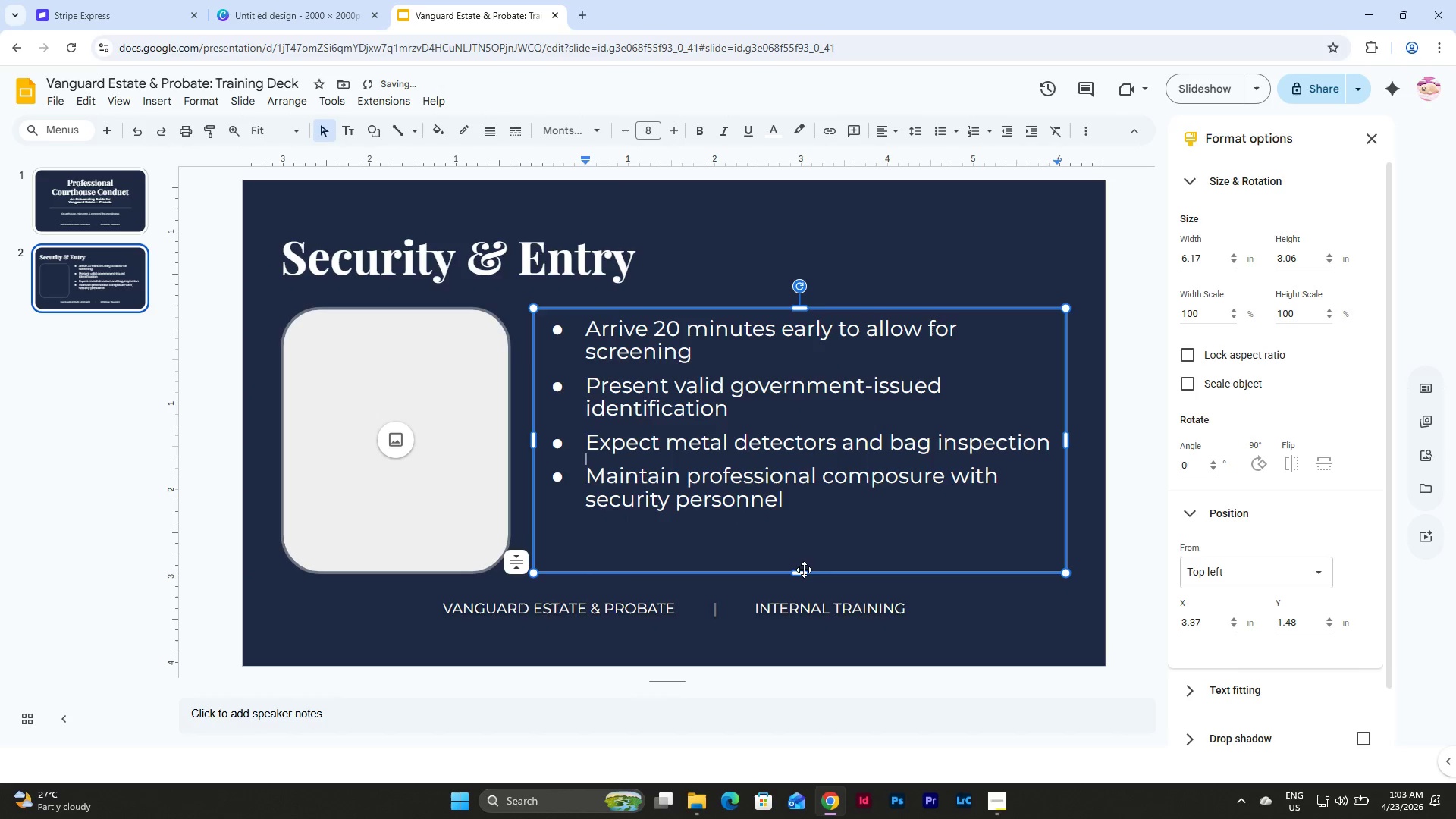 
left_click_drag(start_coordinate=[801, 571], to_coordinate=[797, 529])
 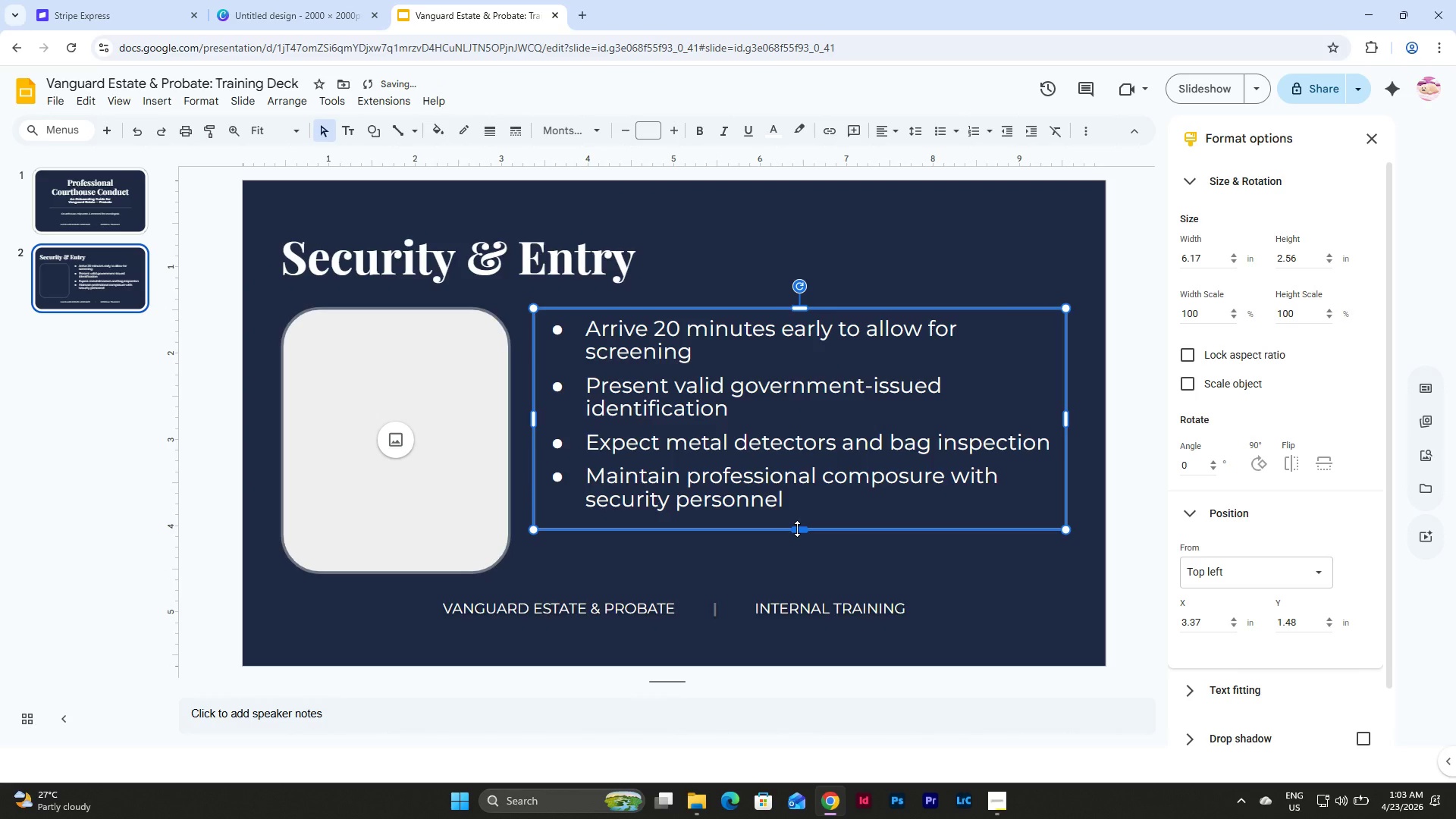 
left_click_drag(start_coordinate=[797, 529], to_coordinate=[797, 522])
 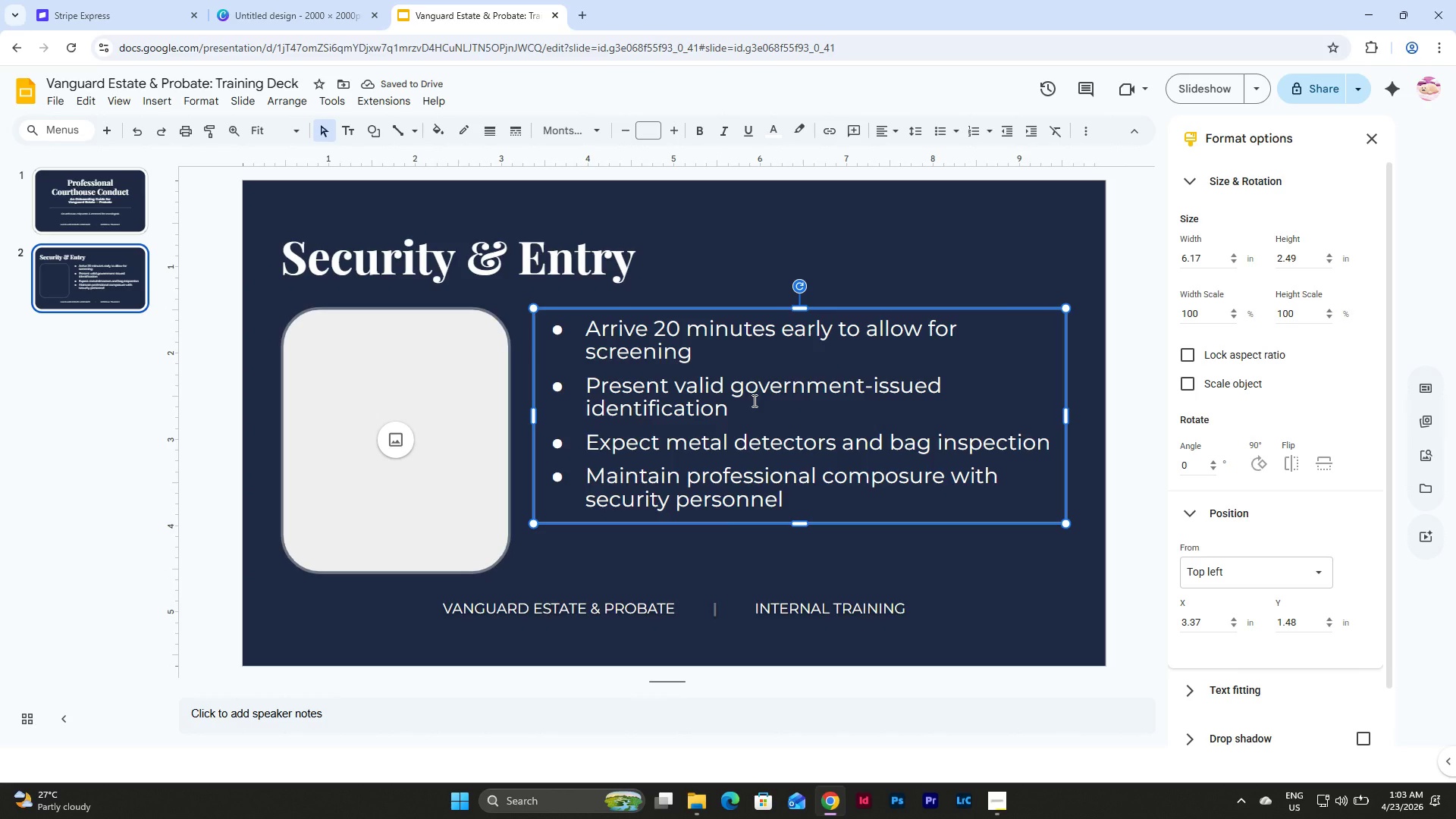 
left_click([91, 270])
 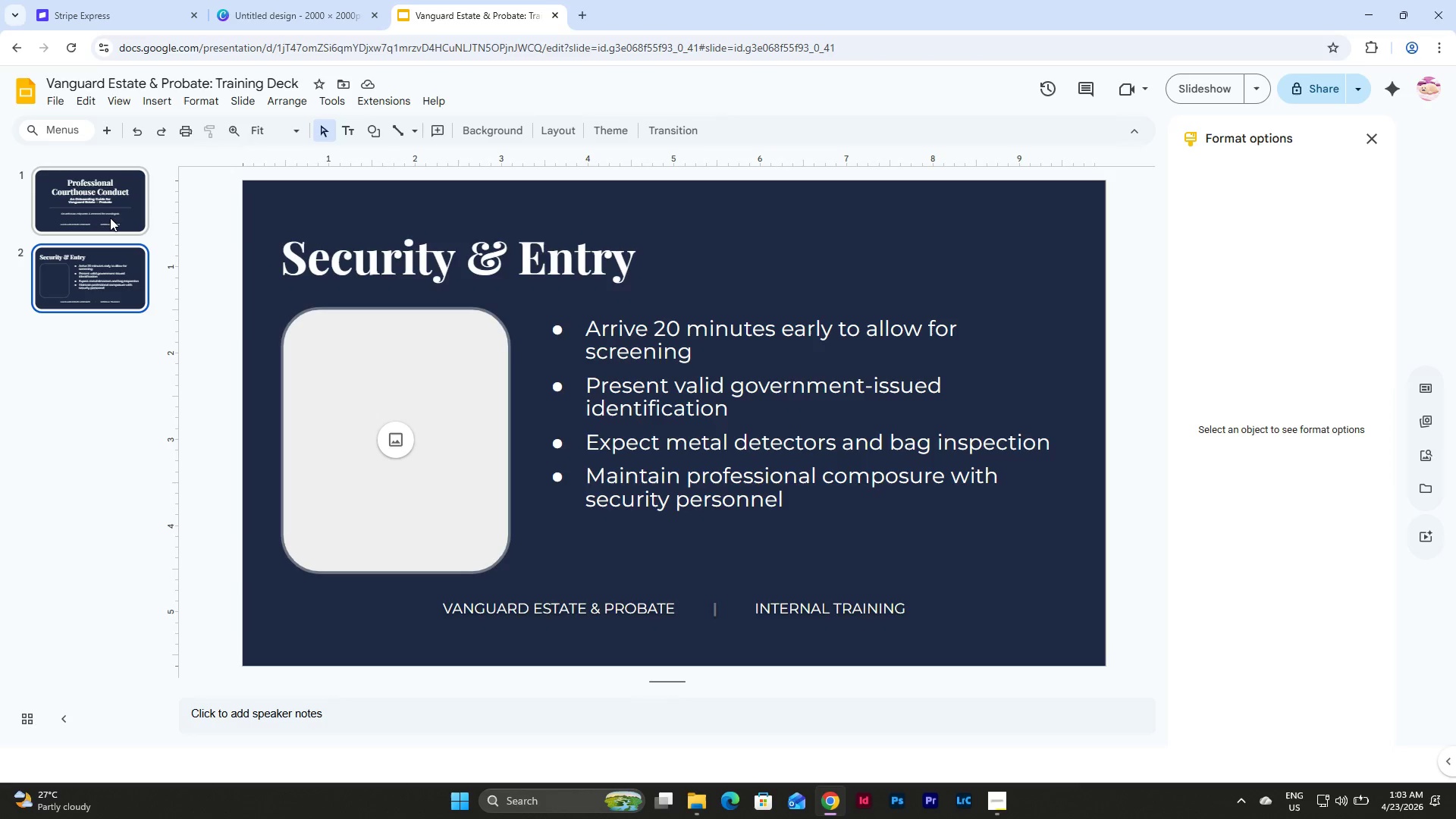 
left_click([116, 266])
 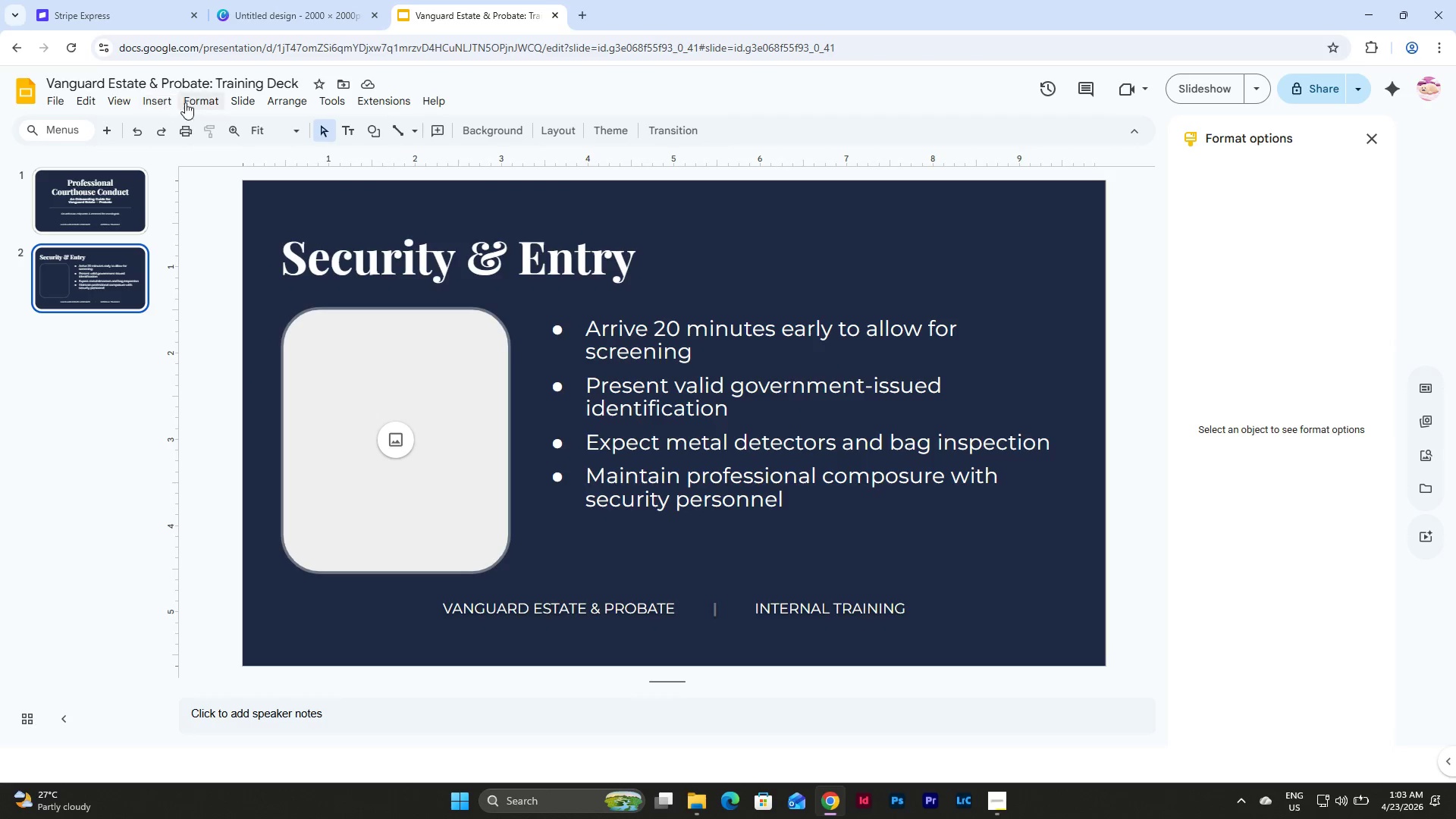 
left_click([206, 102])
 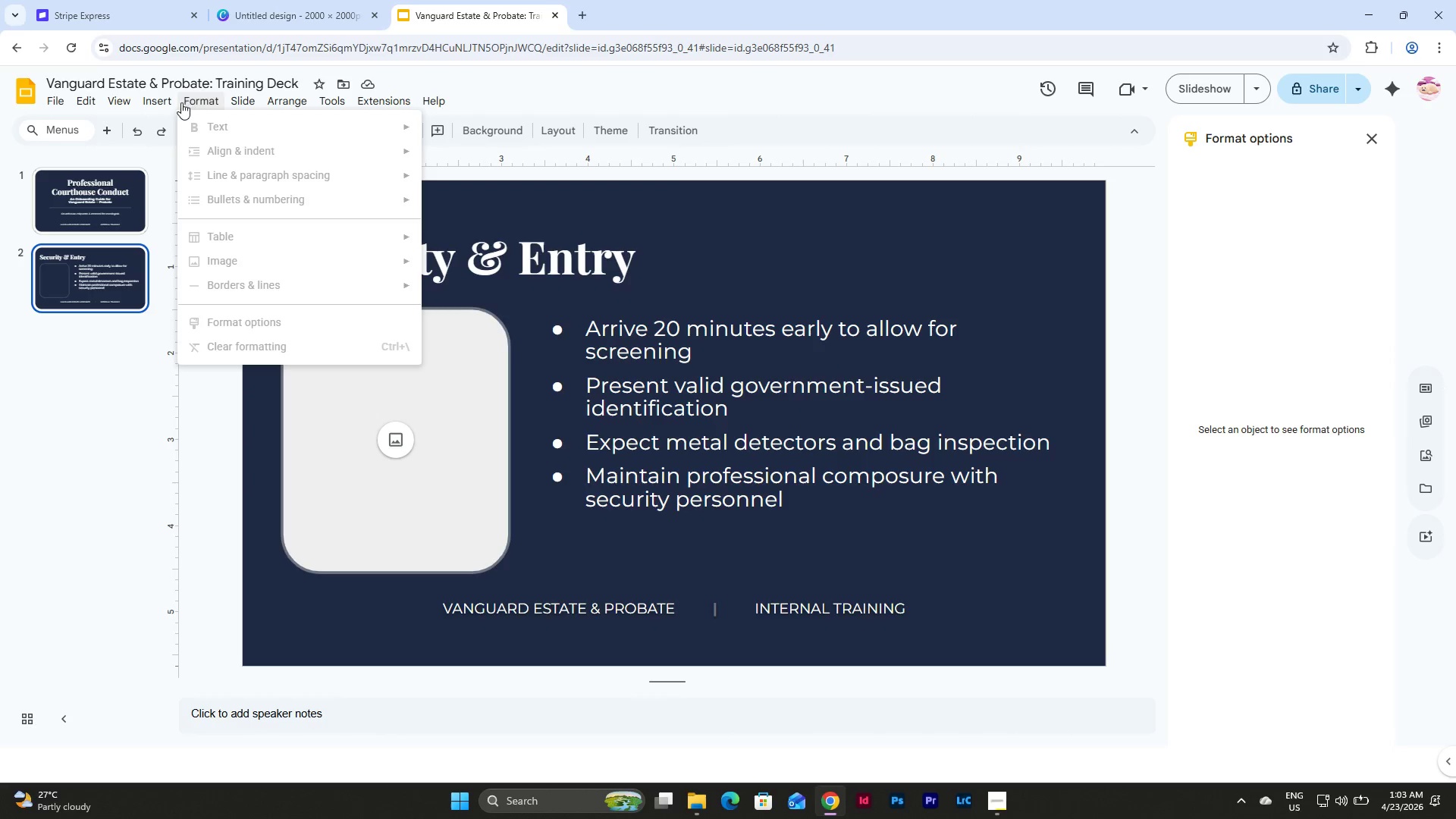 
left_click([171, 102])
 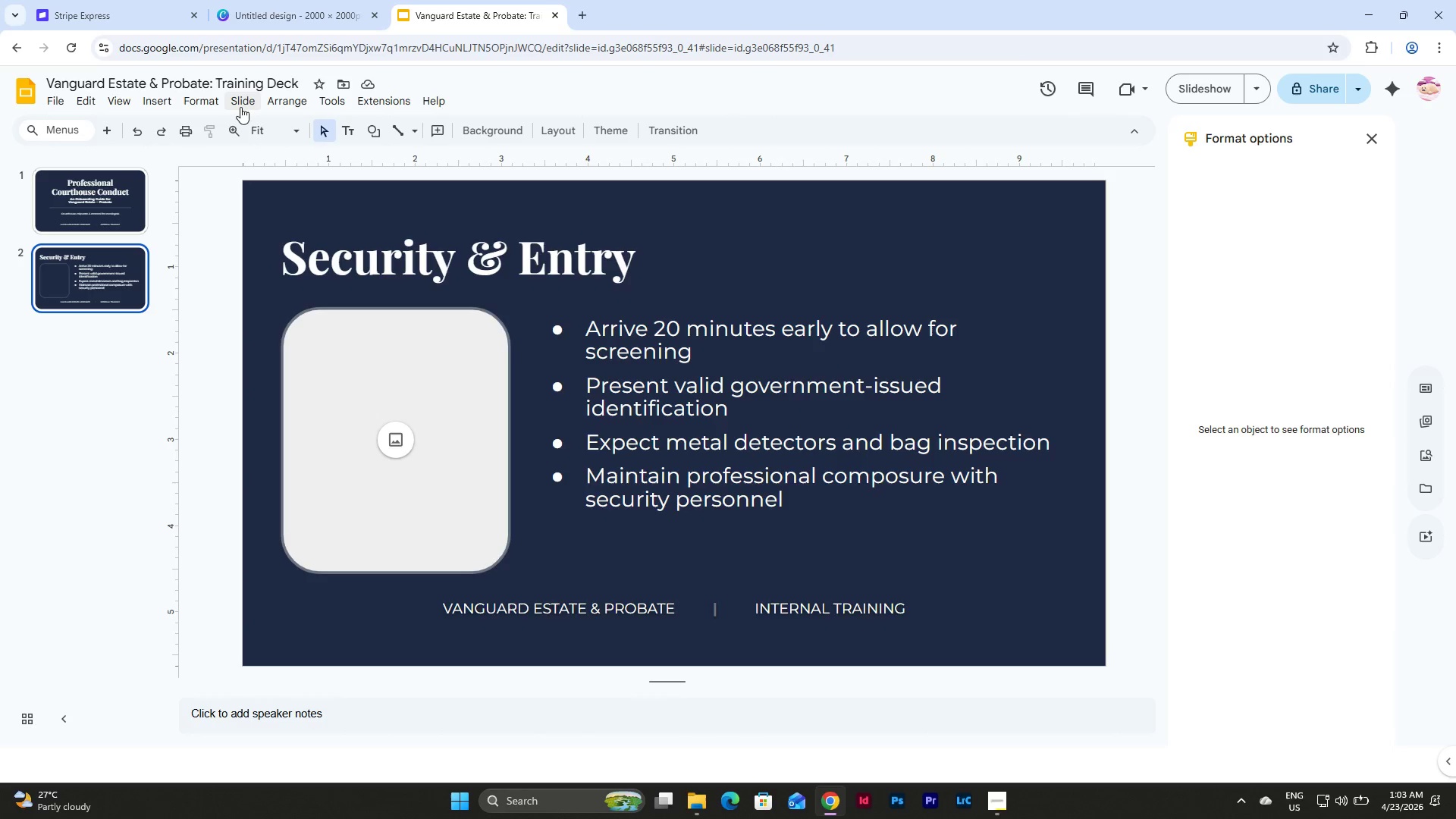 
left_click([253, 104])
 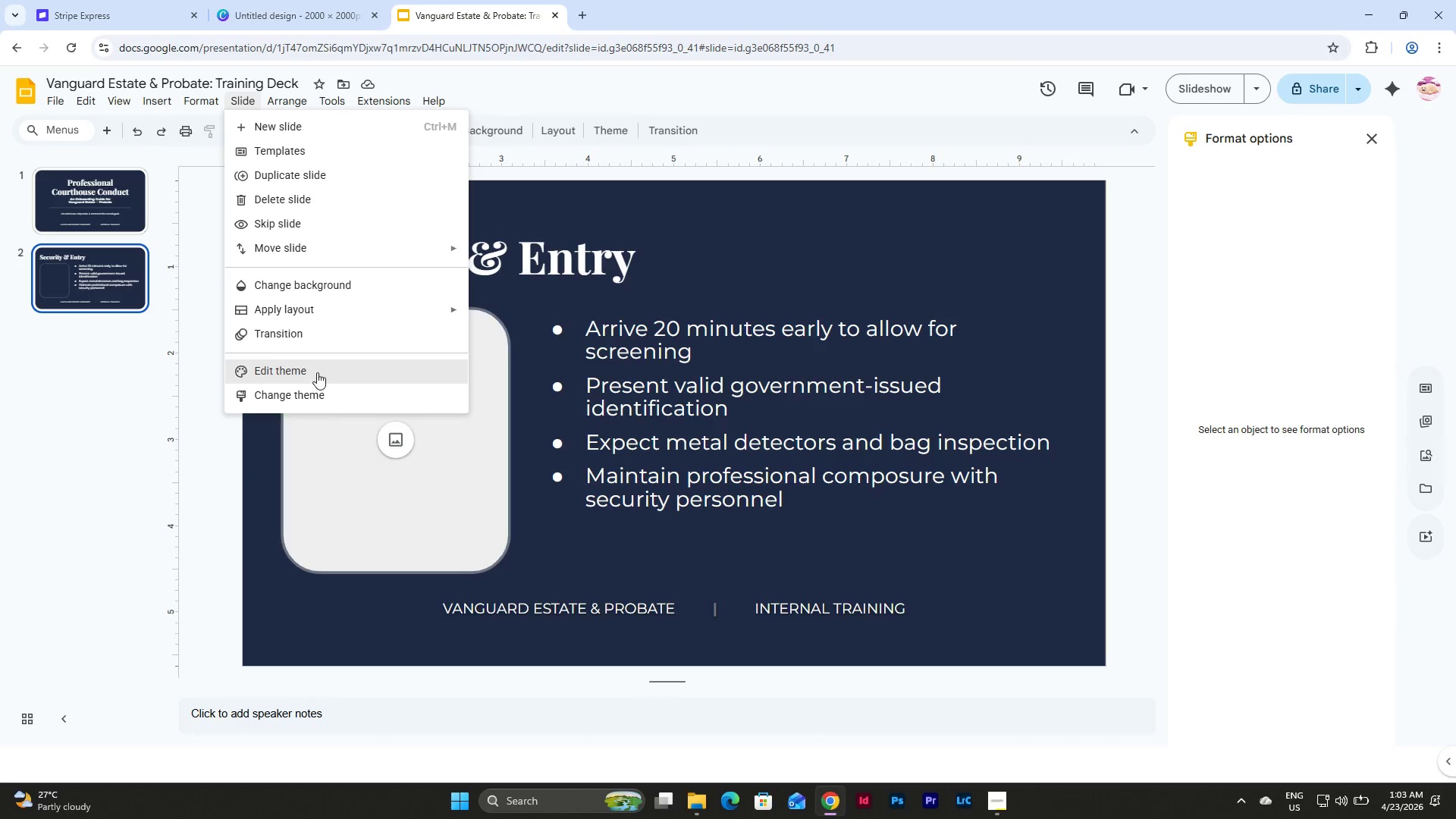 
left_click([317, 369])
 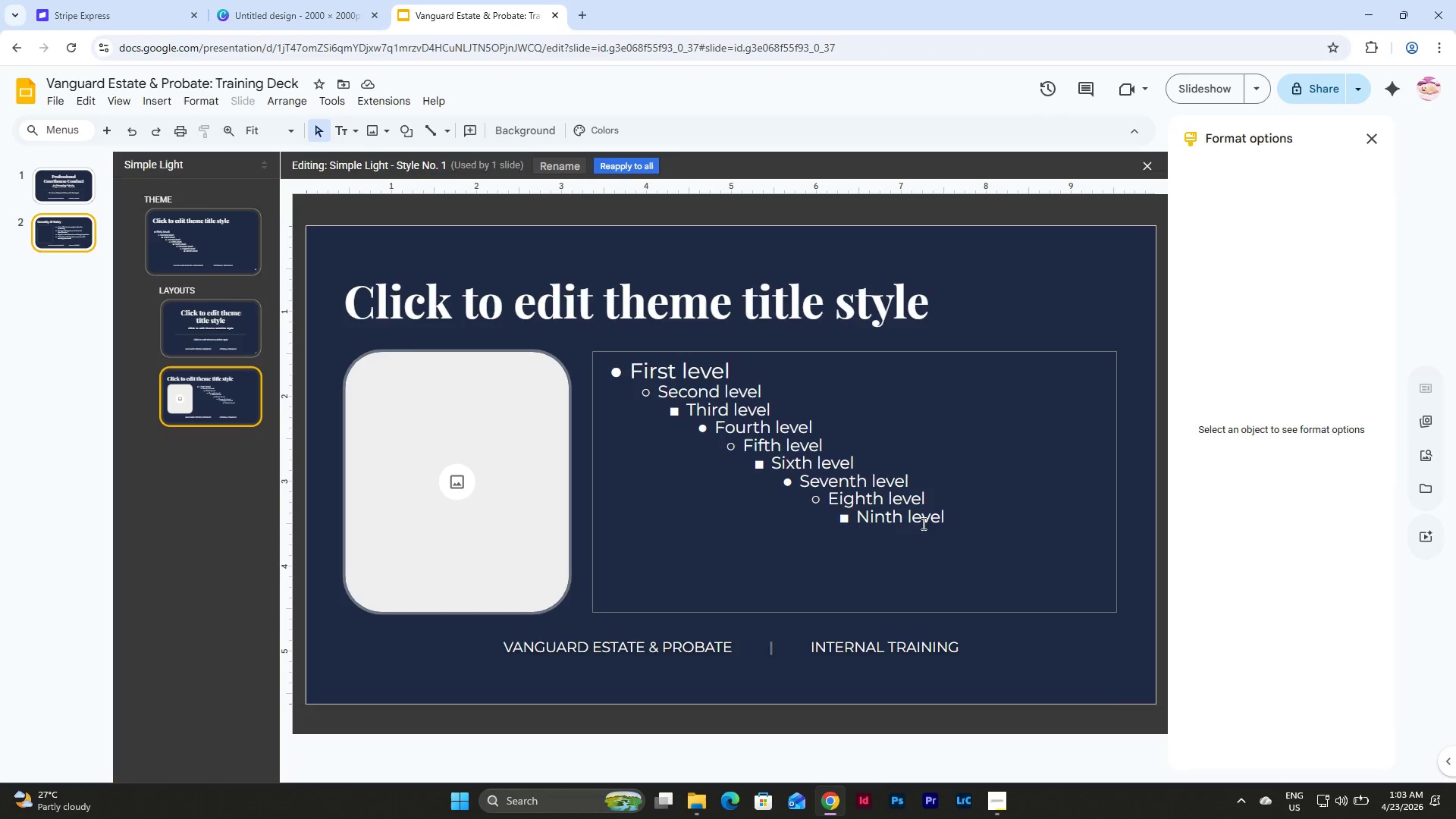 
left_click([71, 187])
 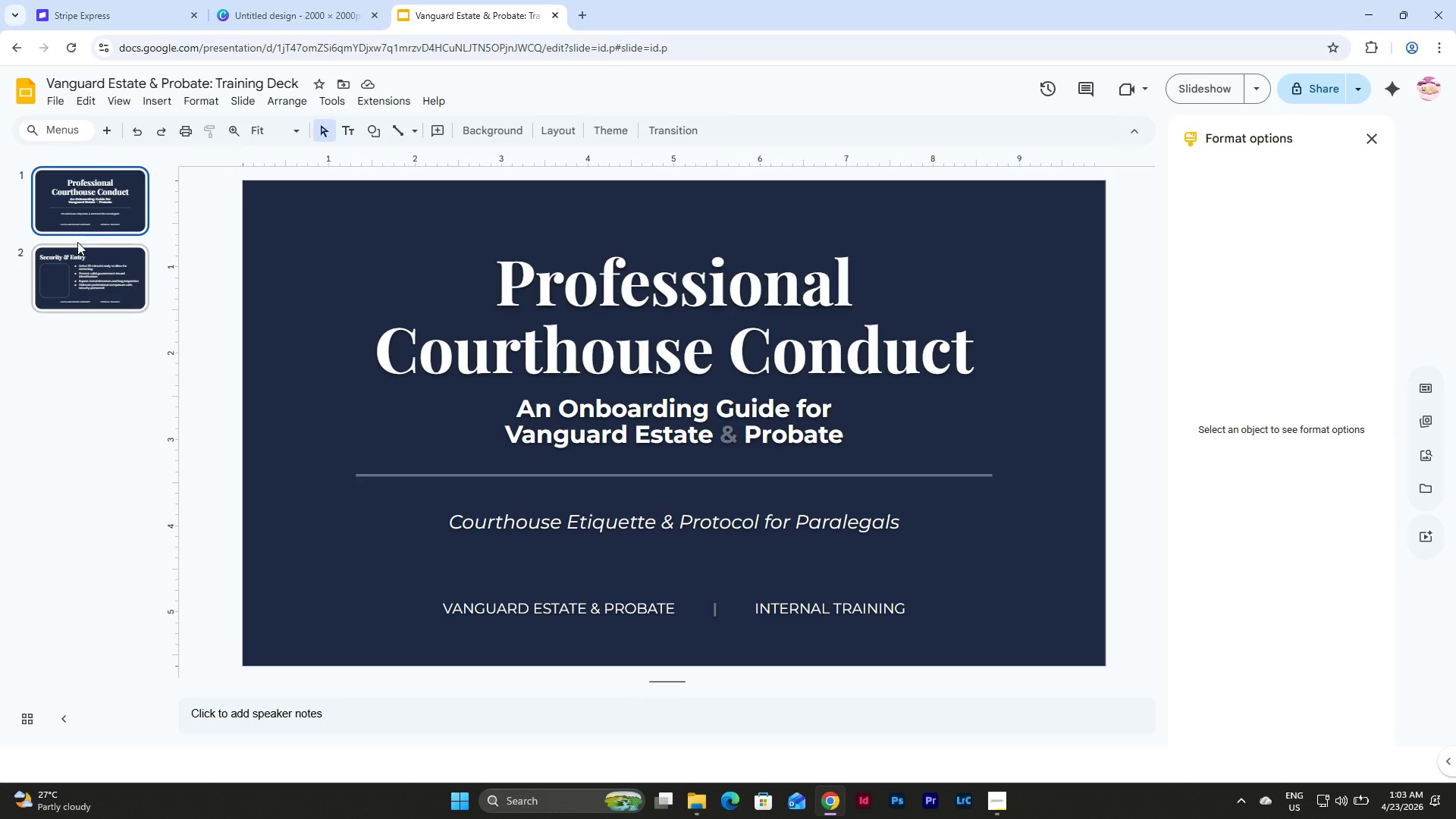 
left_click([85, 273])
 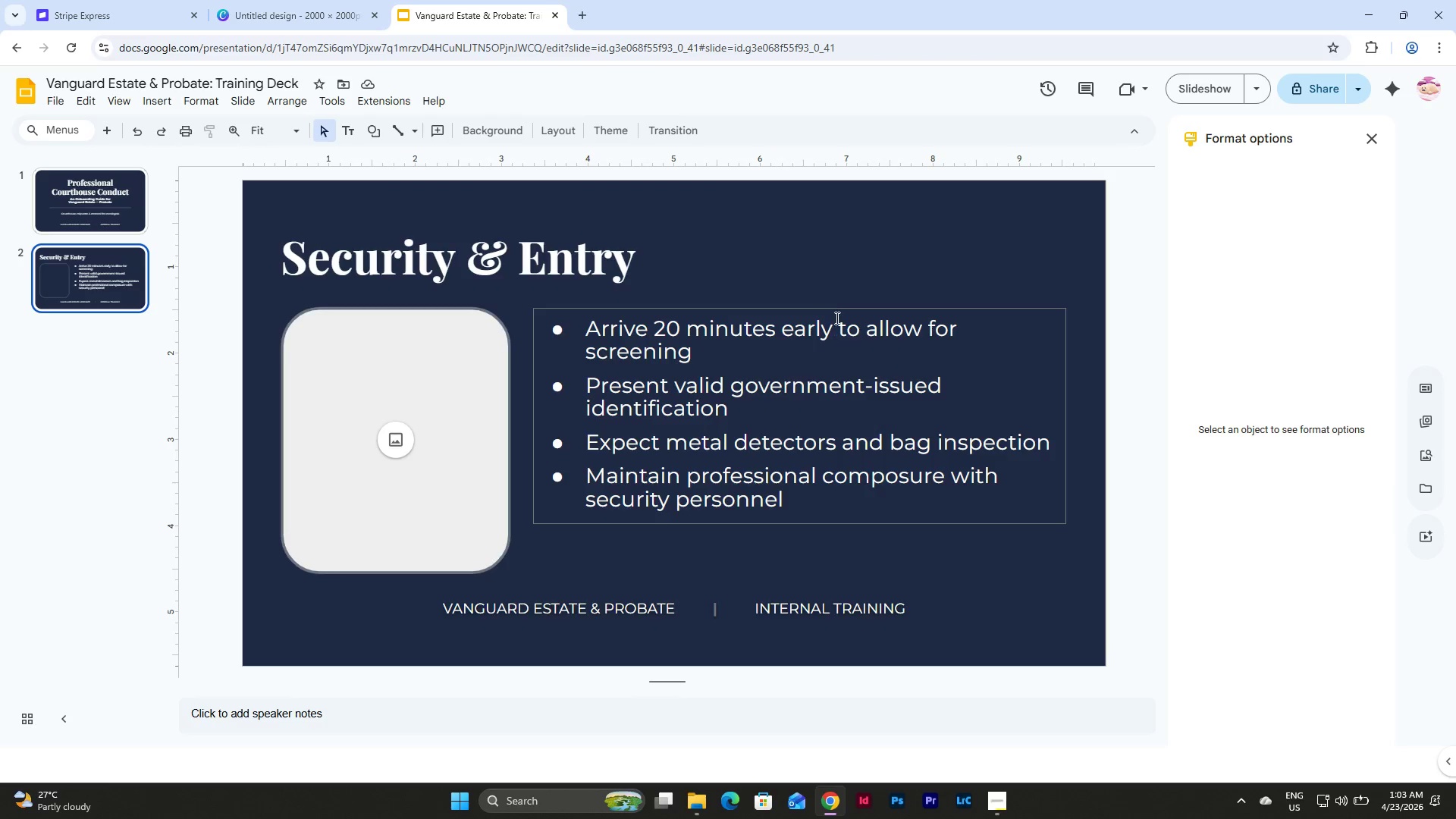 
left_click([836, 312])
 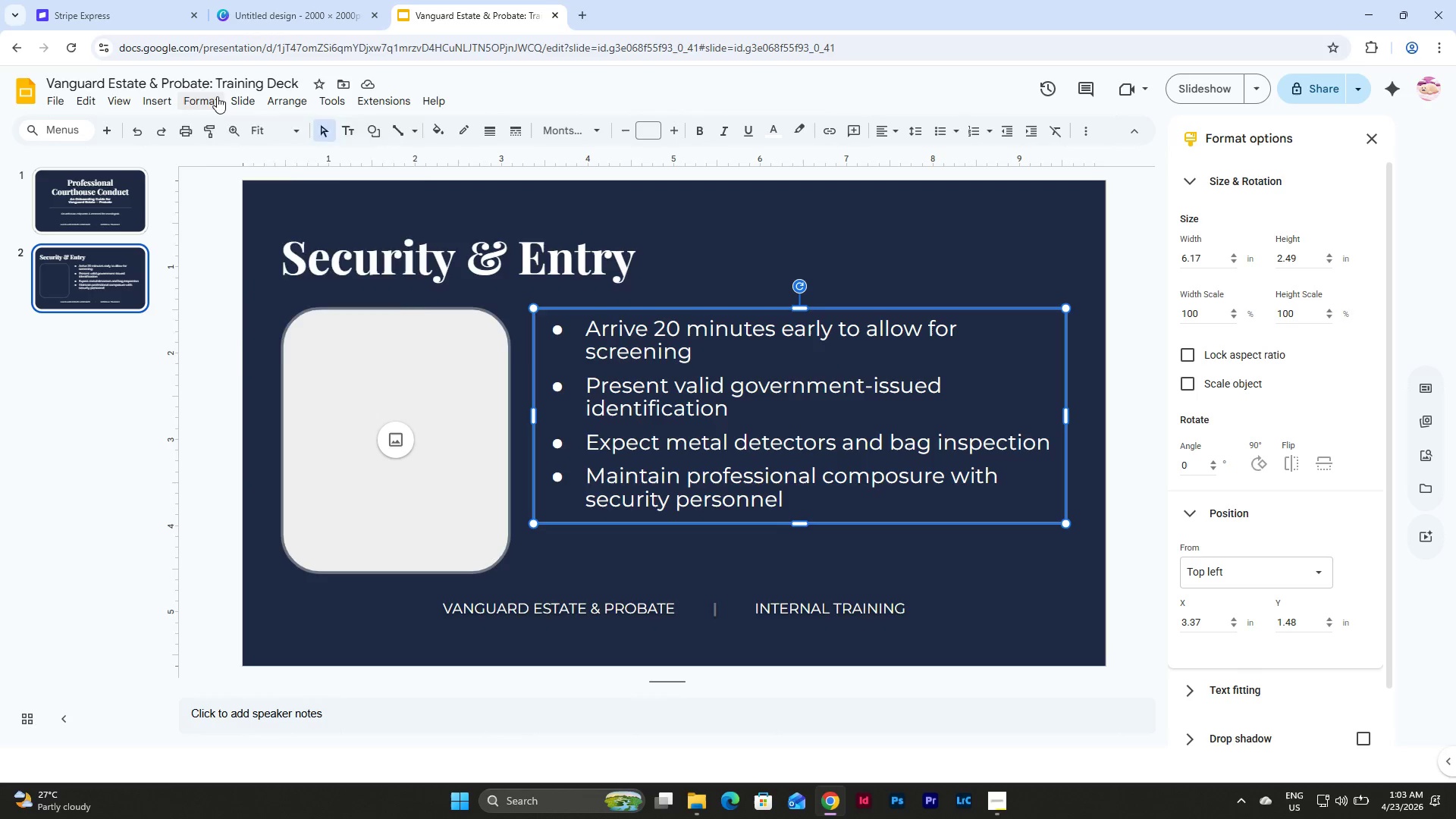 
wait(7.75)
 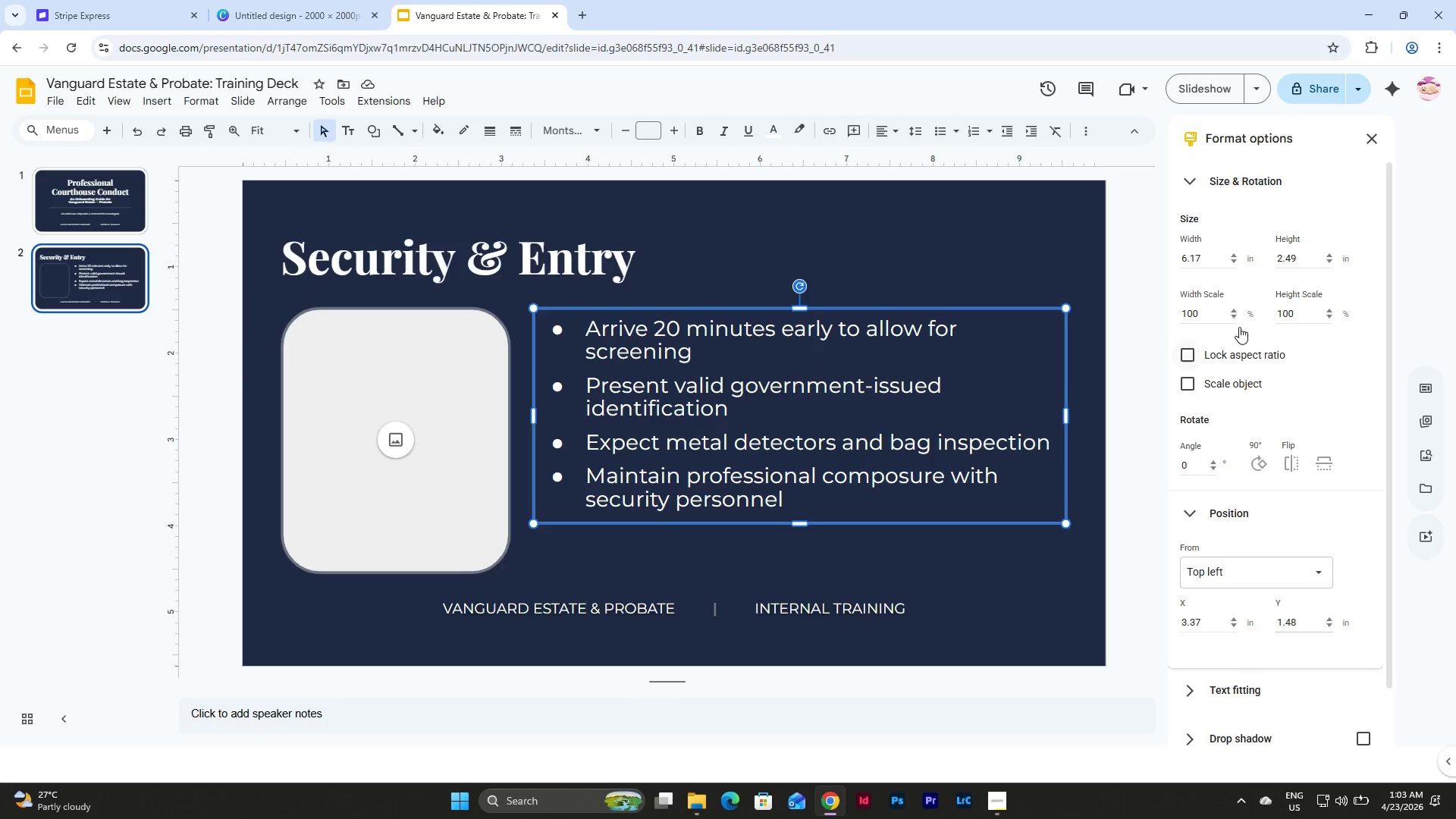 
left_click([309, 371])
 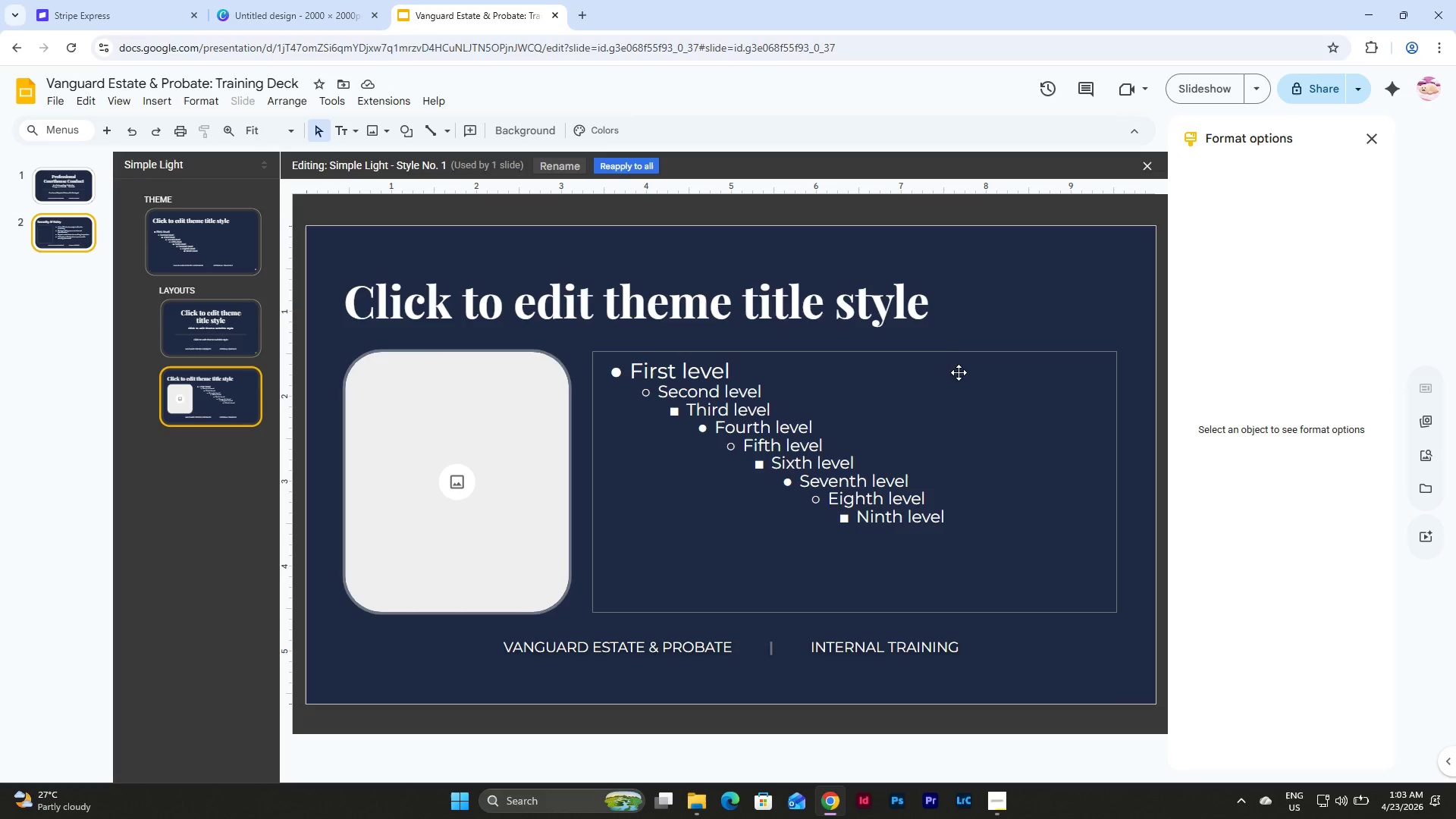 
left_click([958, 354])
 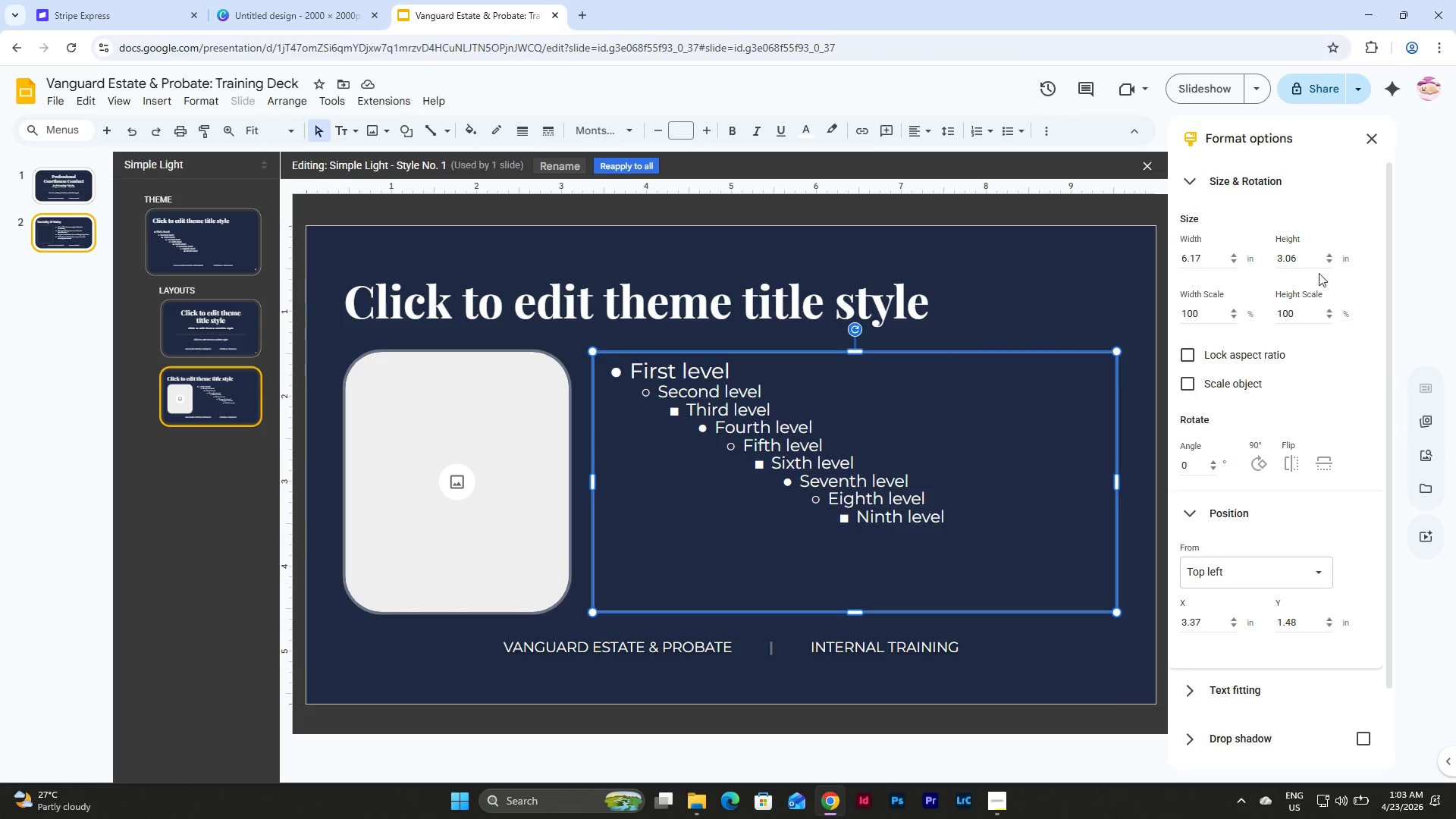 
left_click_drag(start_coordinate=[1301, 260], to_coordinate=[1250, 272])
 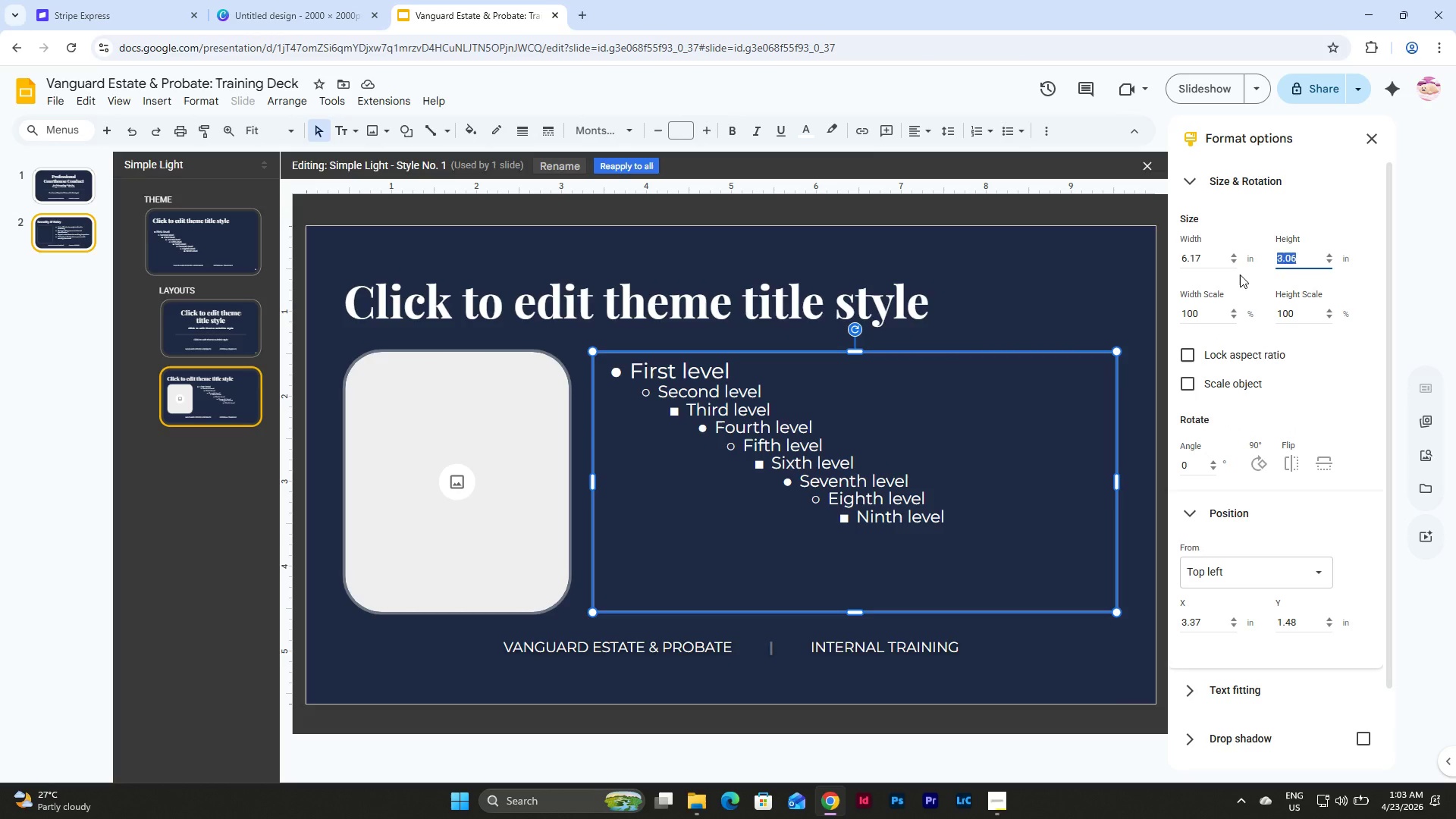 
key(Numpad2)
 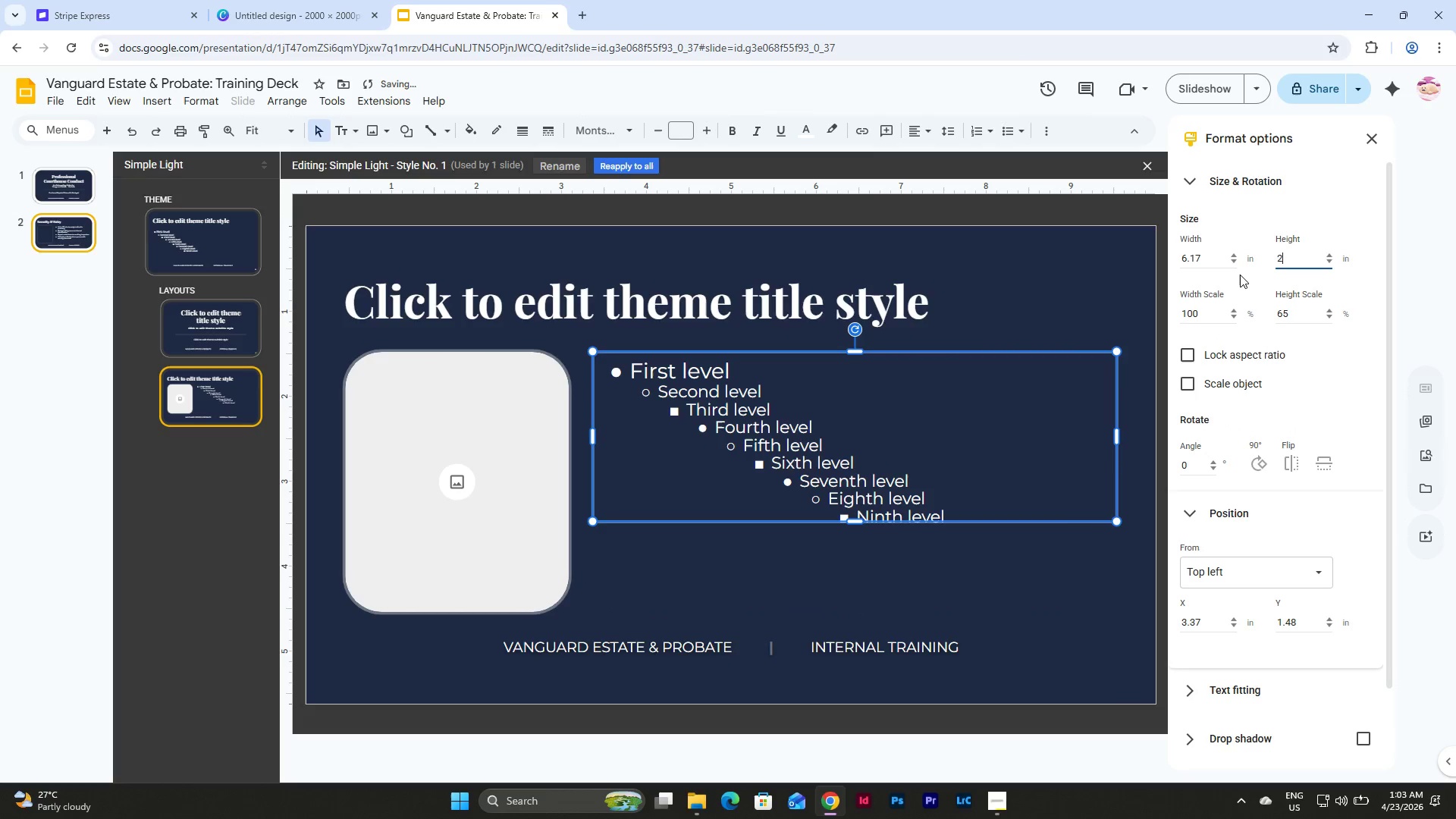 
key(NumpadDecimal)
 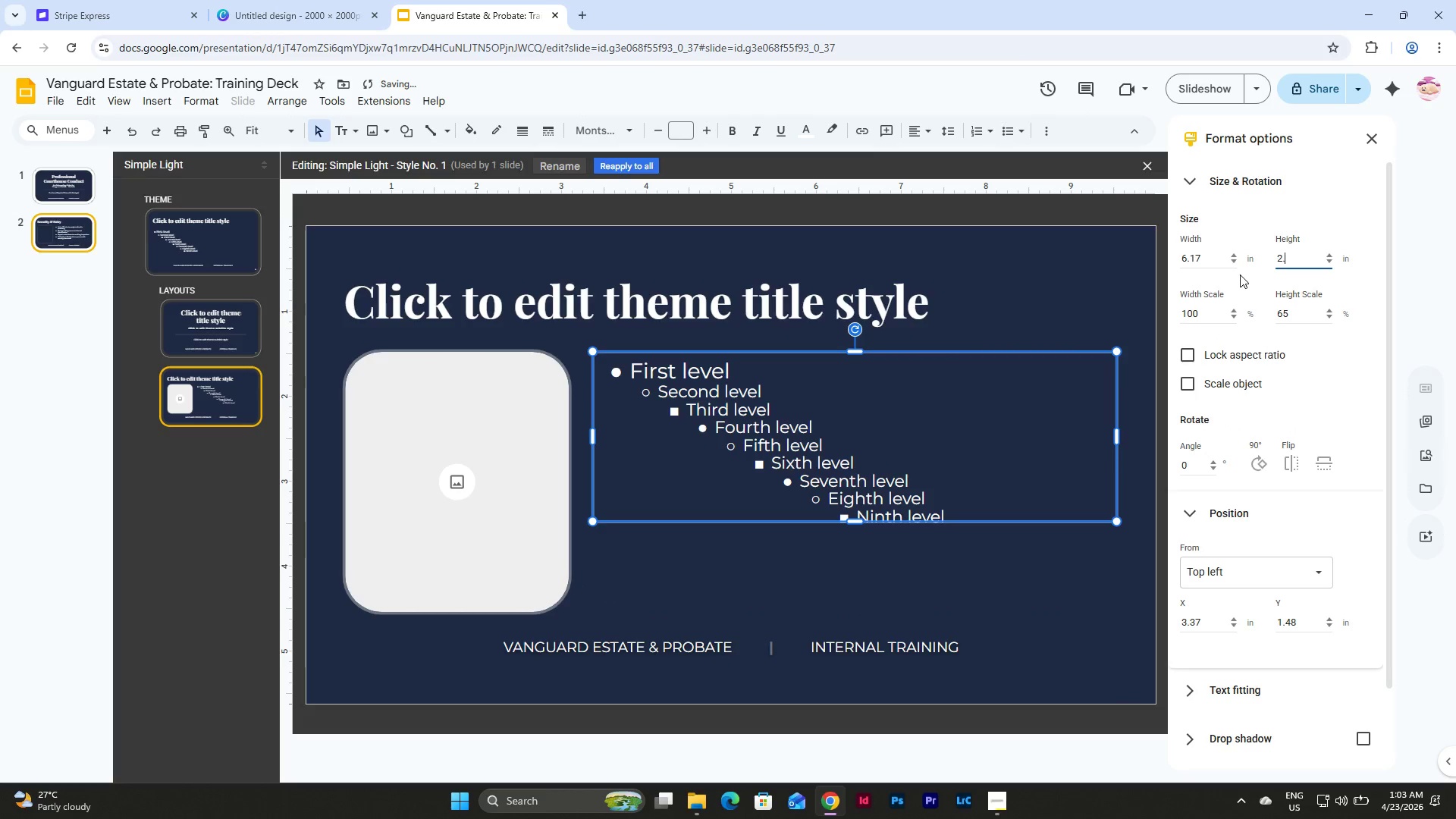 
key(Numpad4)
 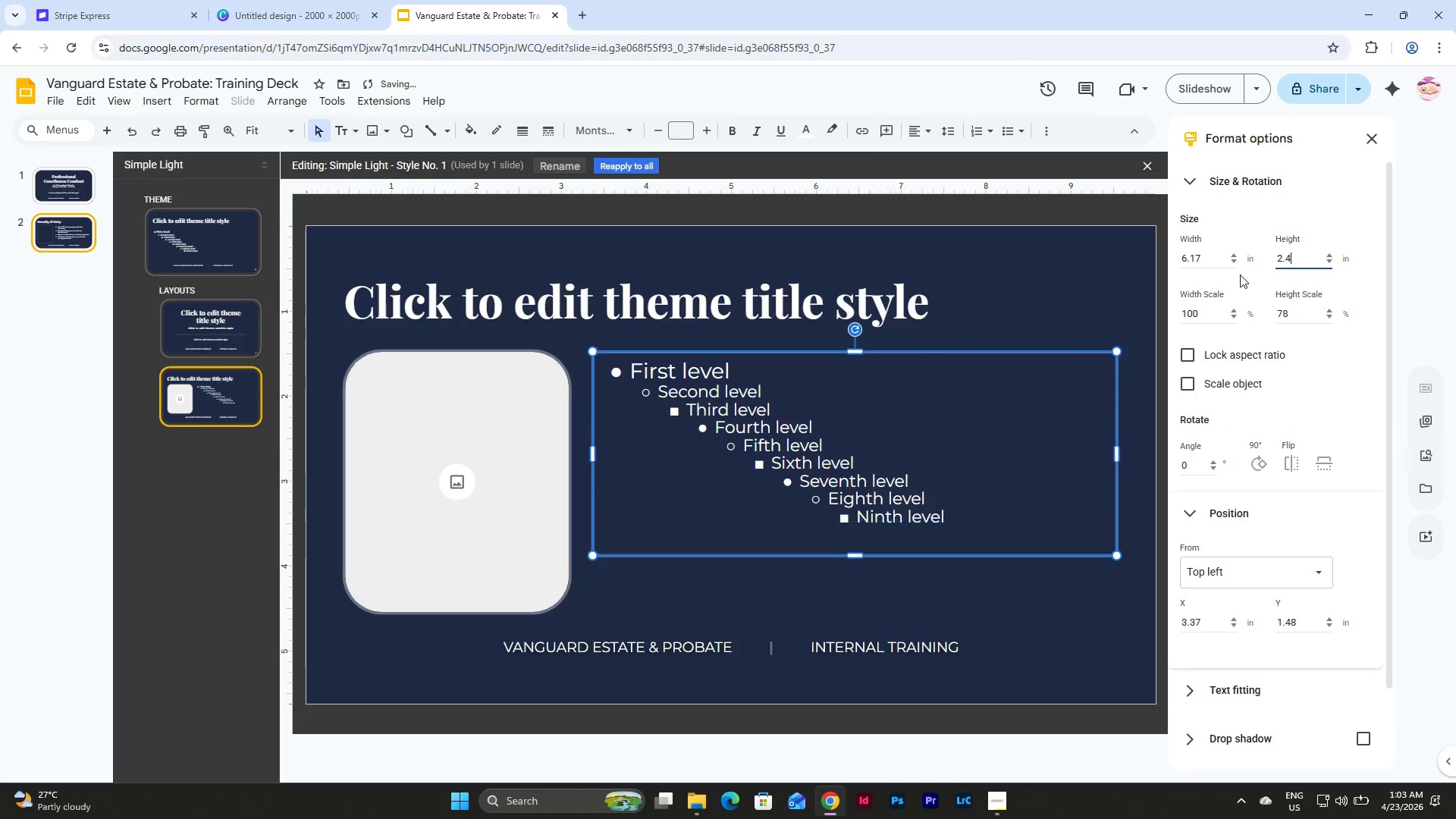 
key(Numpad9)
 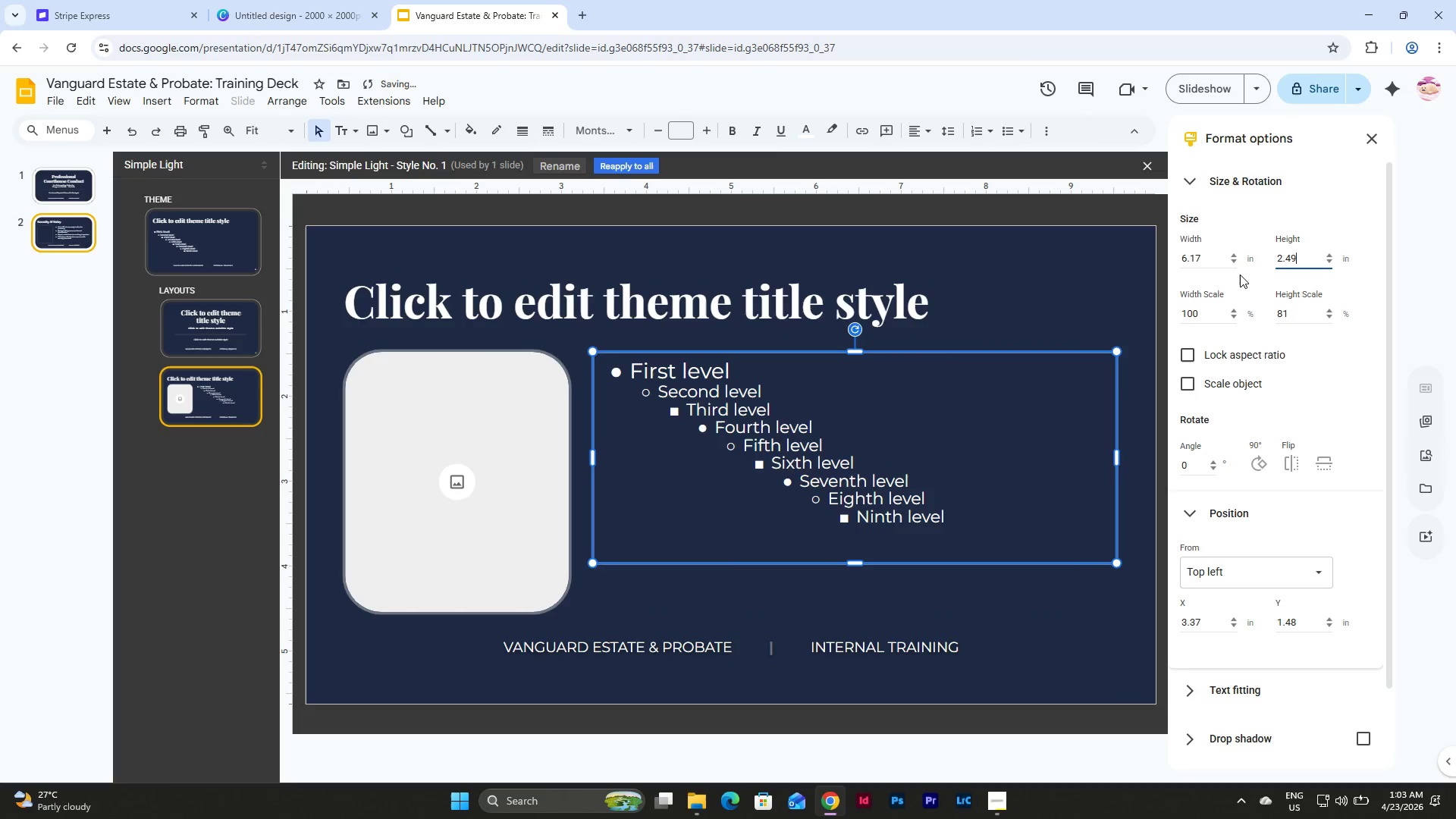 
key(NumpadEnter)
 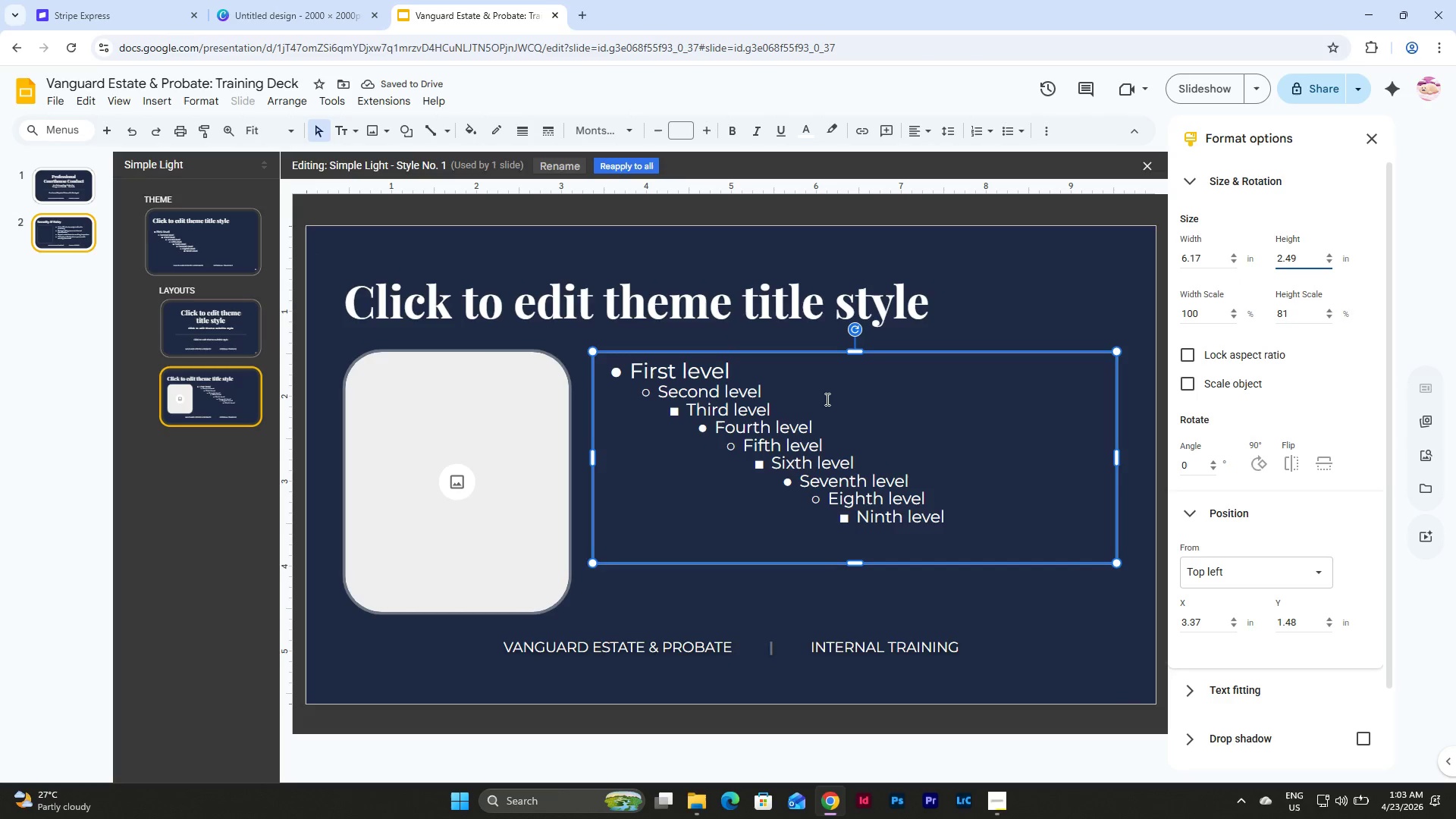 
left_click([916, 128])
 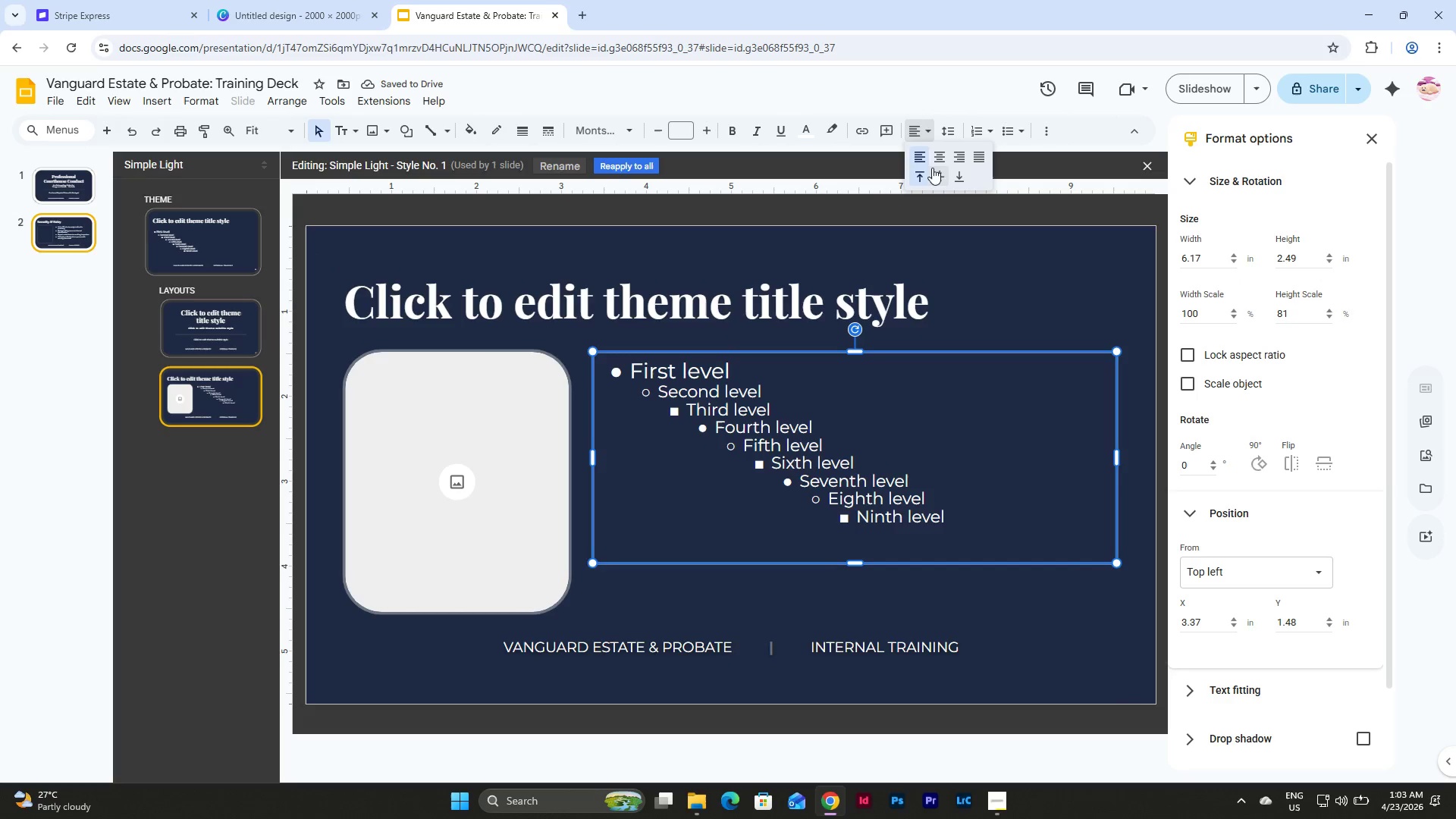 
left_click([936, 176])
 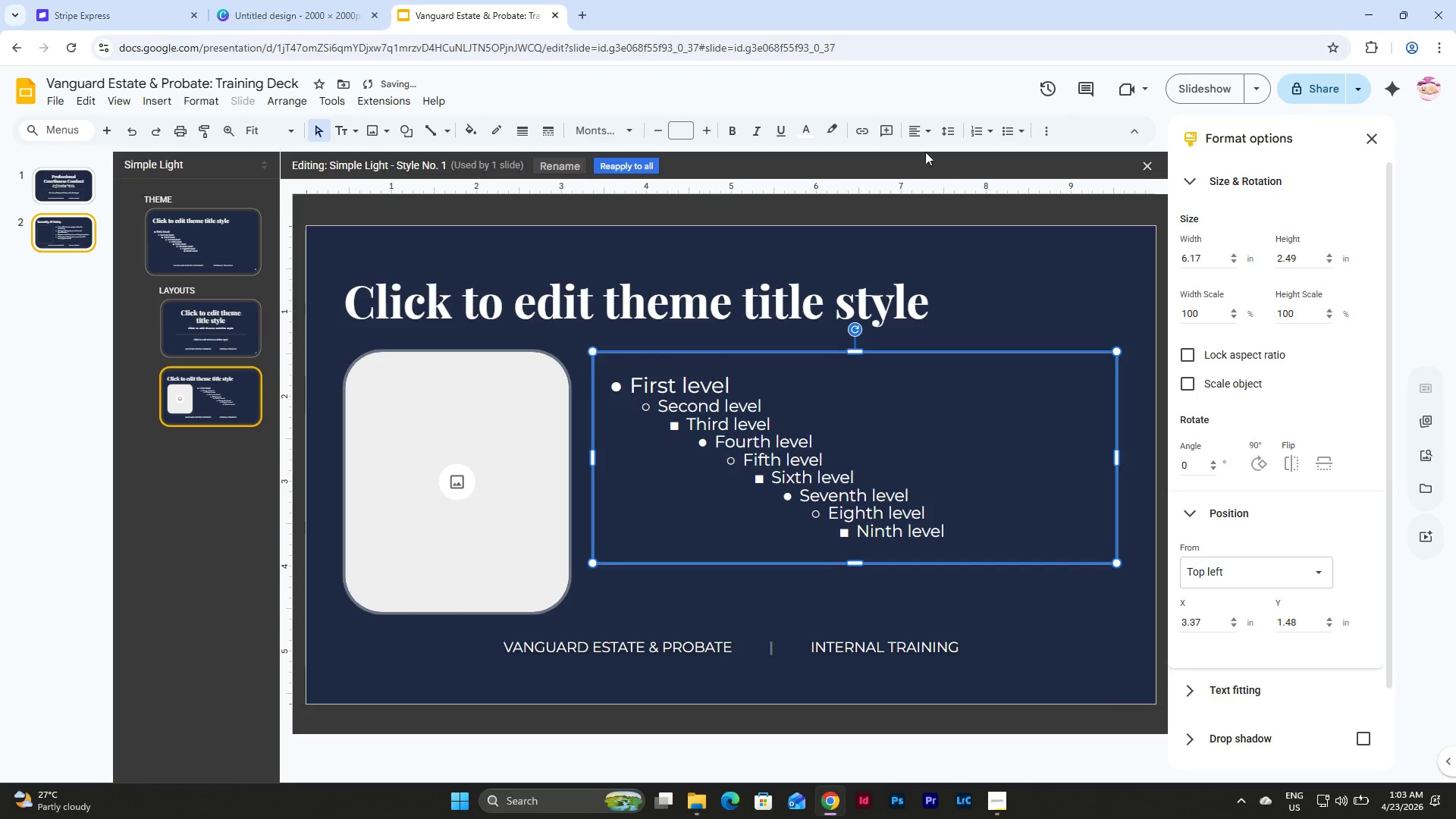 
left_click([922, 124])
 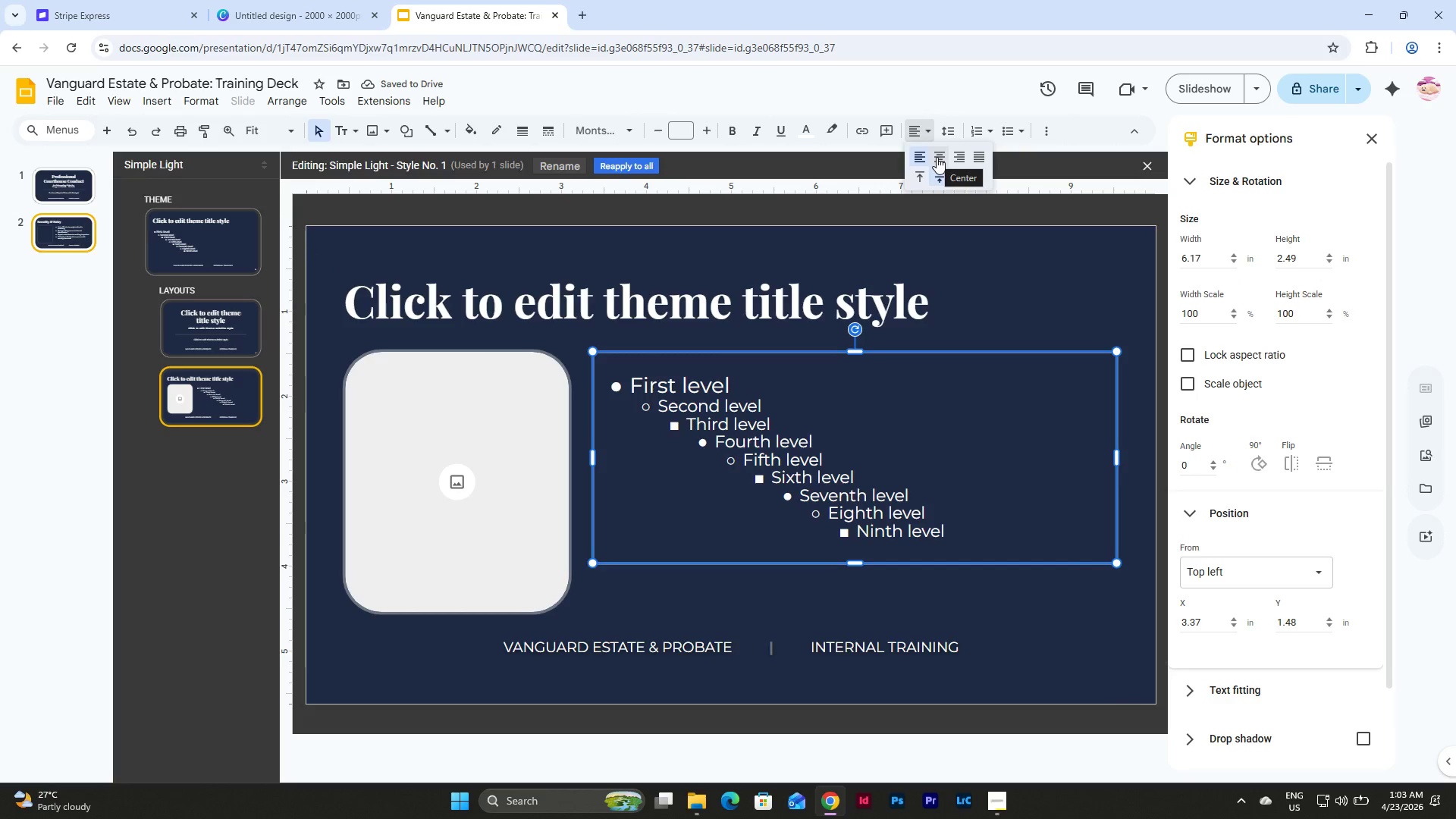 
left_click([81, 234])
 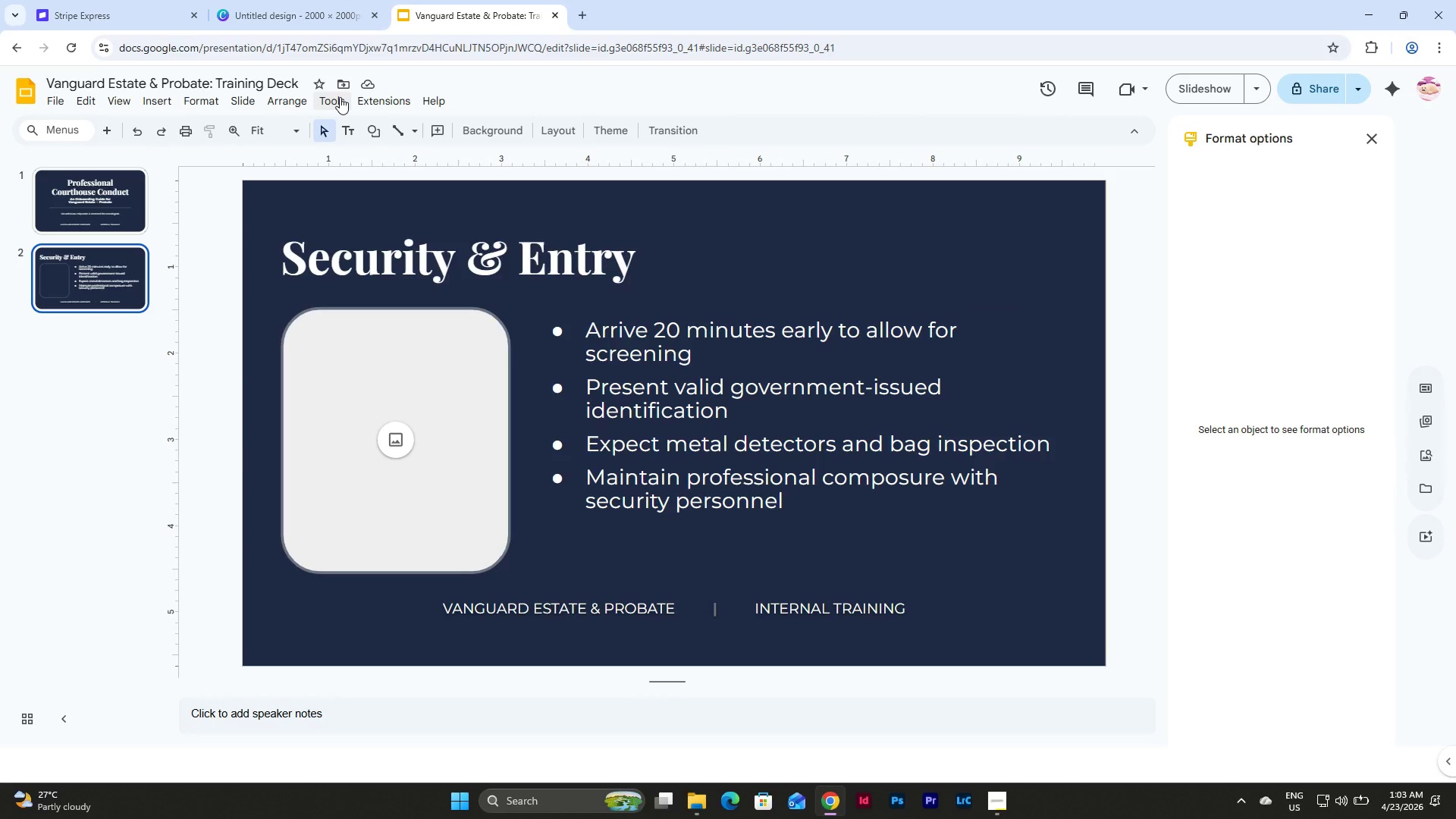 
left_click([196, 93])
 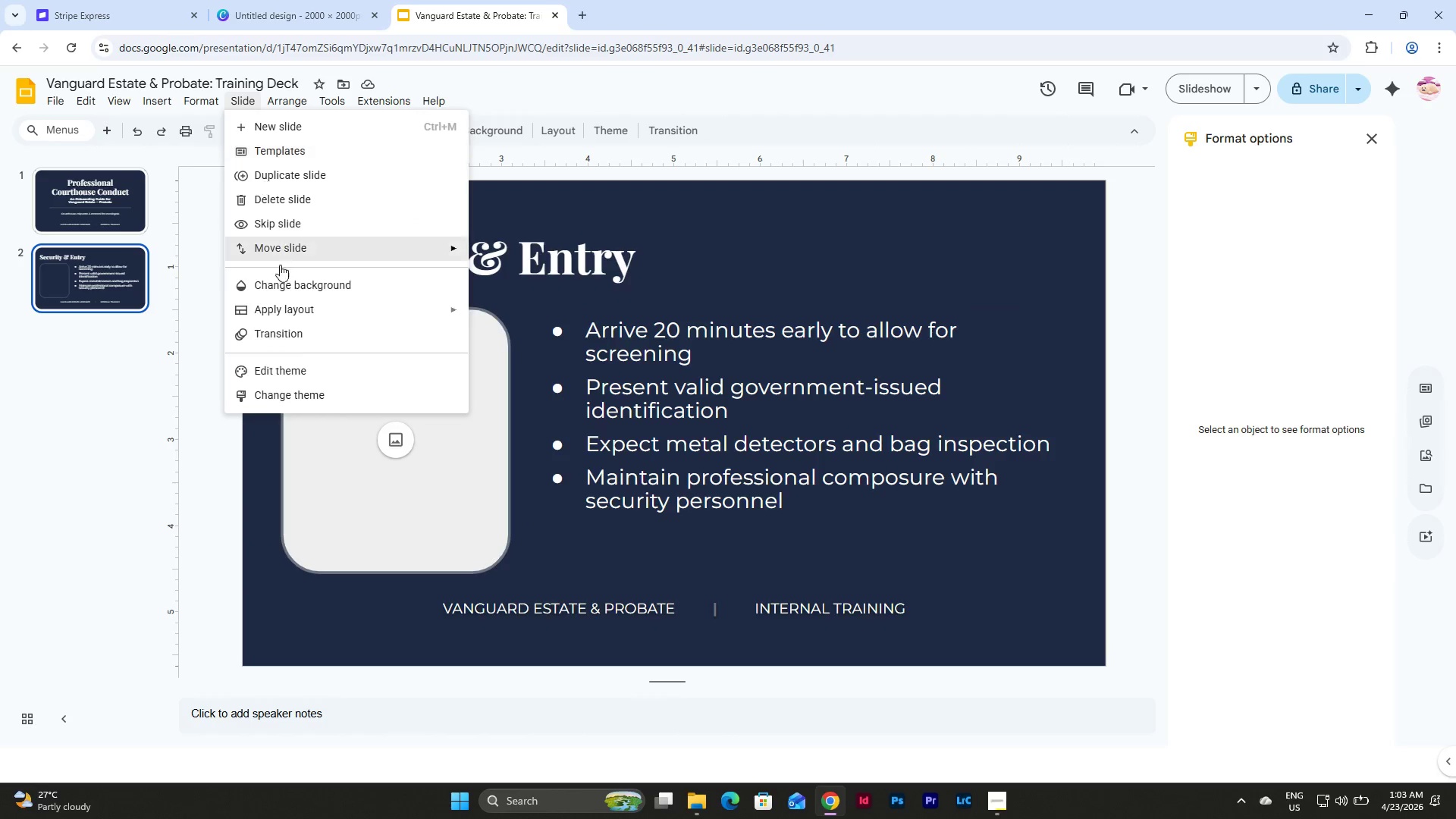 
left_click([309, 372])
 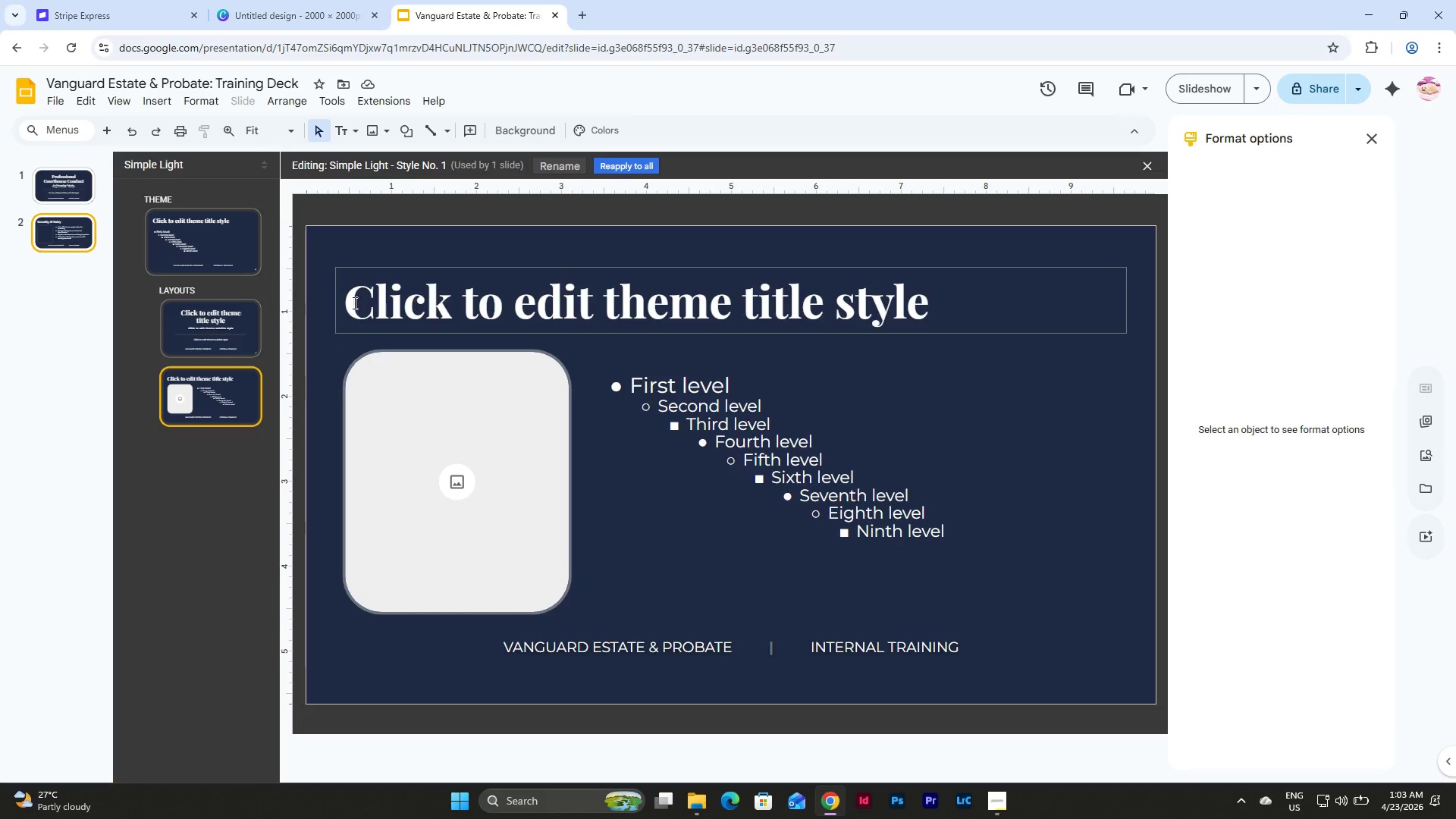 
left_click([215, 242])
 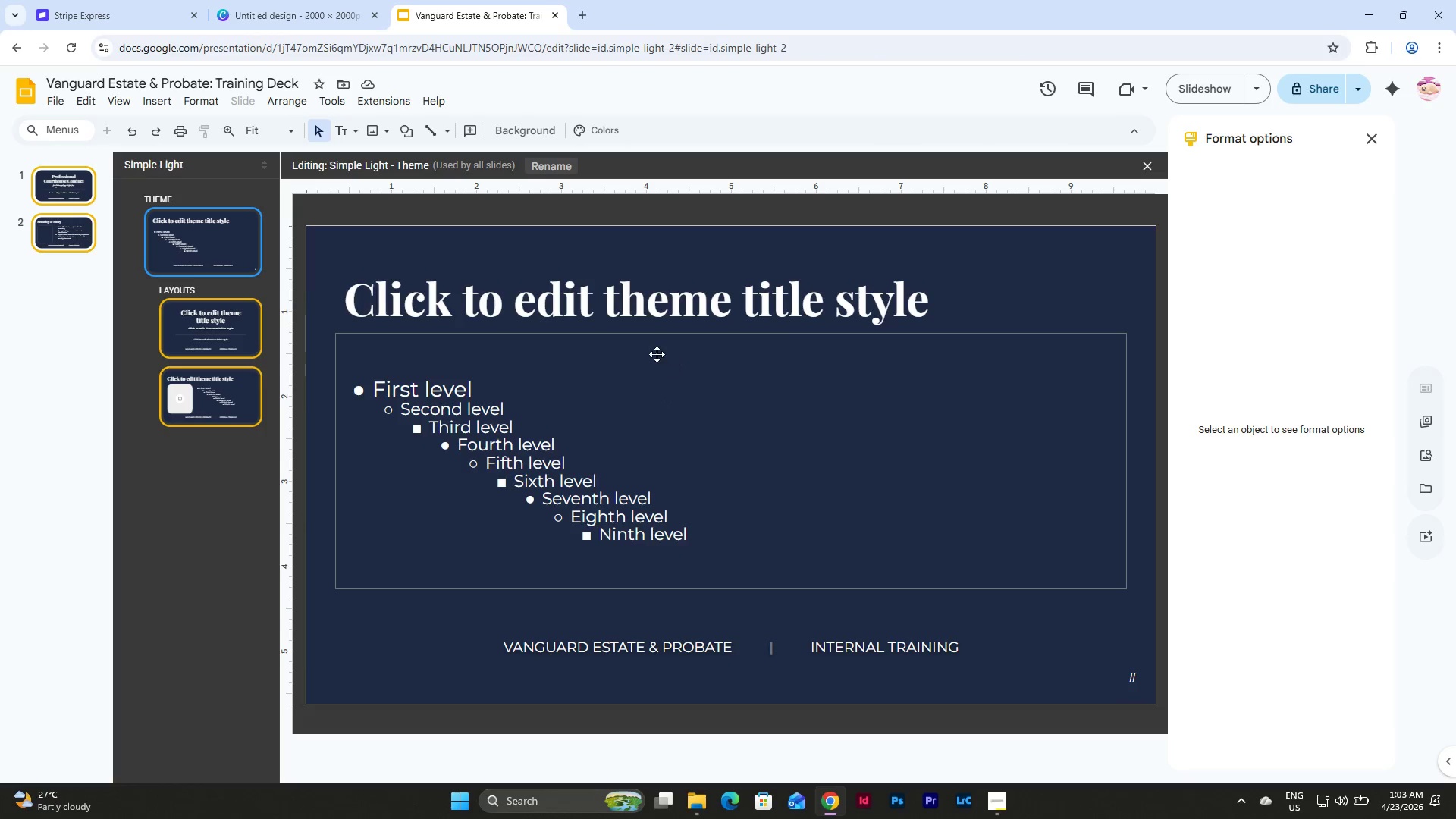 
left_click([656, 353])
 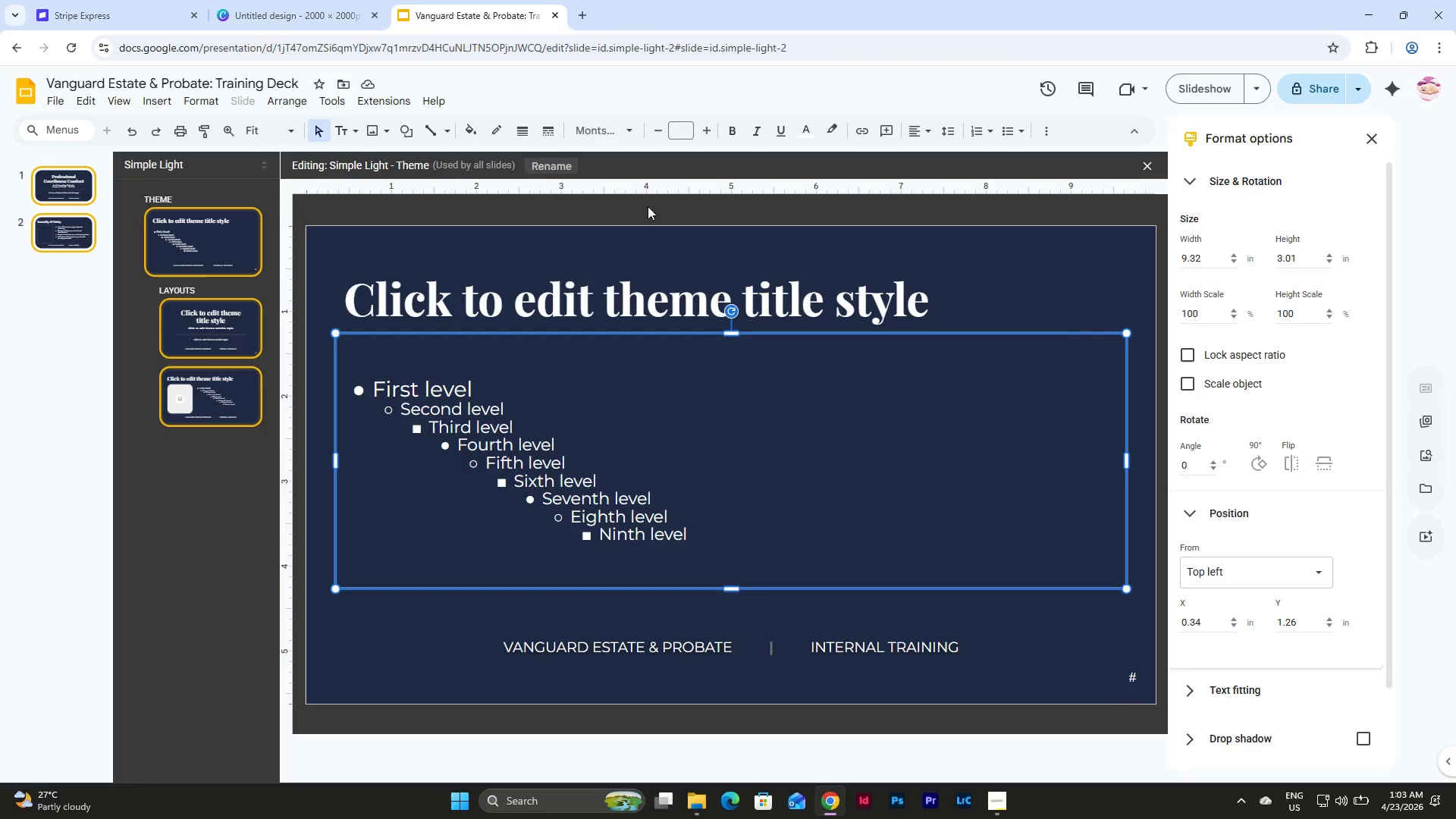 
left_click([431, 386])
 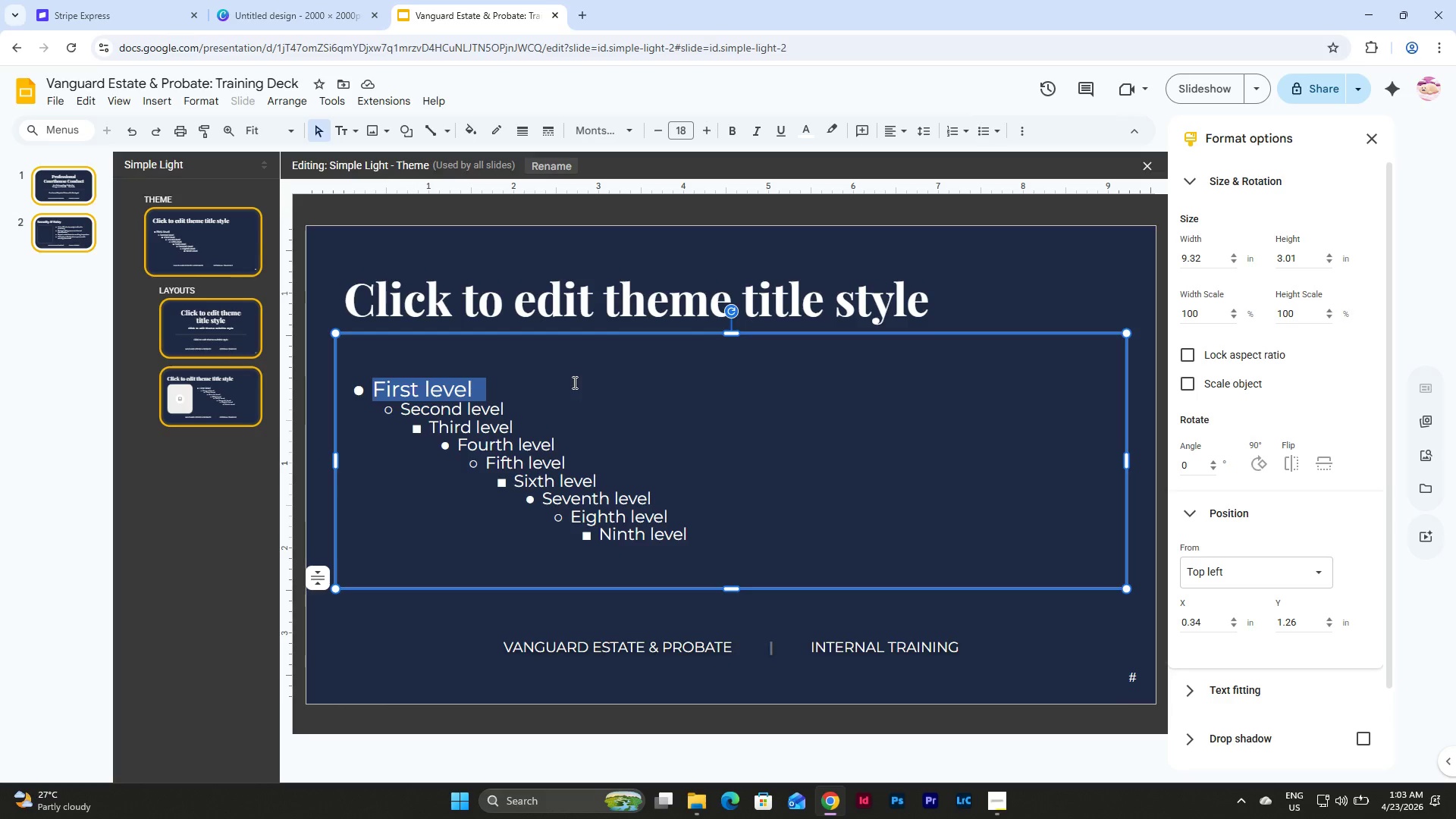 
double_click([487, 388])
 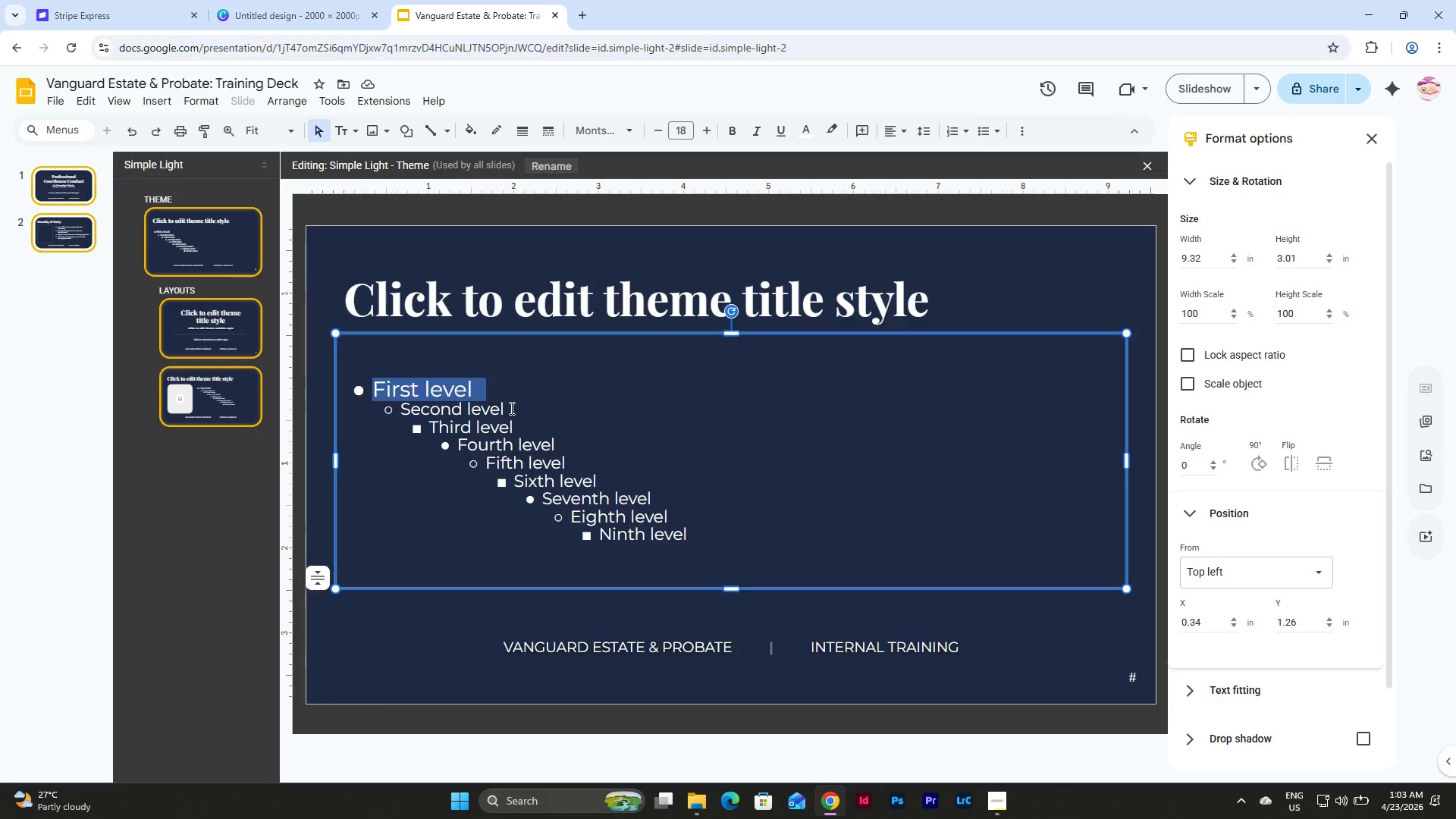 
triple_click([510, 408])
 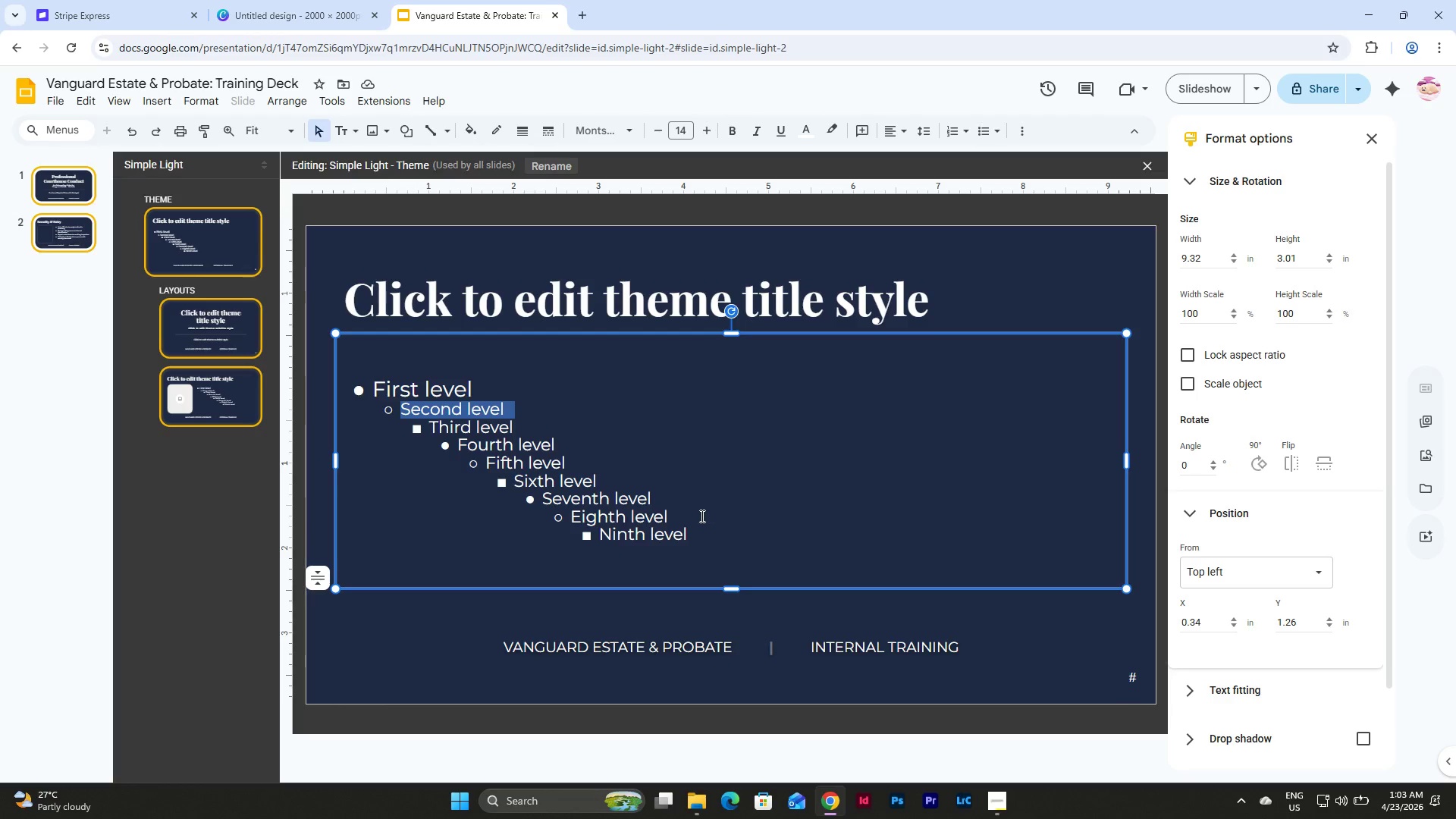 
left_click([699, 537])
 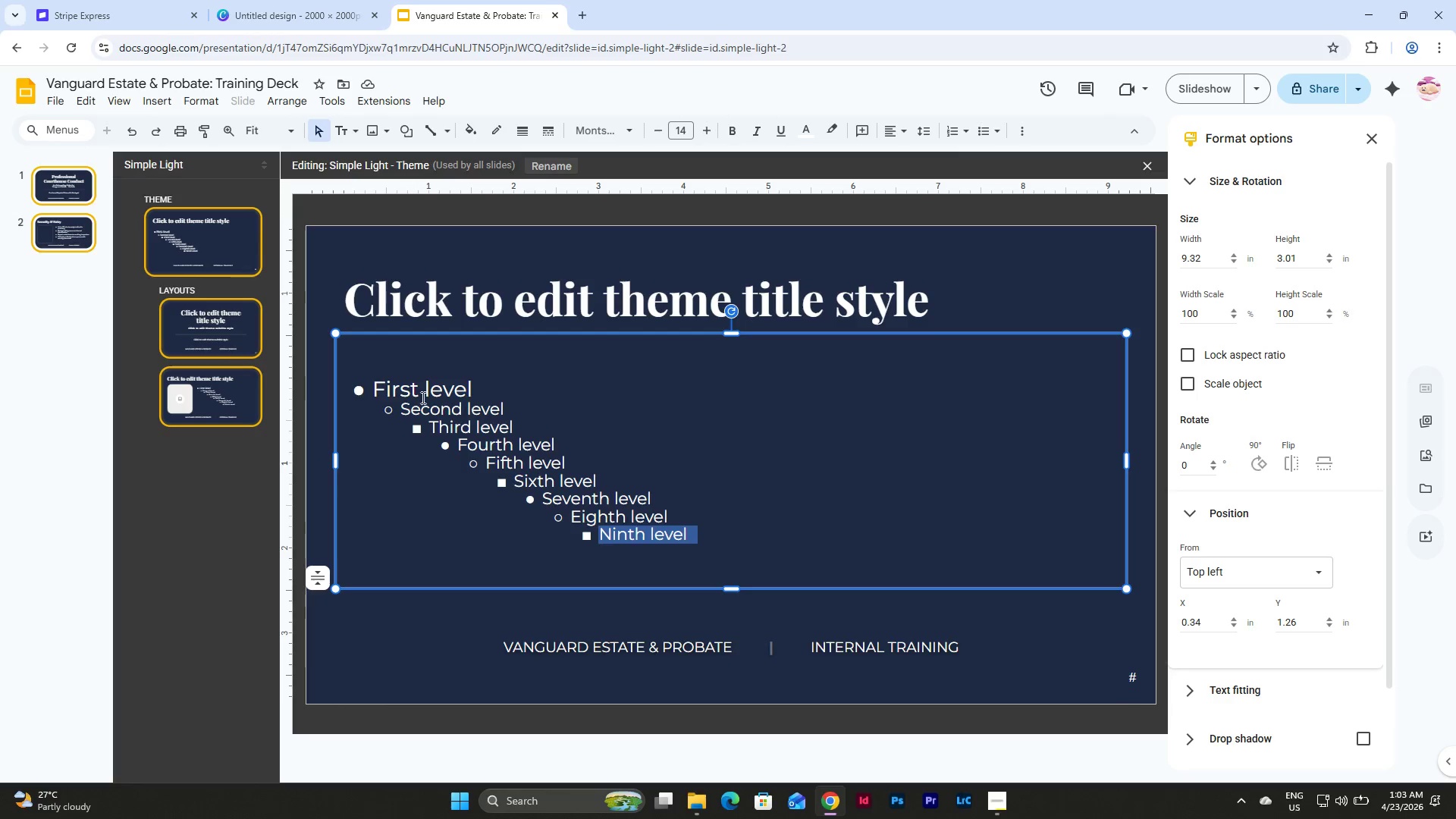 
left_click([405, 385])
 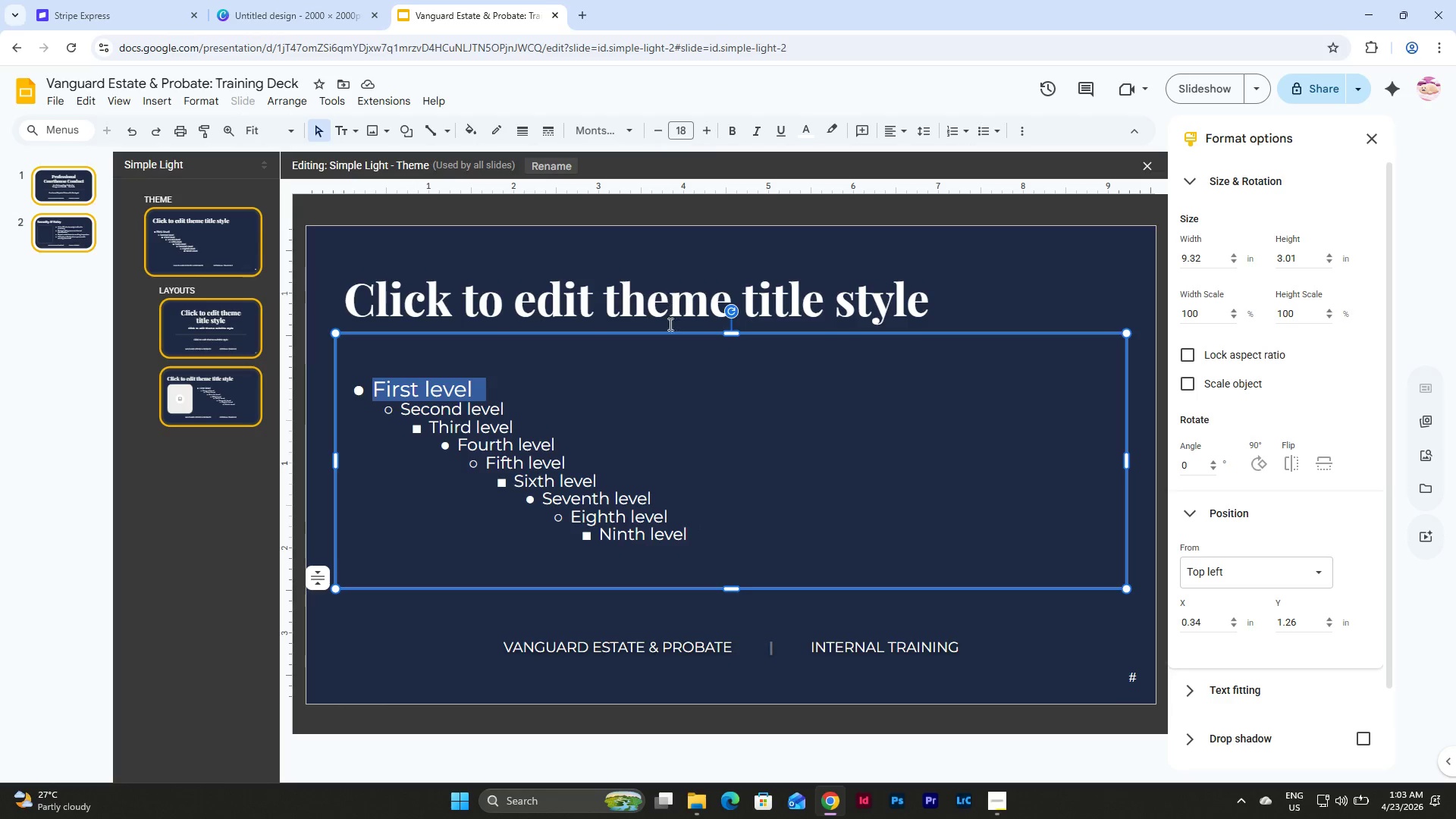 
left_click([667, 337])
 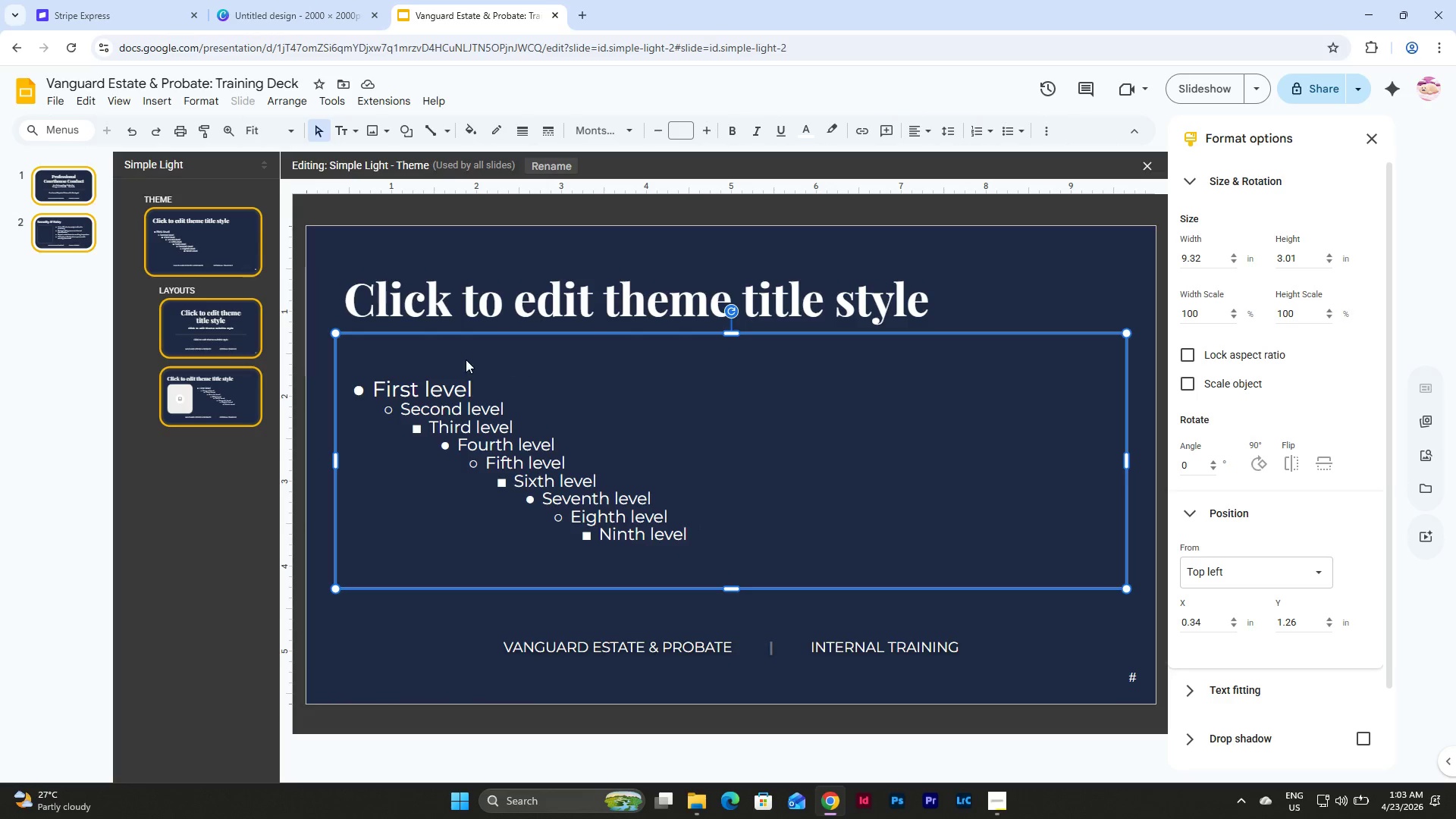 
double_click([464, 379])
 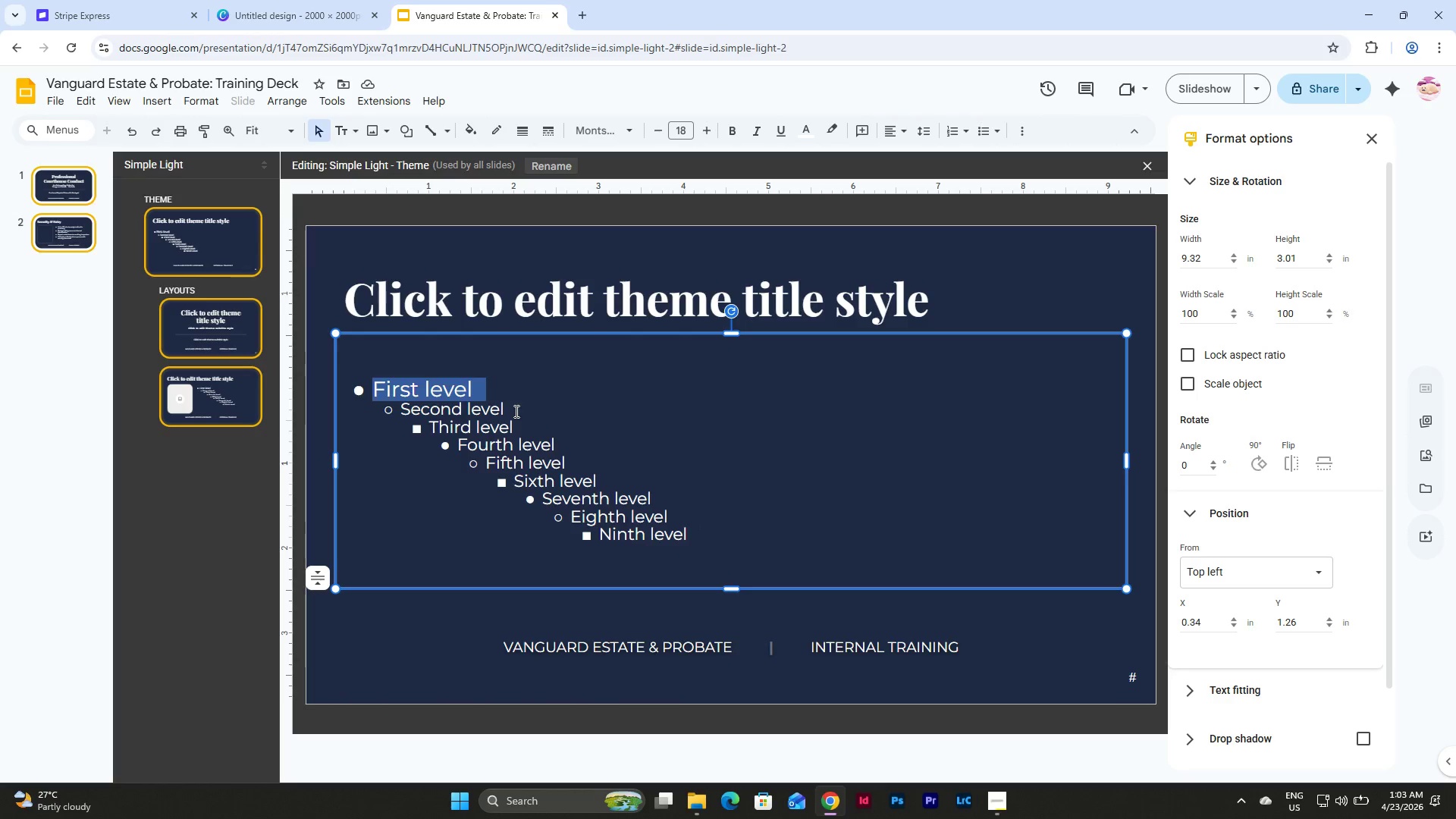 
left_click([515, 411])
 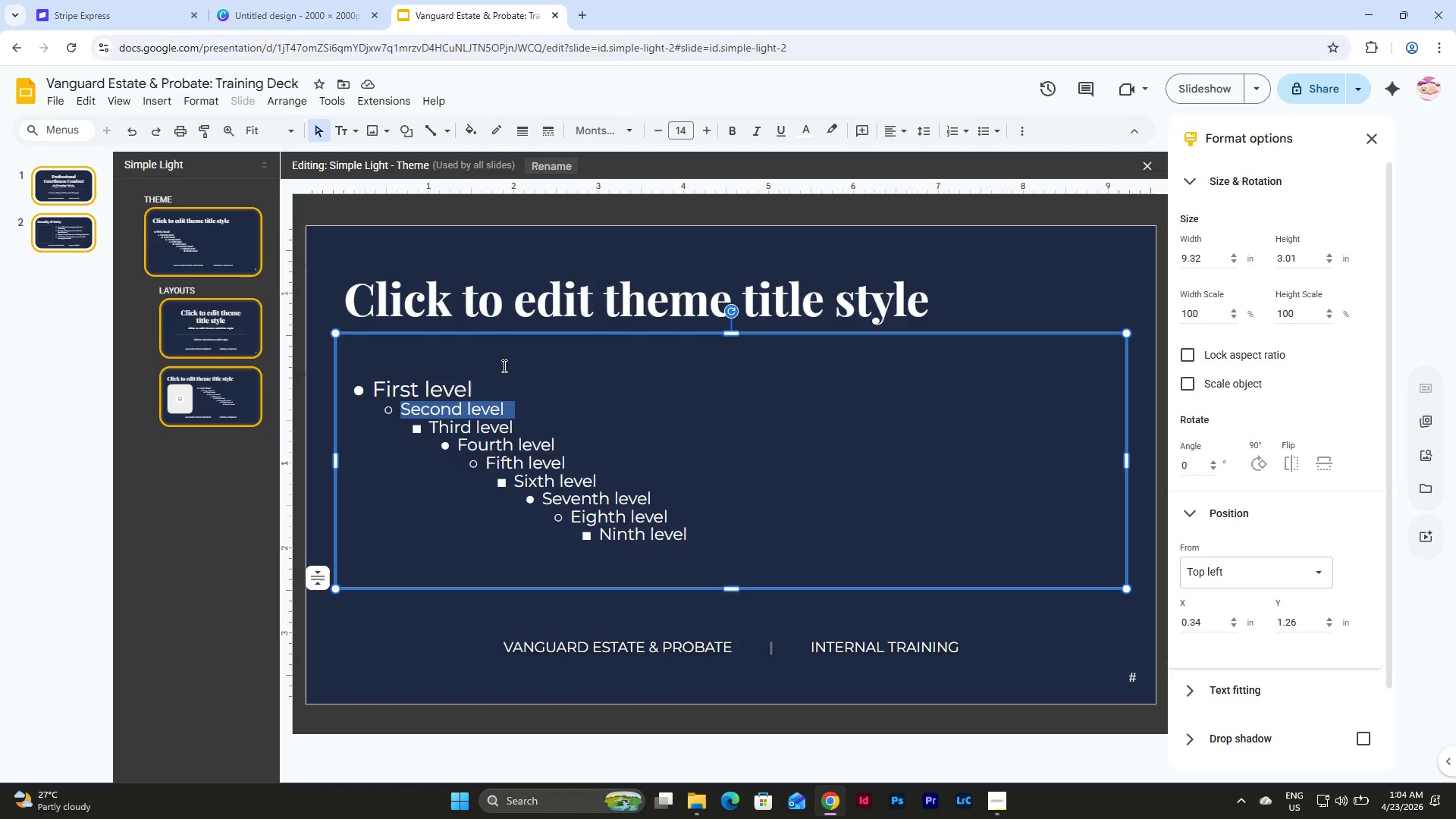 
left_click([466, 384])
 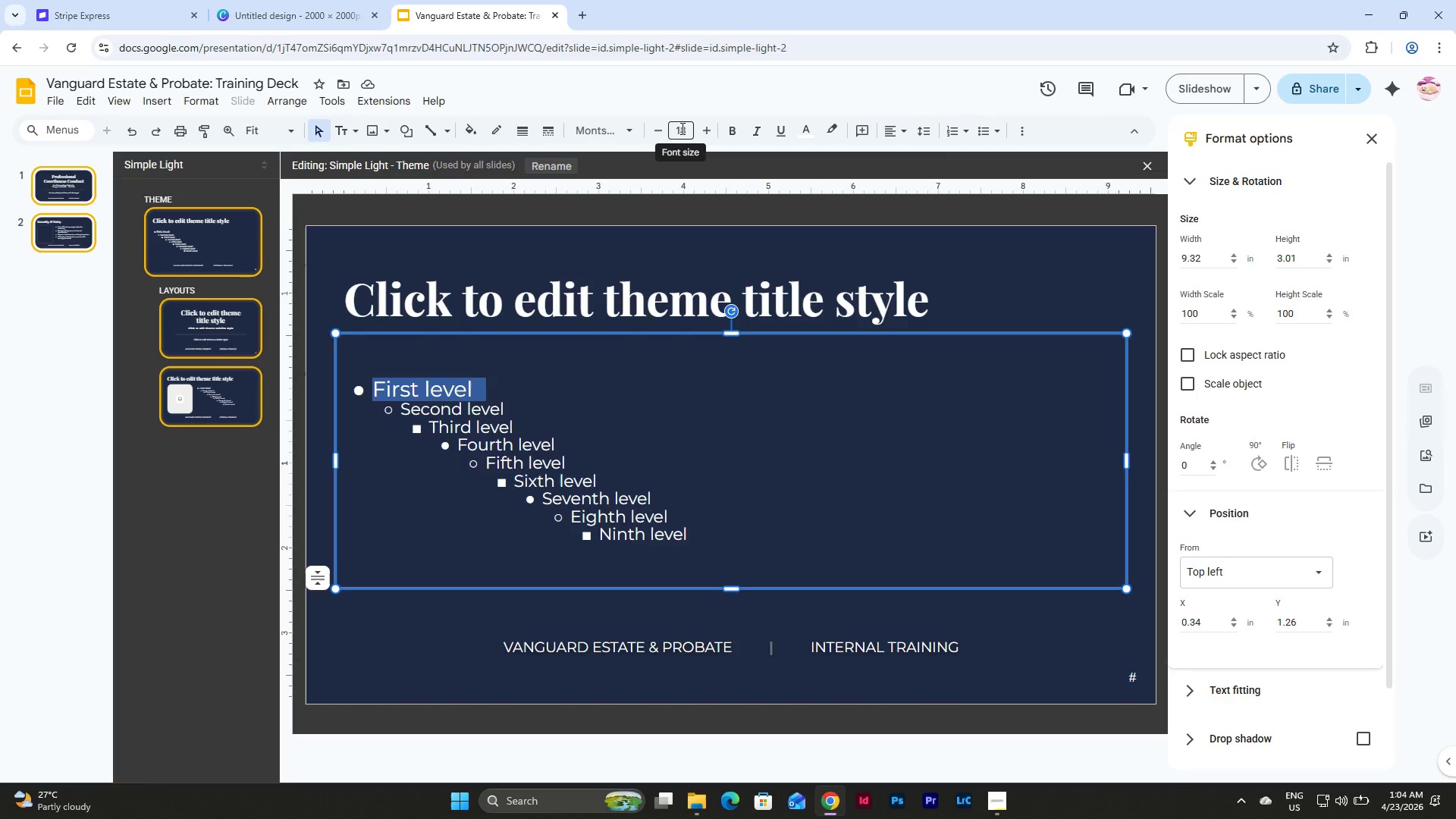 
left_click([681, 128])
 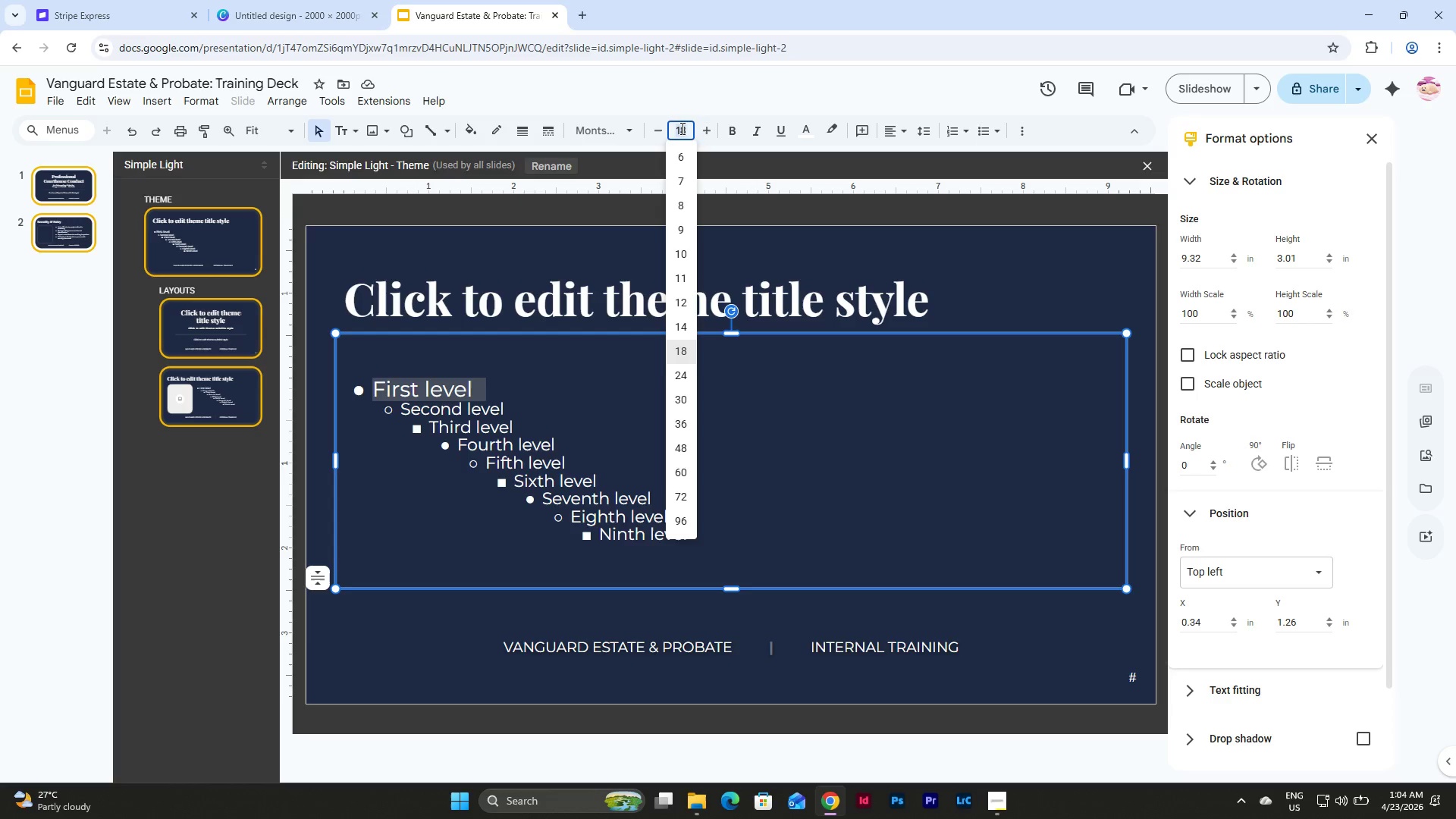 
key(Numpad1)
 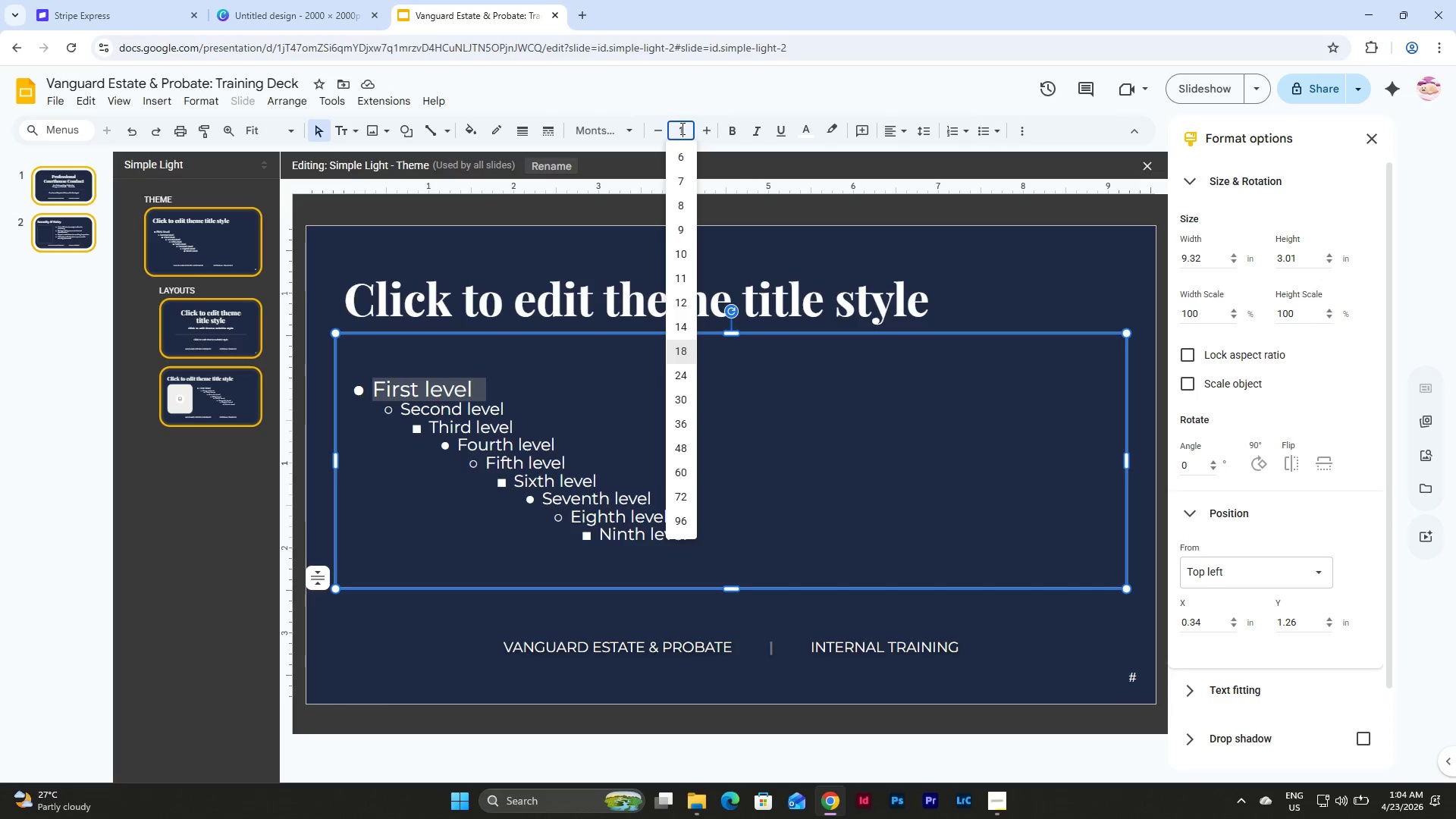 
key(Numpad6)
 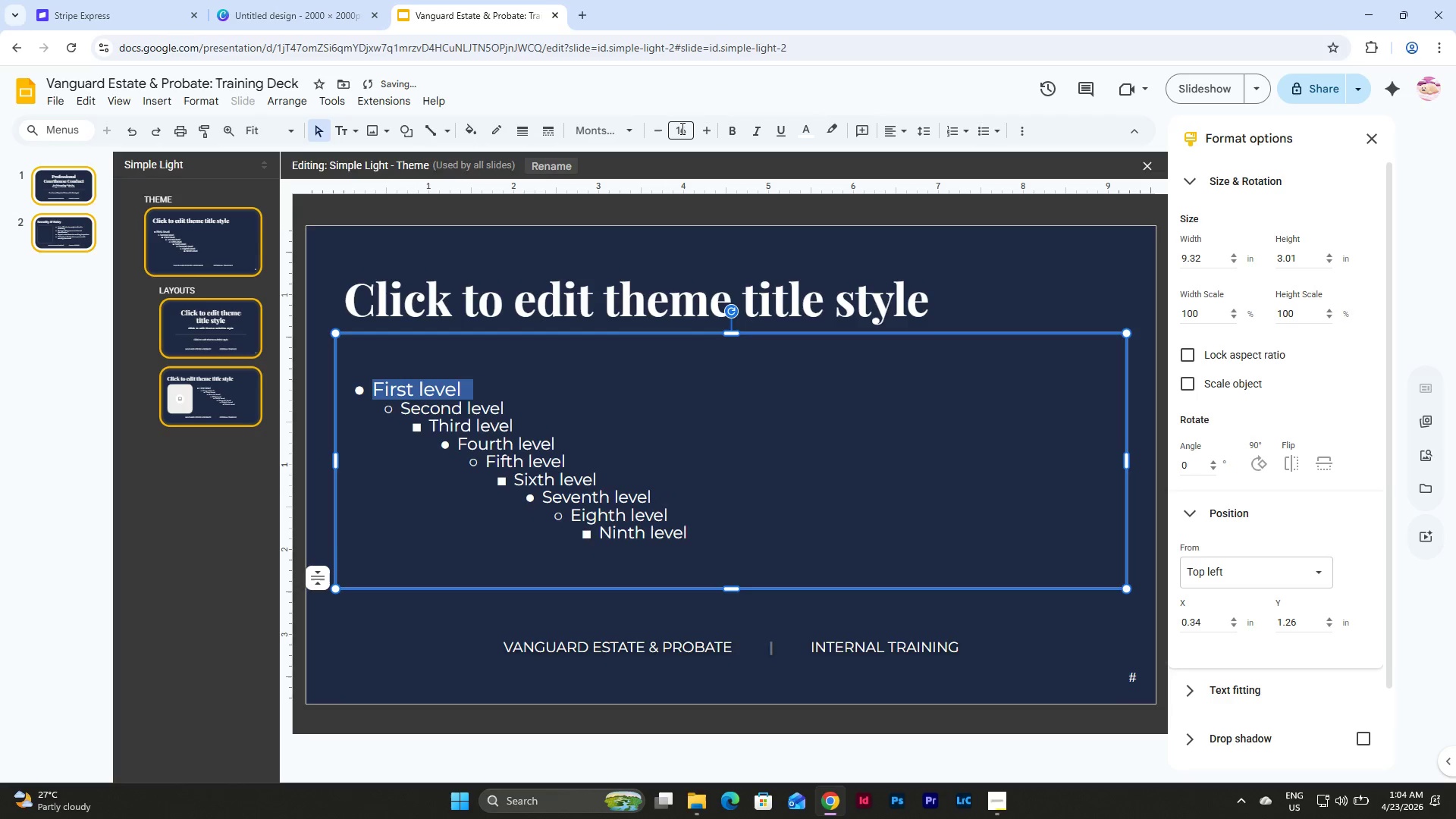 
key(NumpadEnter)
 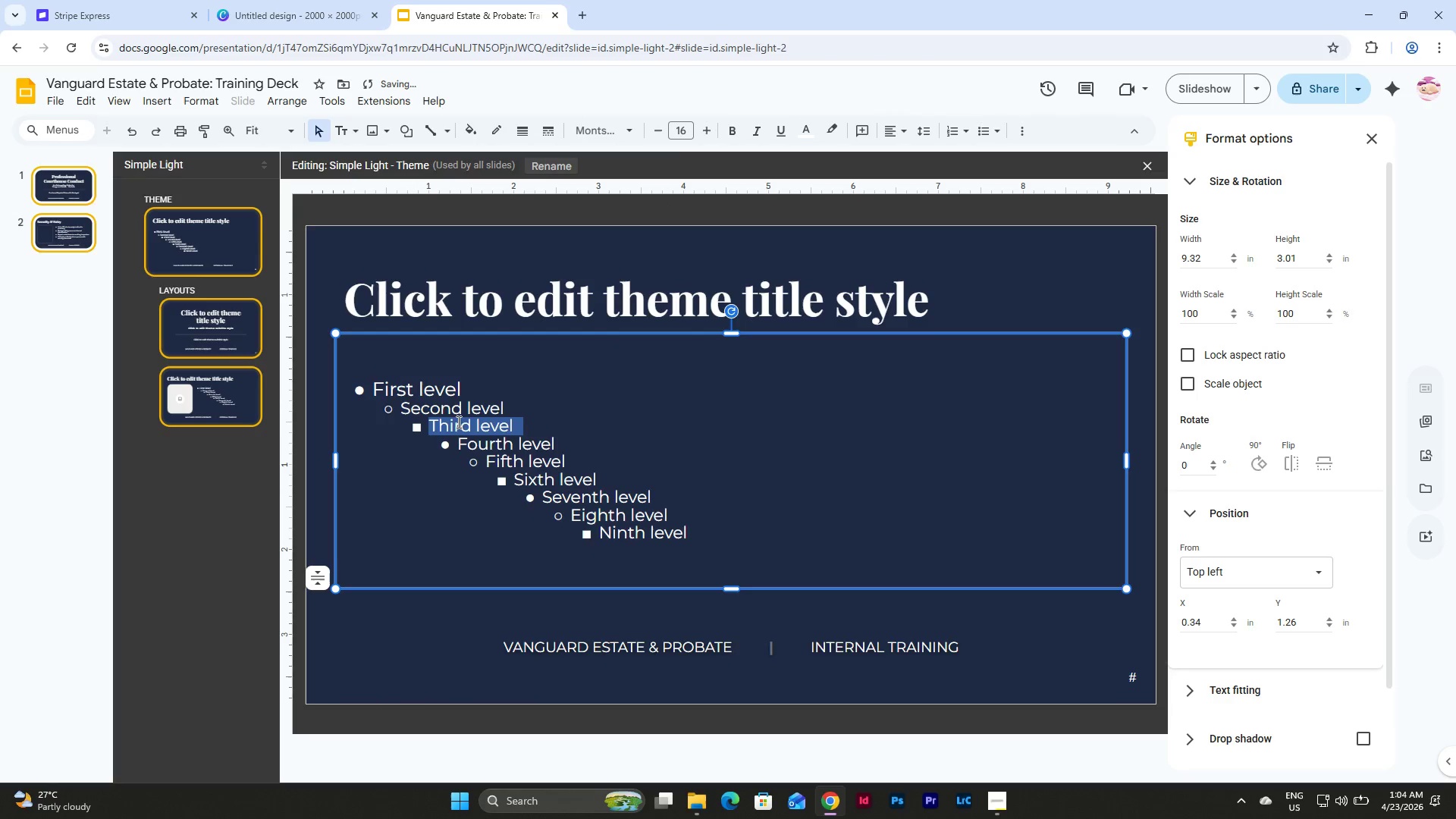 
double_click([482, 400])
 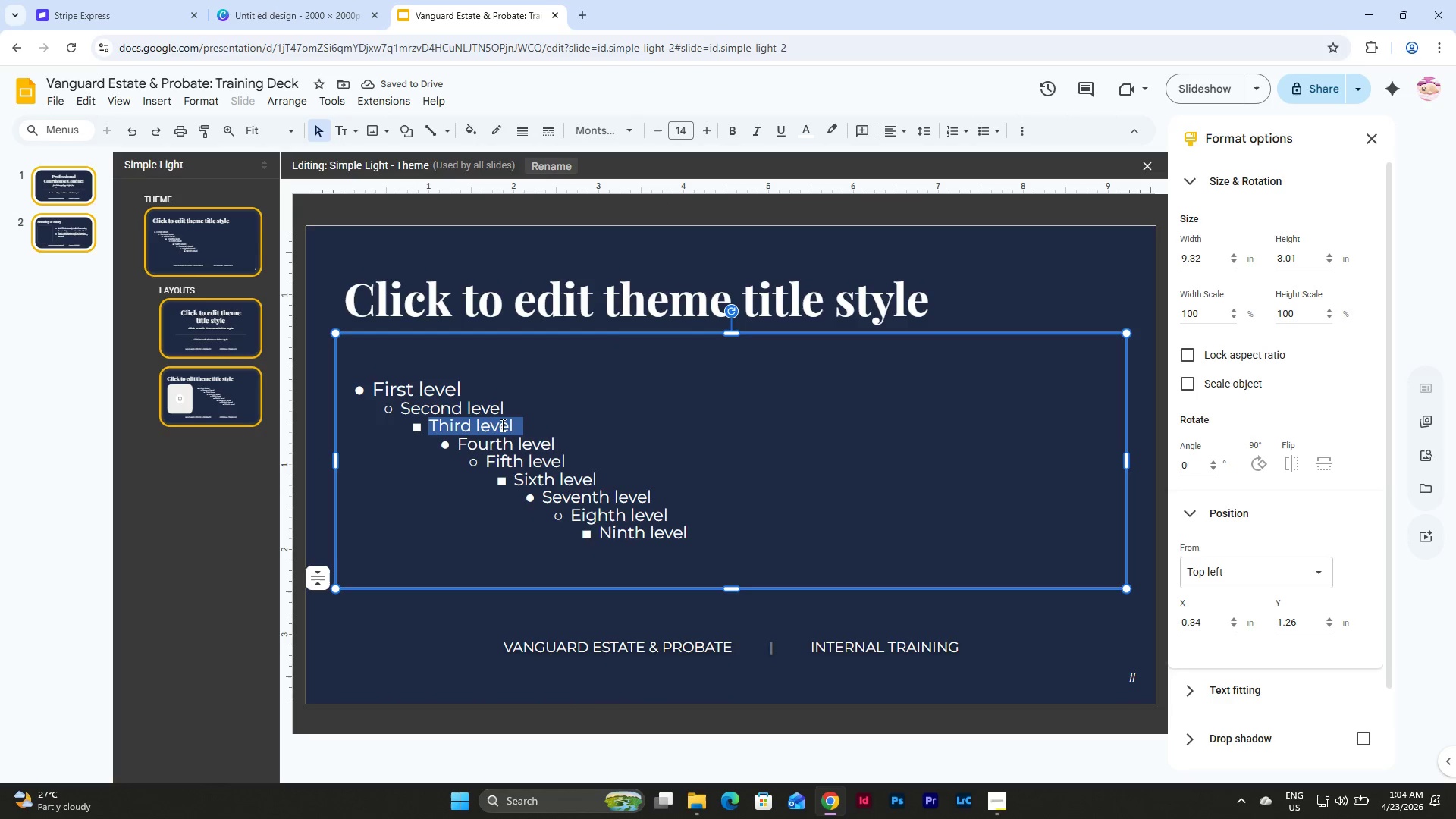 
double_click([692, 496])
 